 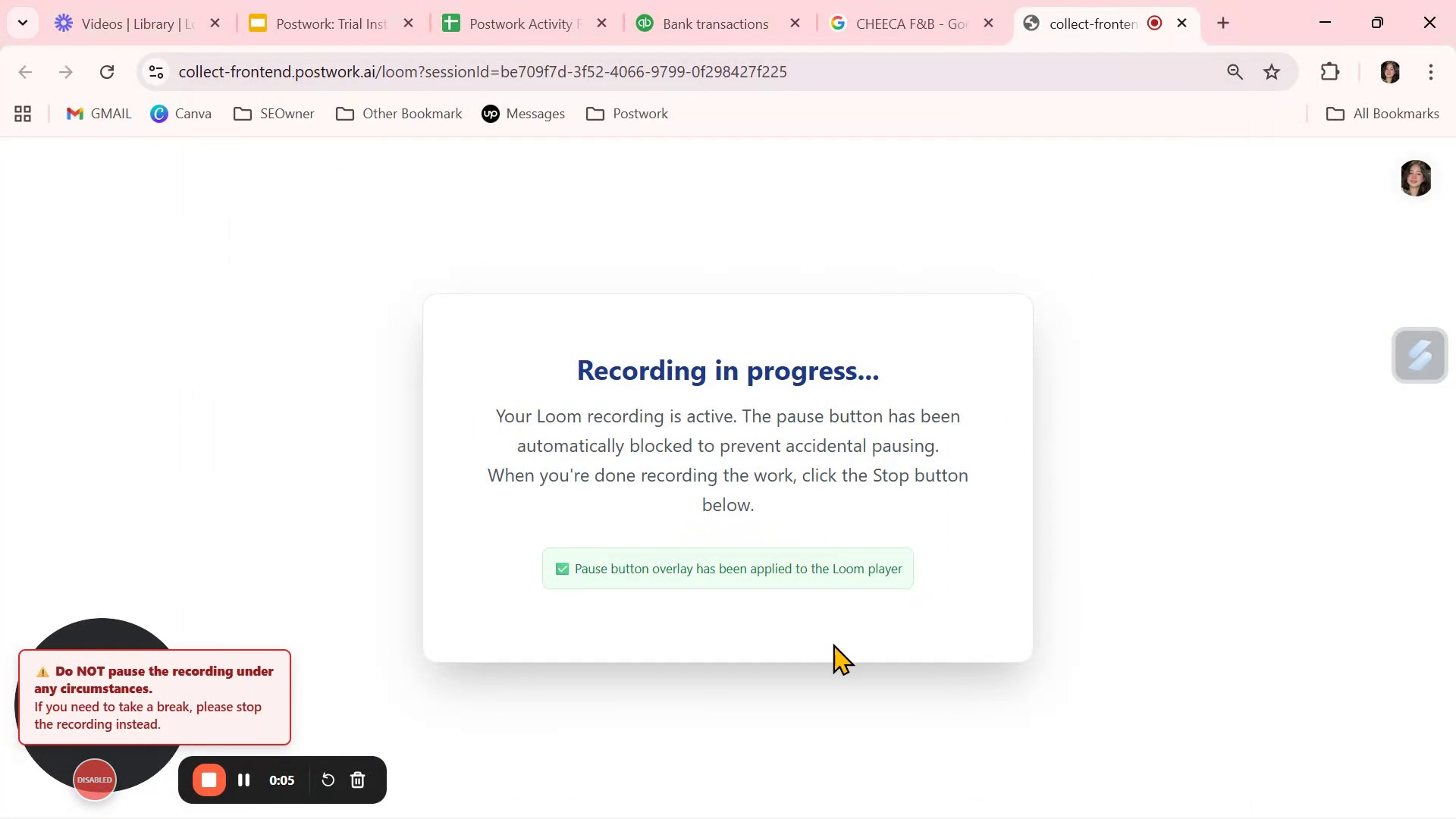 
left_click([661, 21])
 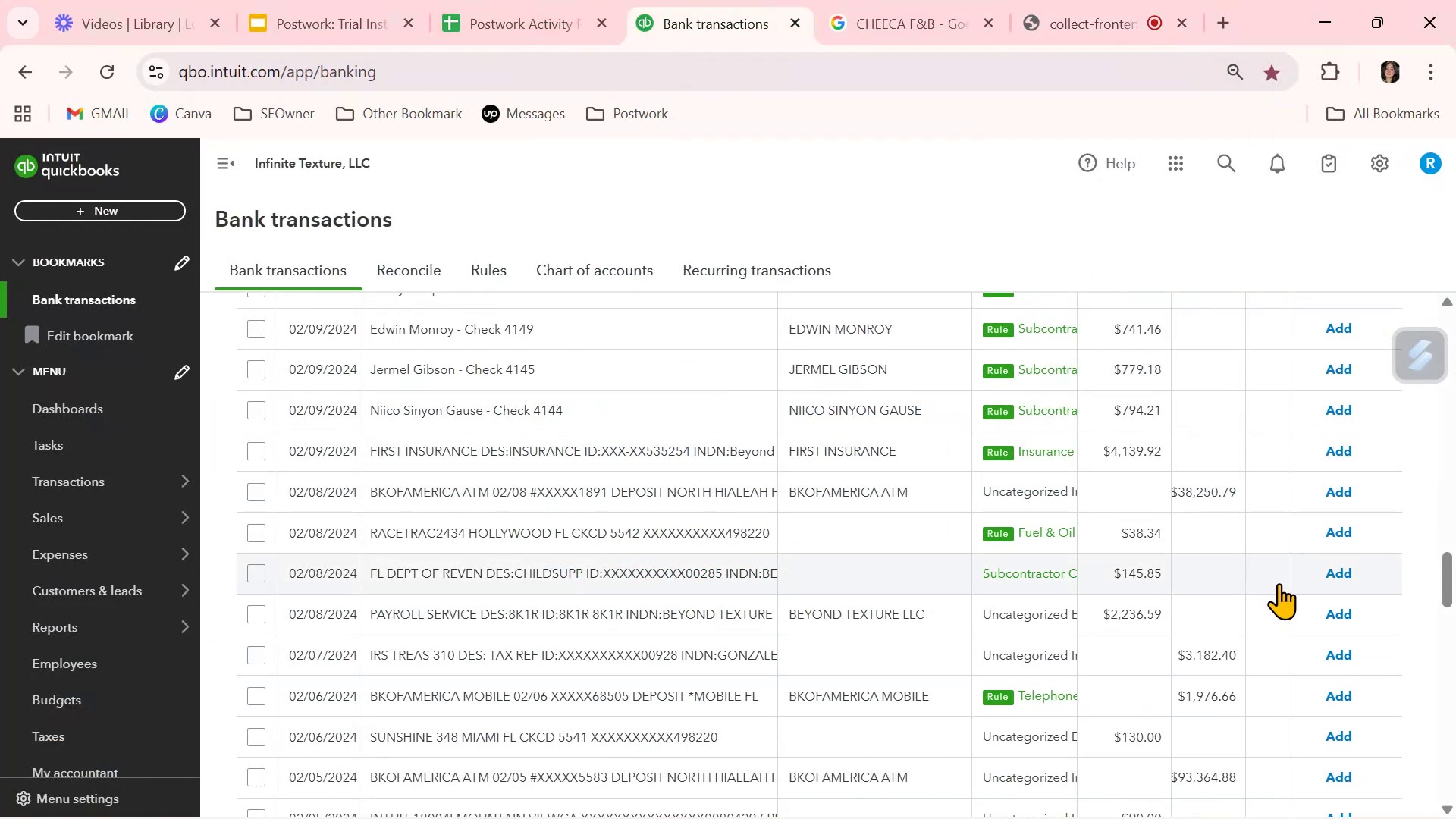 
scroll: coordinate [1196, 681], scroll_direction: up, amount: 17.0
 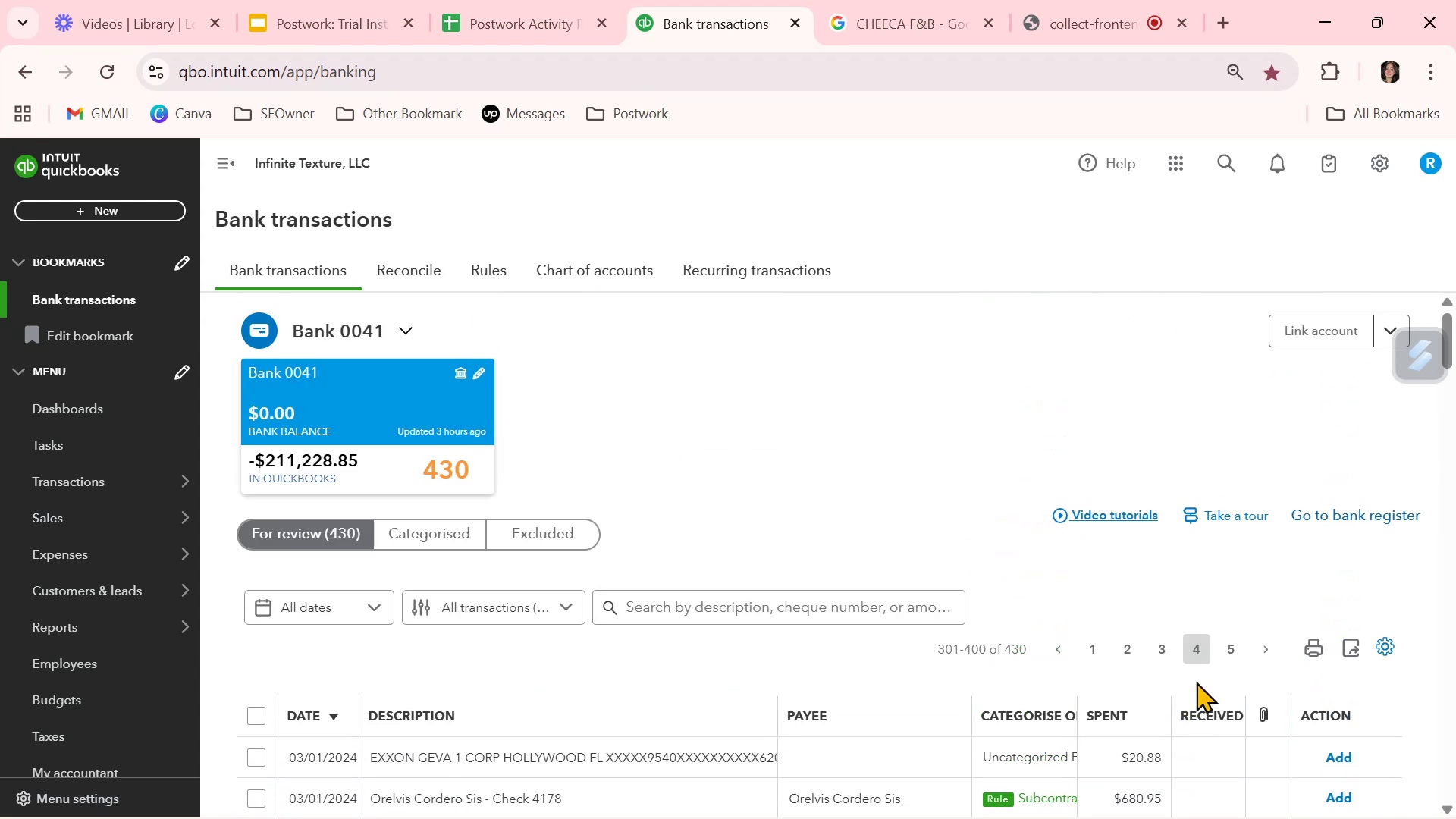 
scroll: coordinate [1194, 684], scroll_direction: down, amount: 16.0
 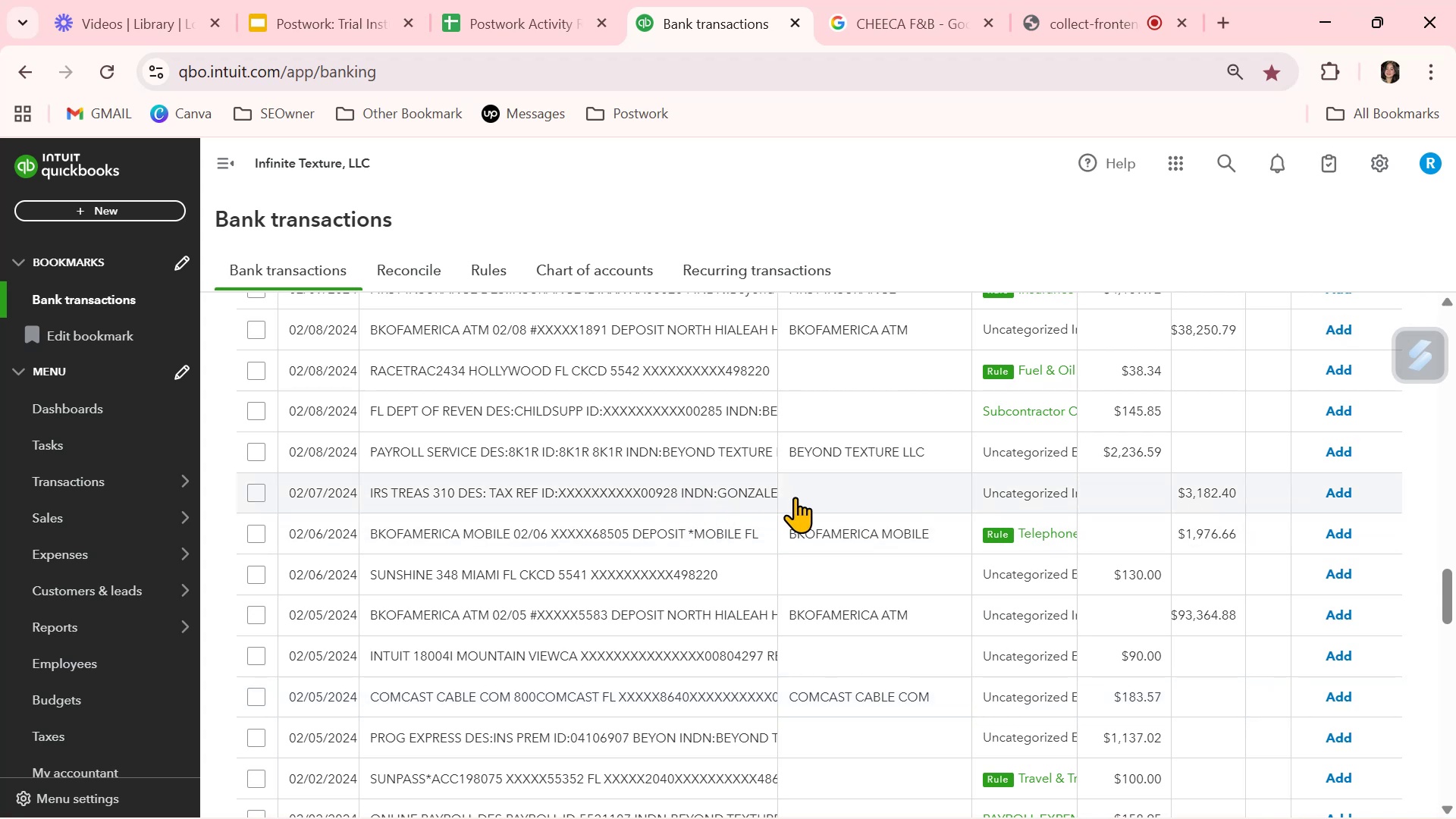 
left_click([729, 496])
 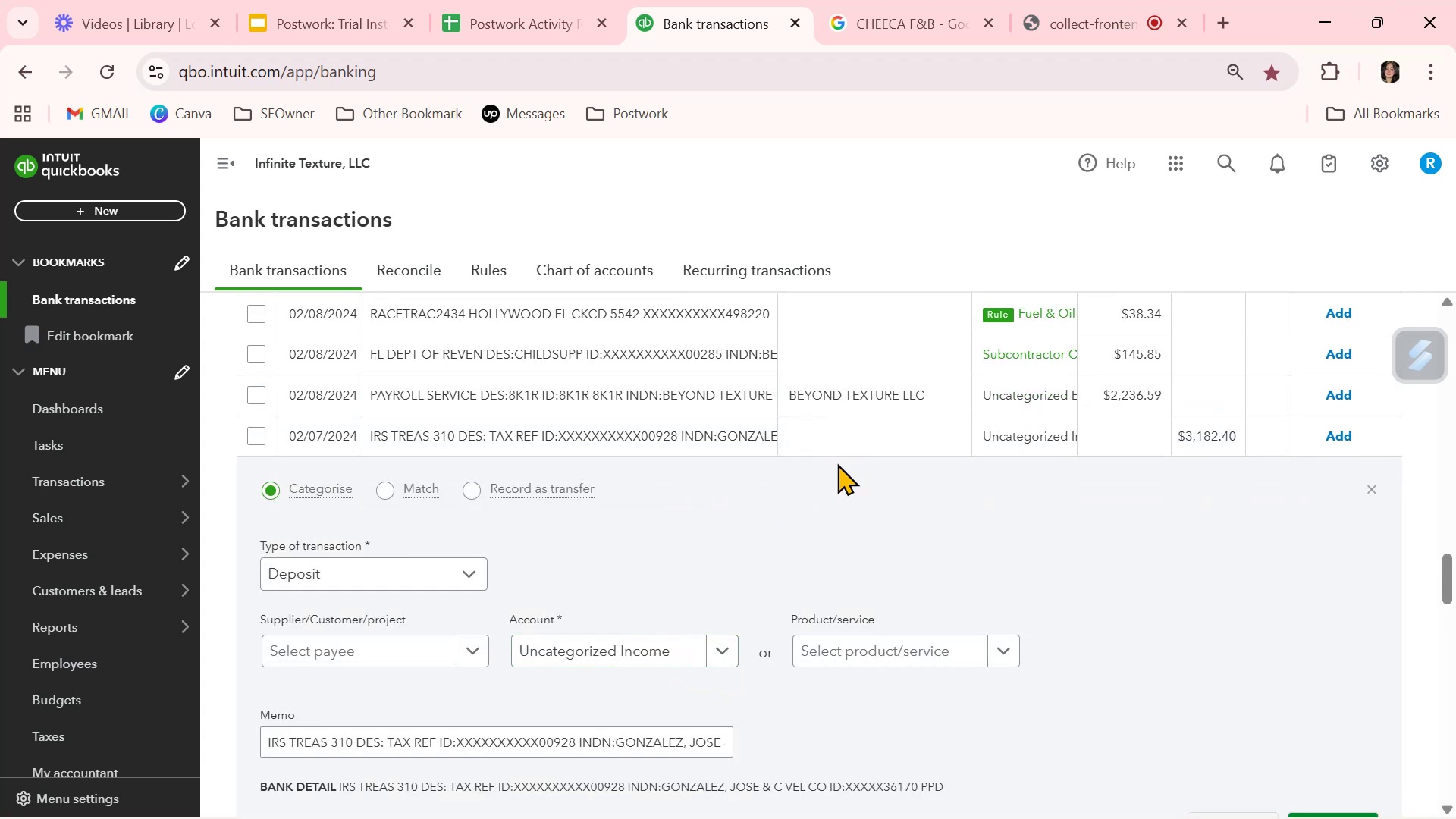 
wait(10.95)
 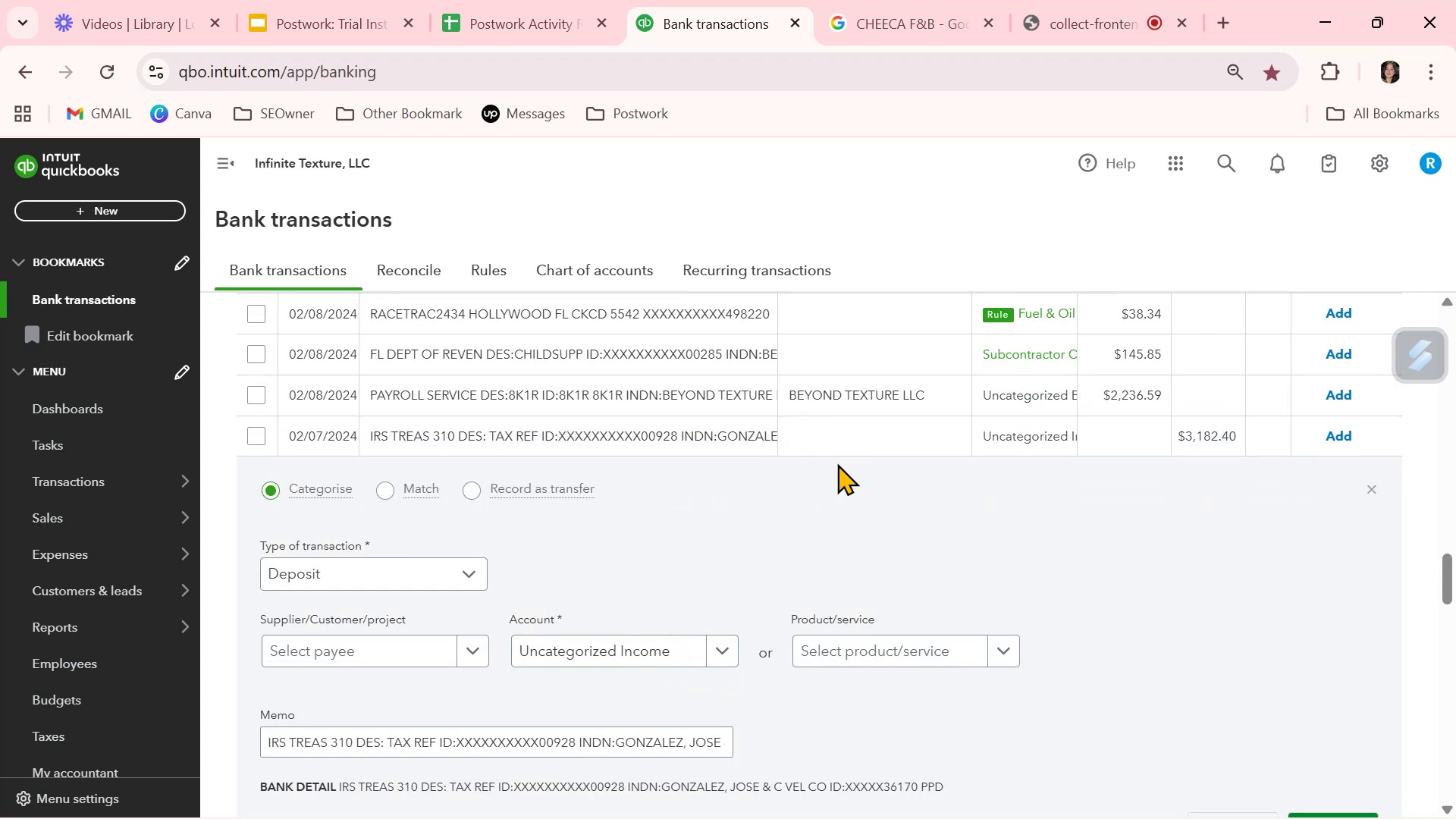 
left_click_drag(start_coordinate=[368, 441], to_coordinate=[387, 441])
 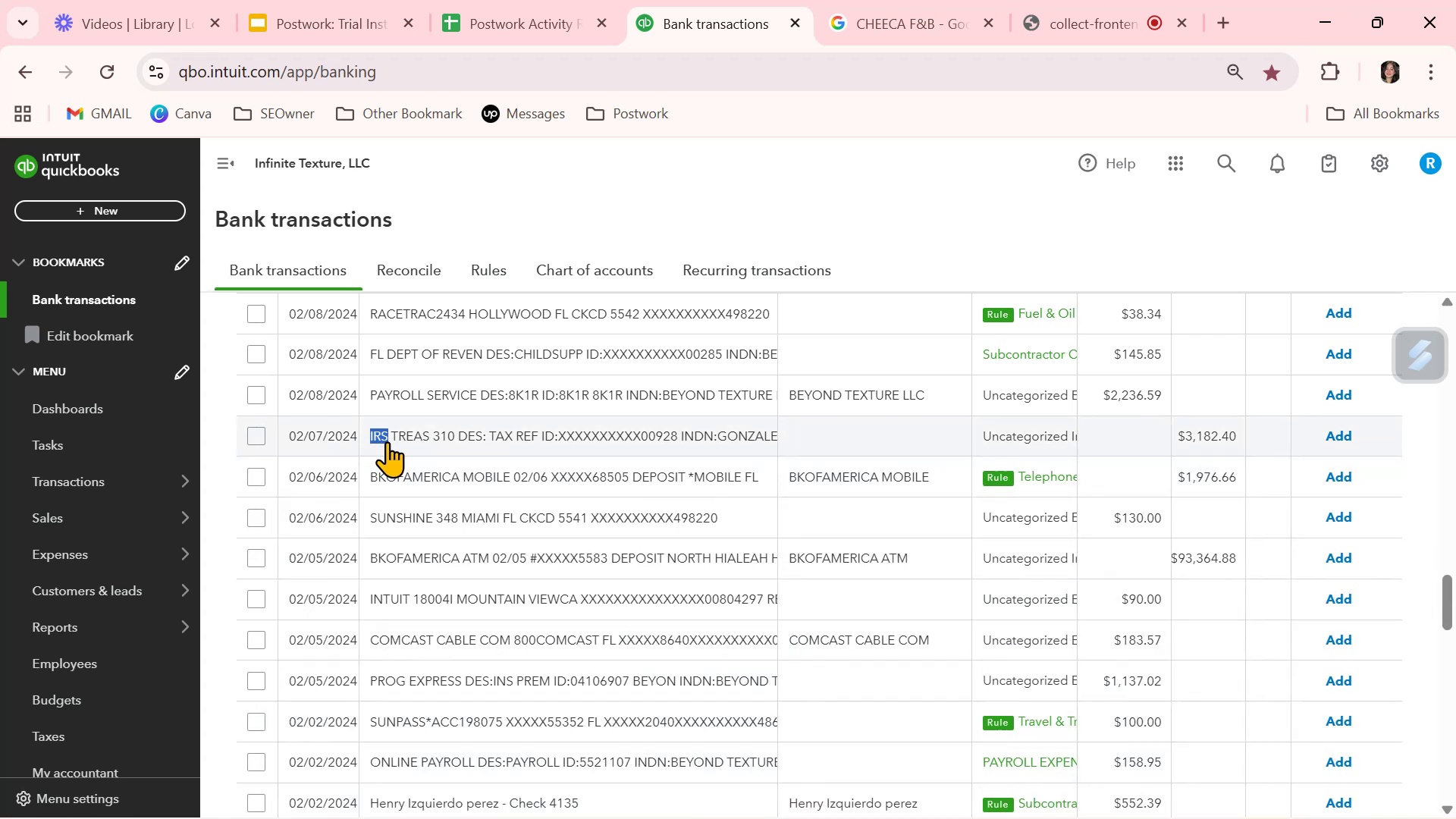 
key(Control+ControlLeft)
 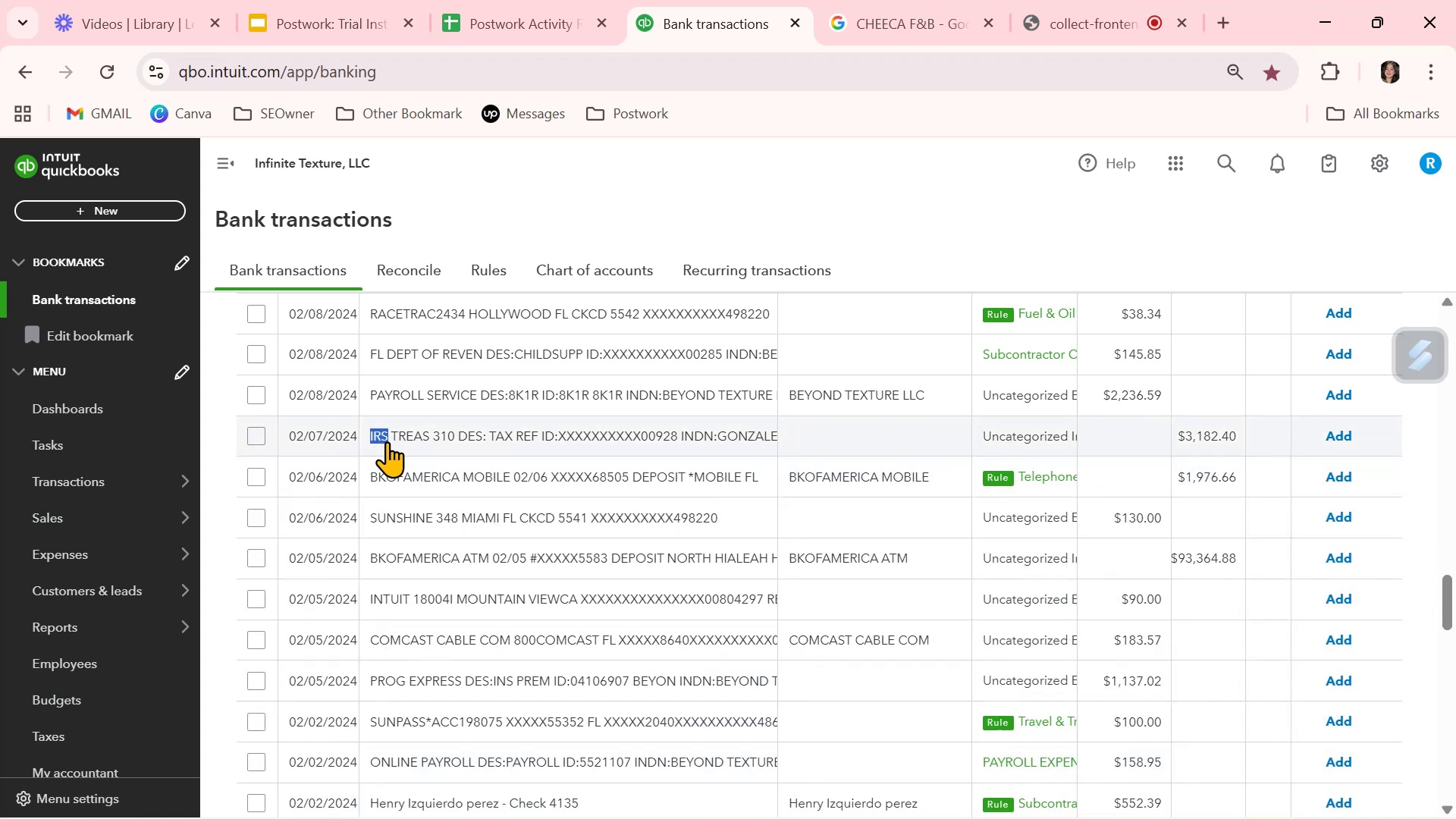 
key(Control+C)
 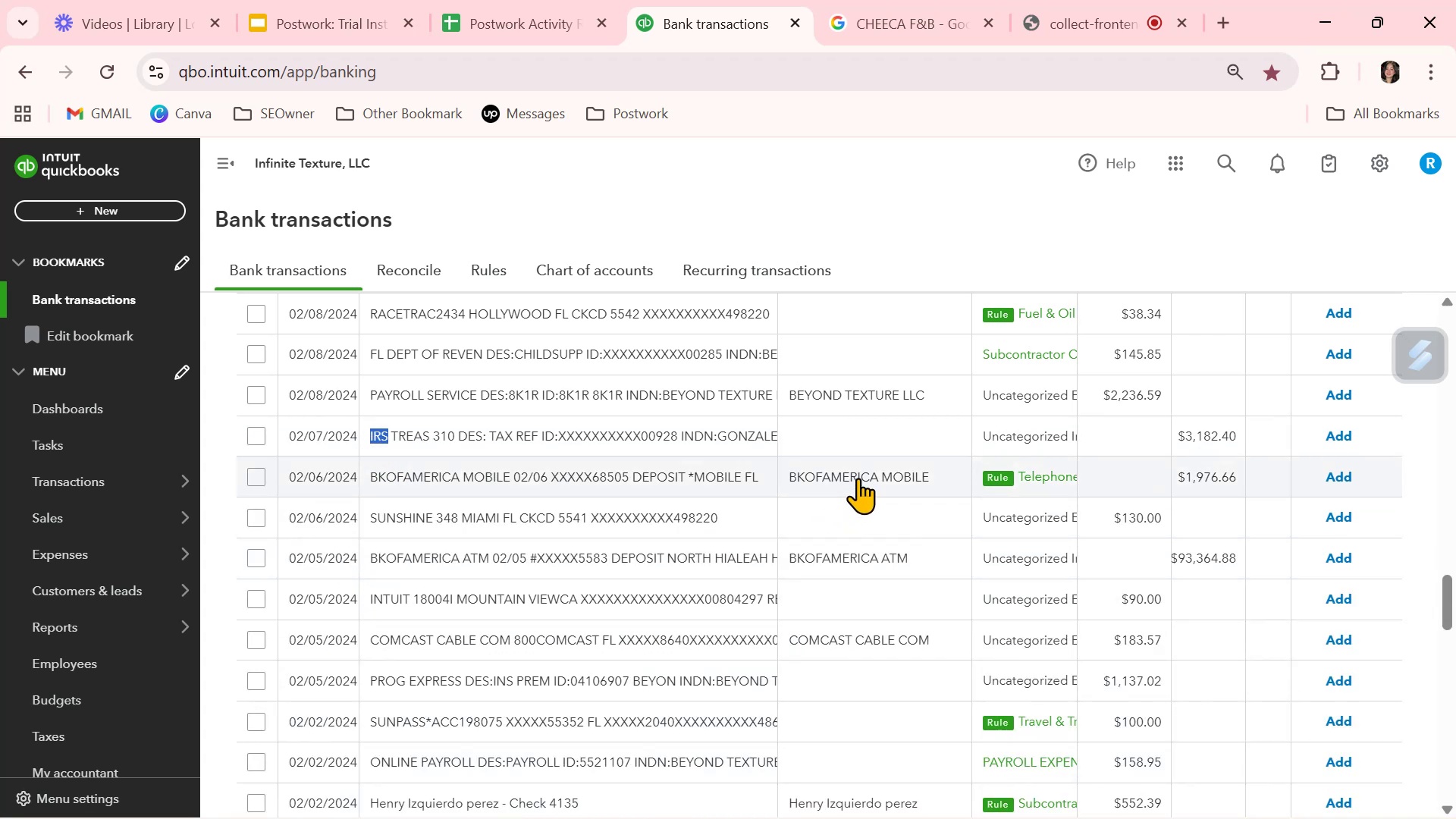 
left_click([873, 439])
 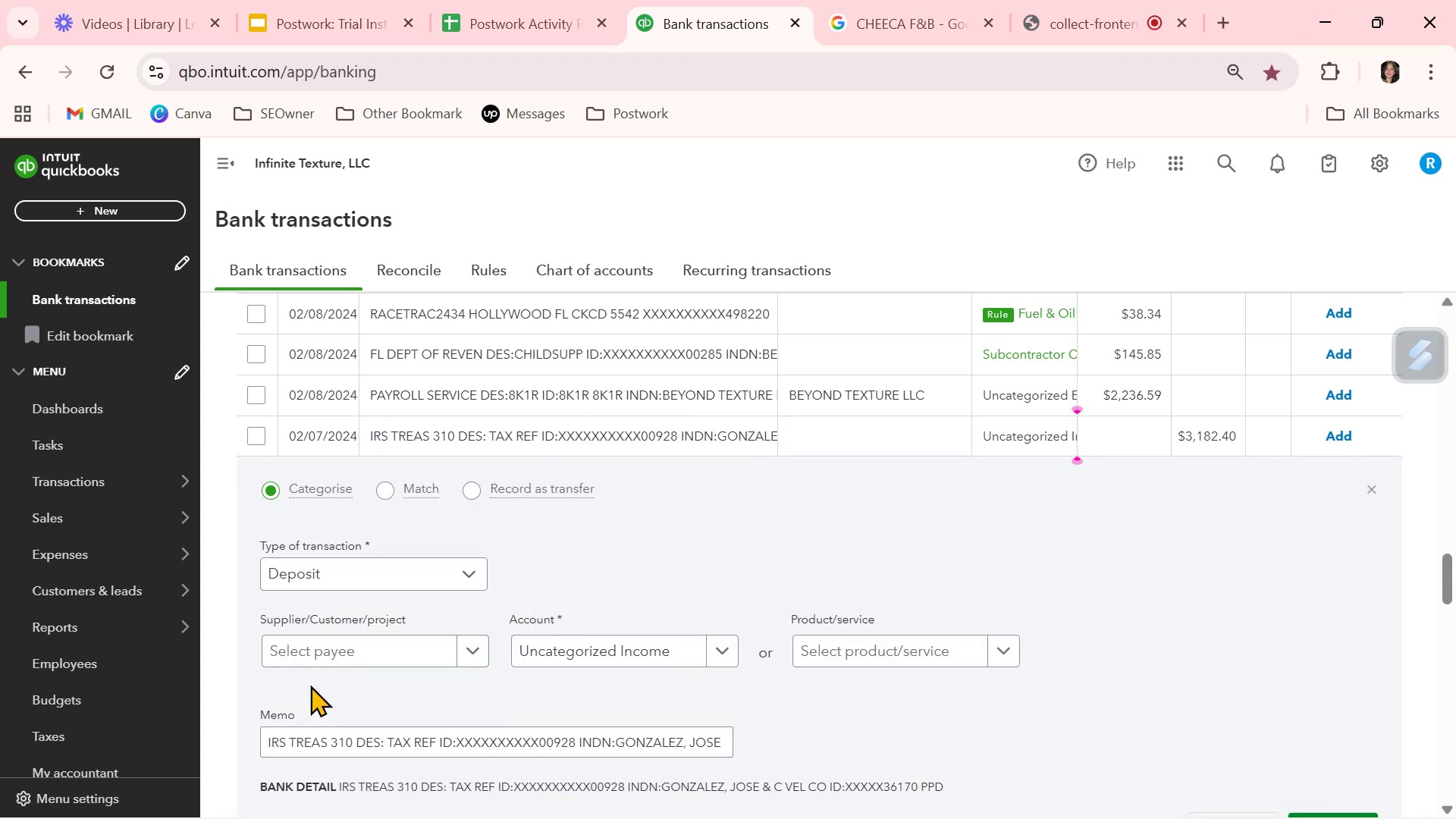 
left_click([330, 649])
 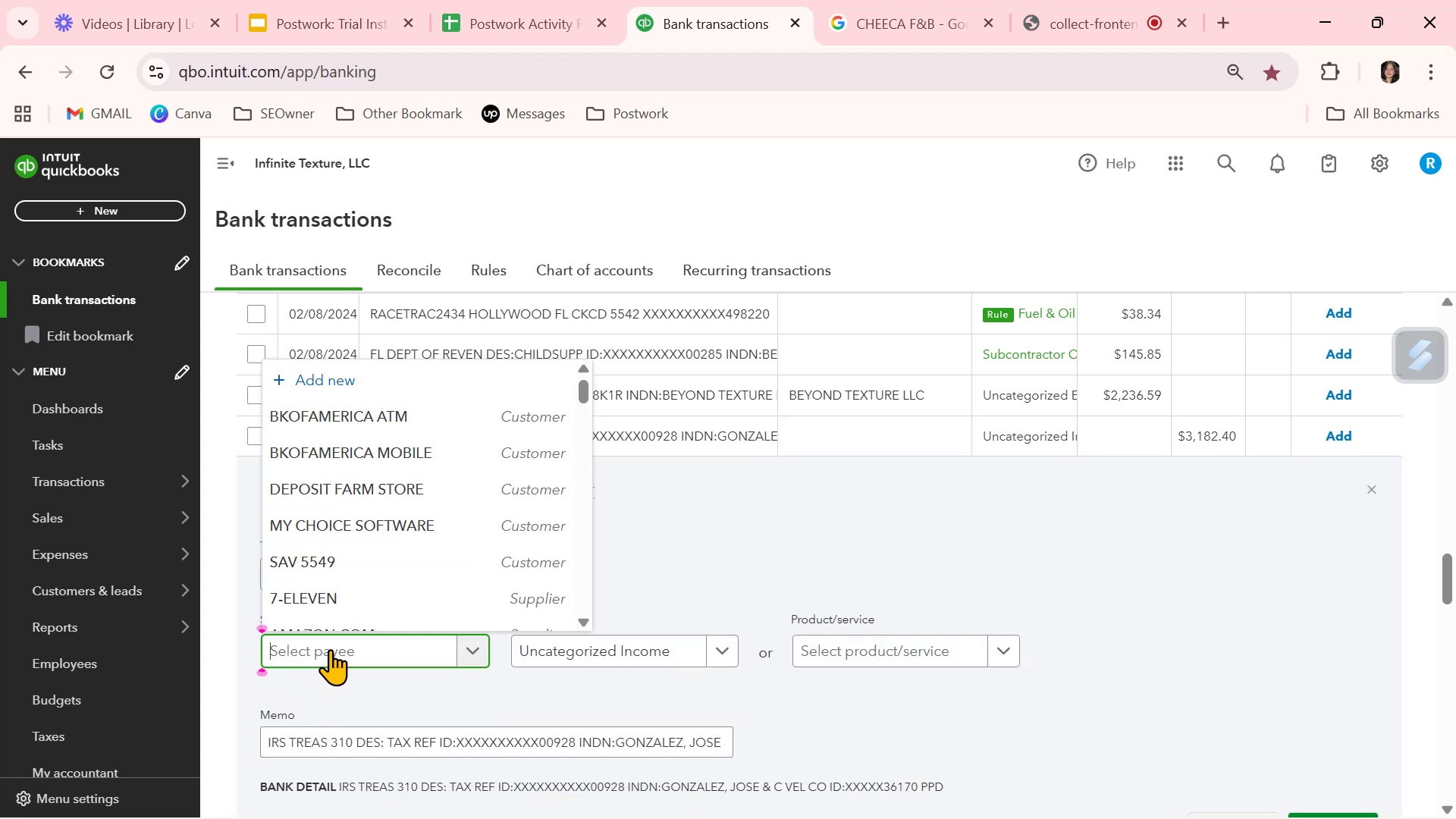 
key(Control+ControlLeft)
 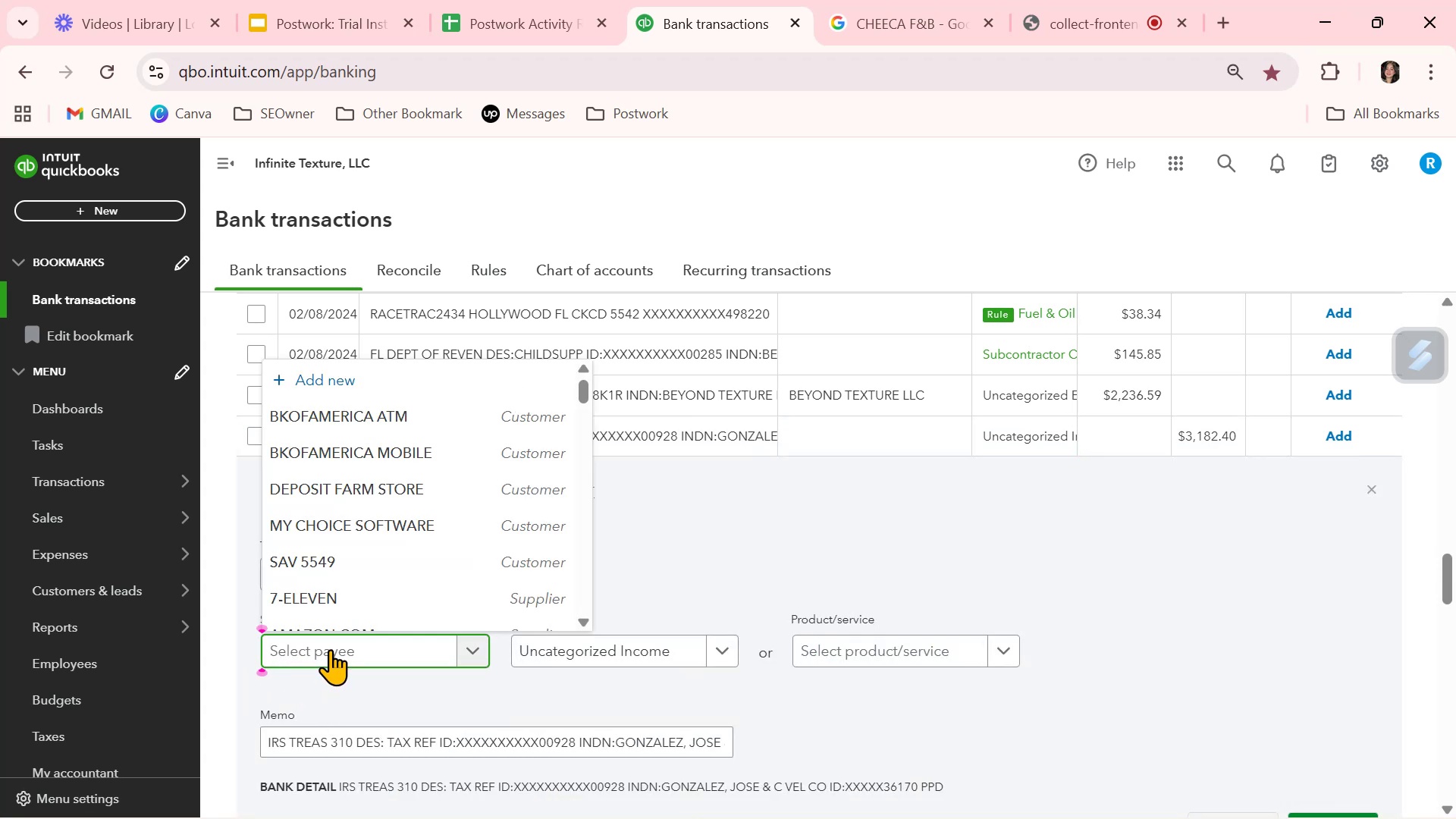 
key(Control+V)
 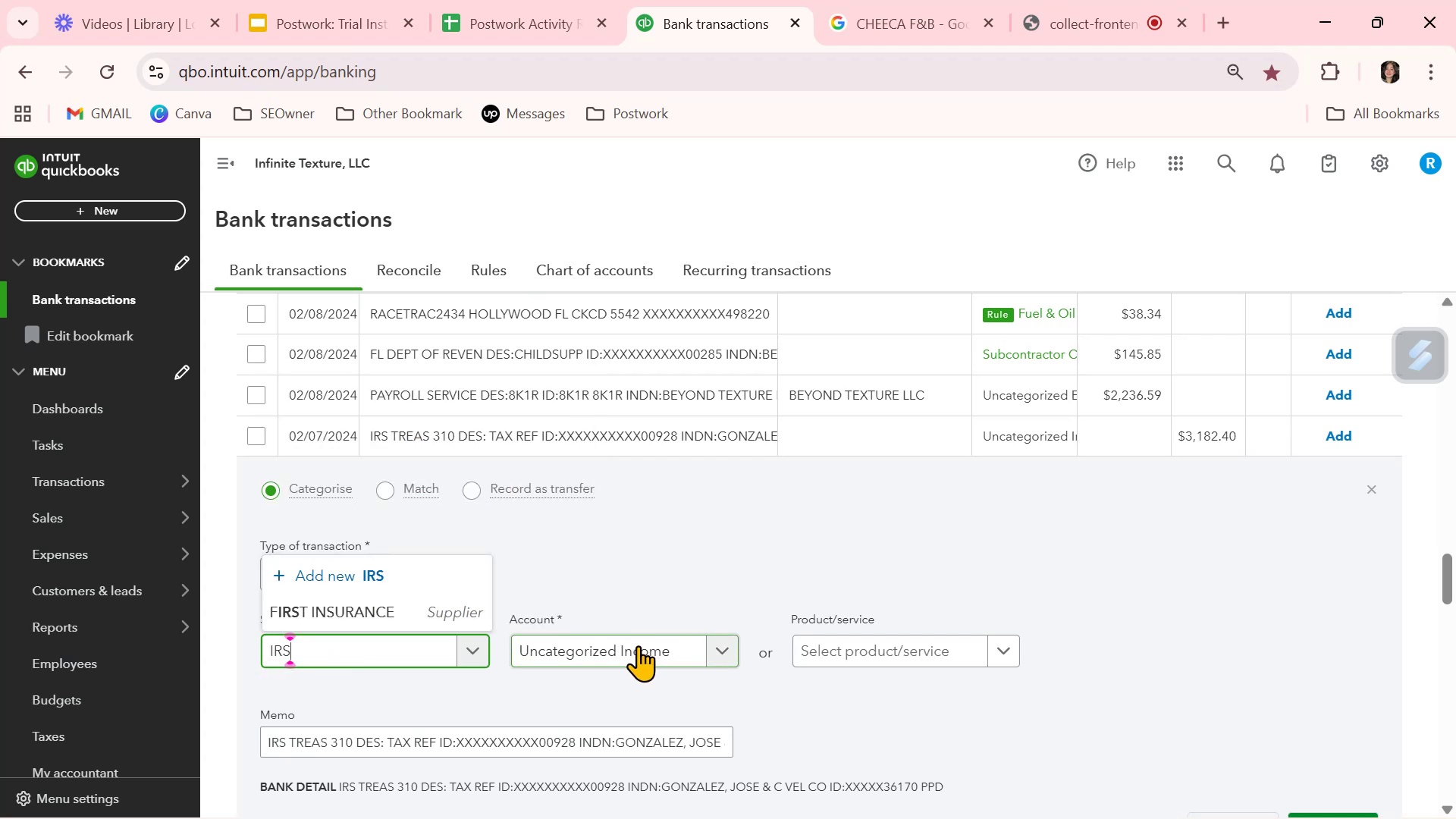 
left_click([733, 650])
 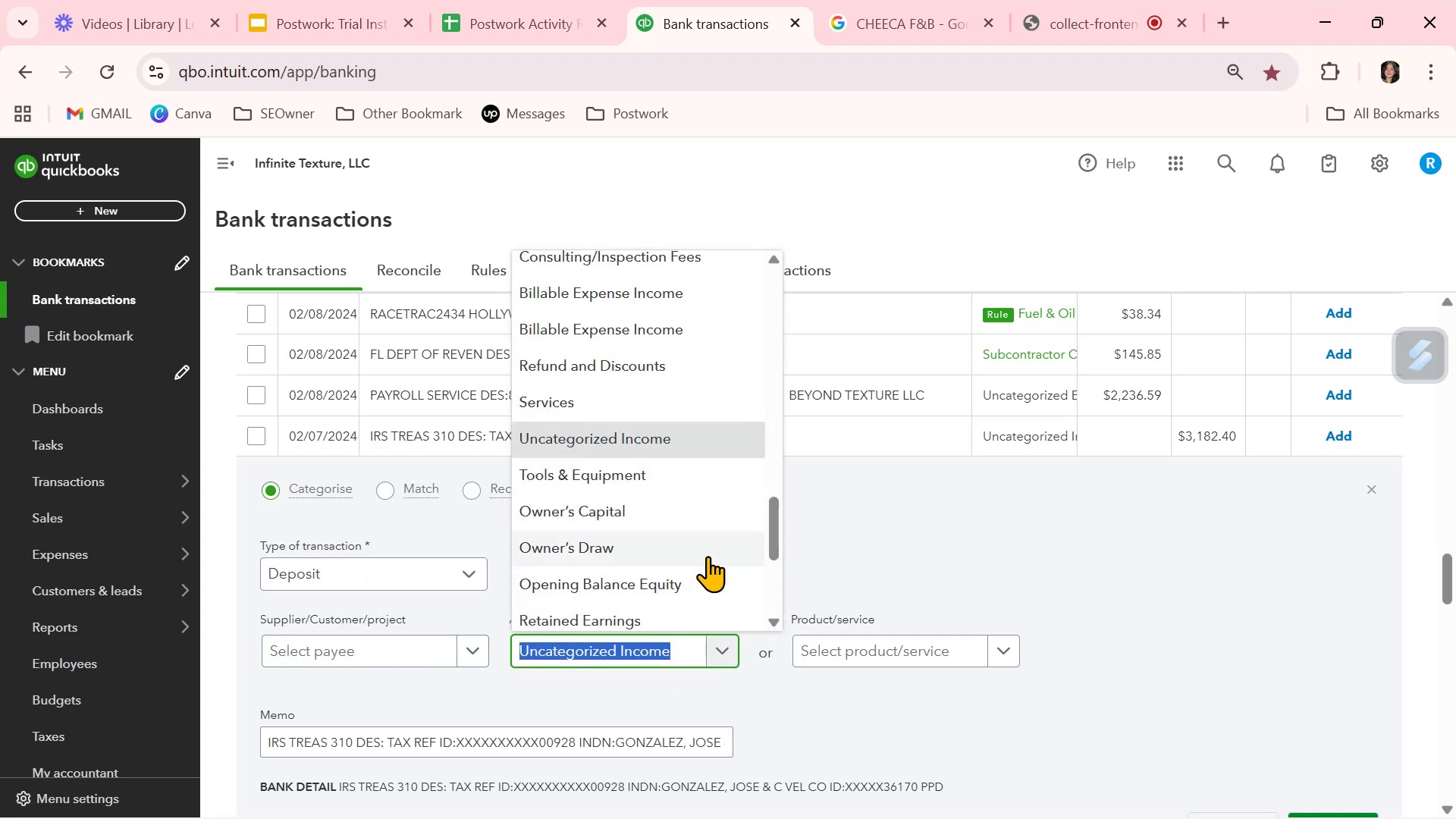 
scroll: coordinate [715, 557], scroll_direction: down, amount: 10.0
 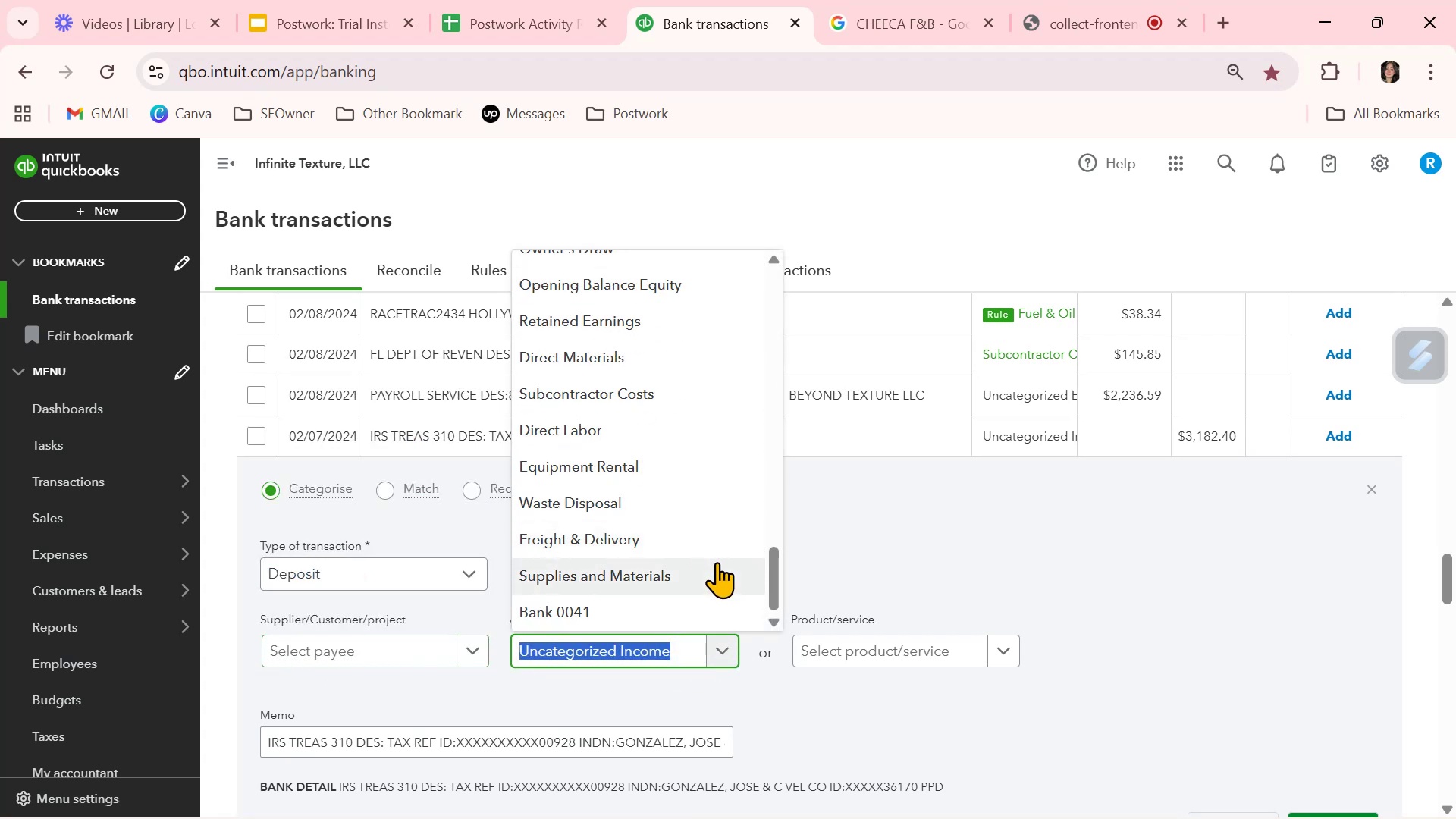 
scroll: coordinate [717, 562], scroll_direction: up, amount: 4.0
 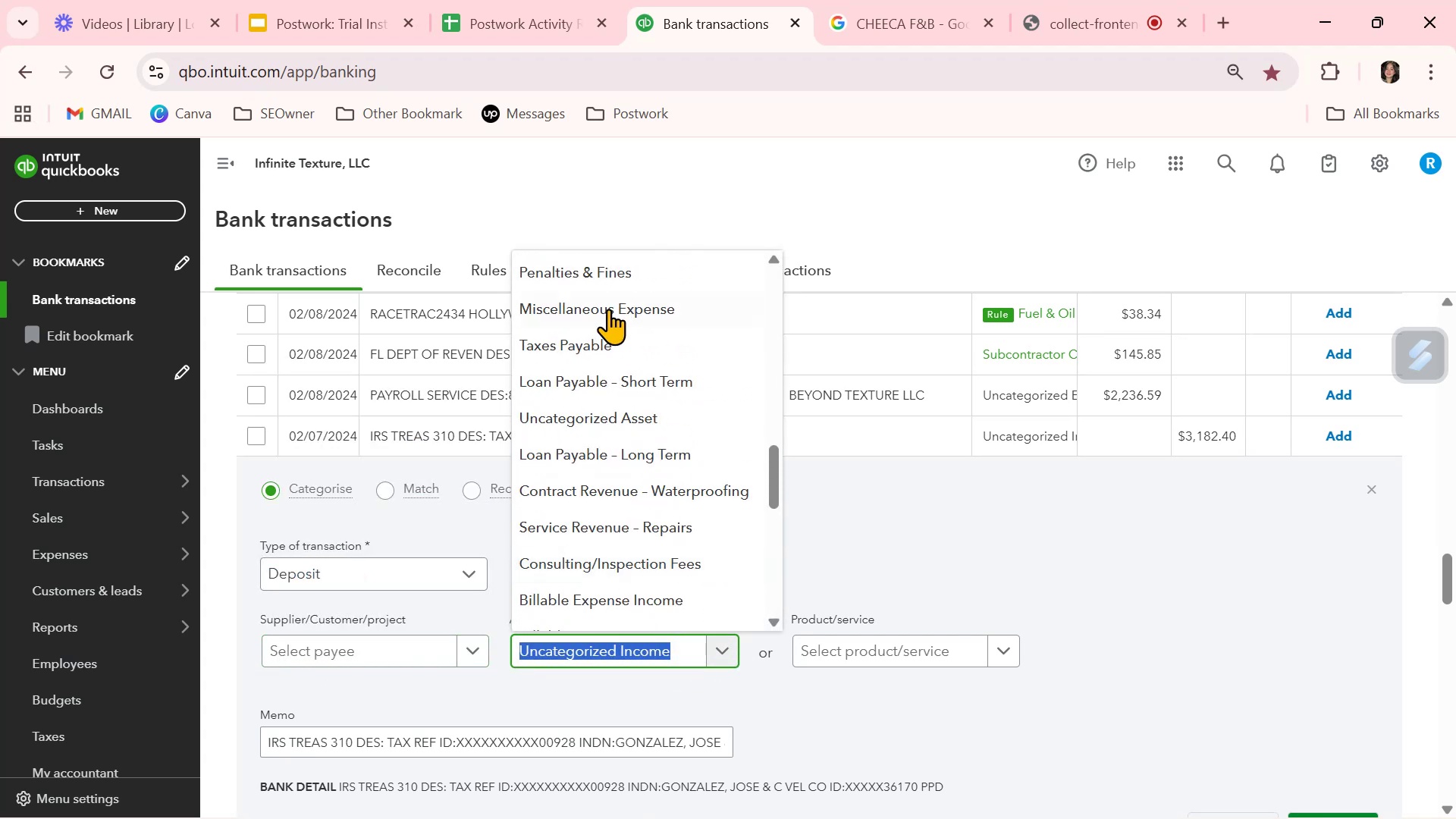 
left_click([610, 336])
 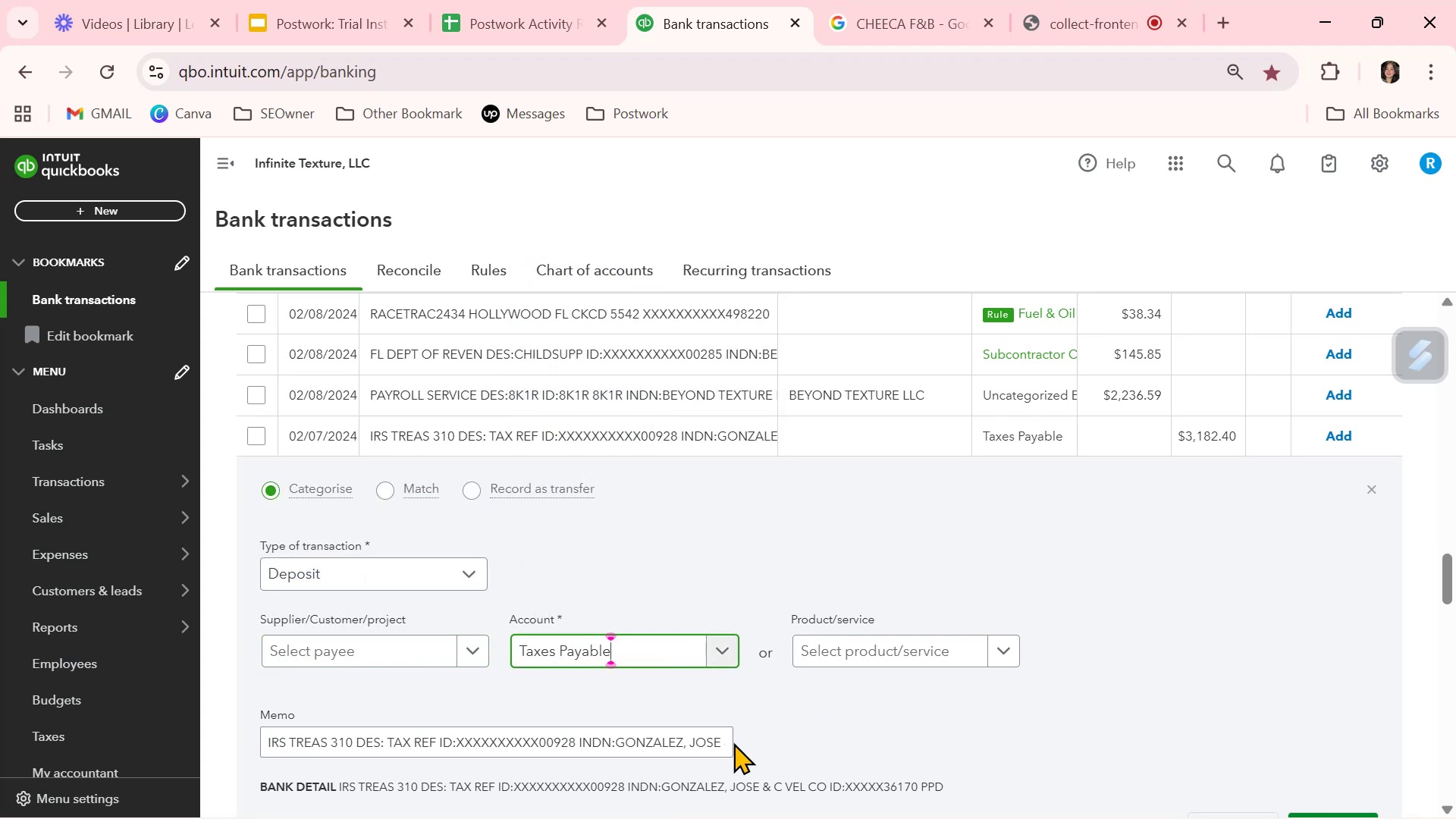 
scroll: coordinate [590, 717], scroll_direction: down, amount: 1.0
 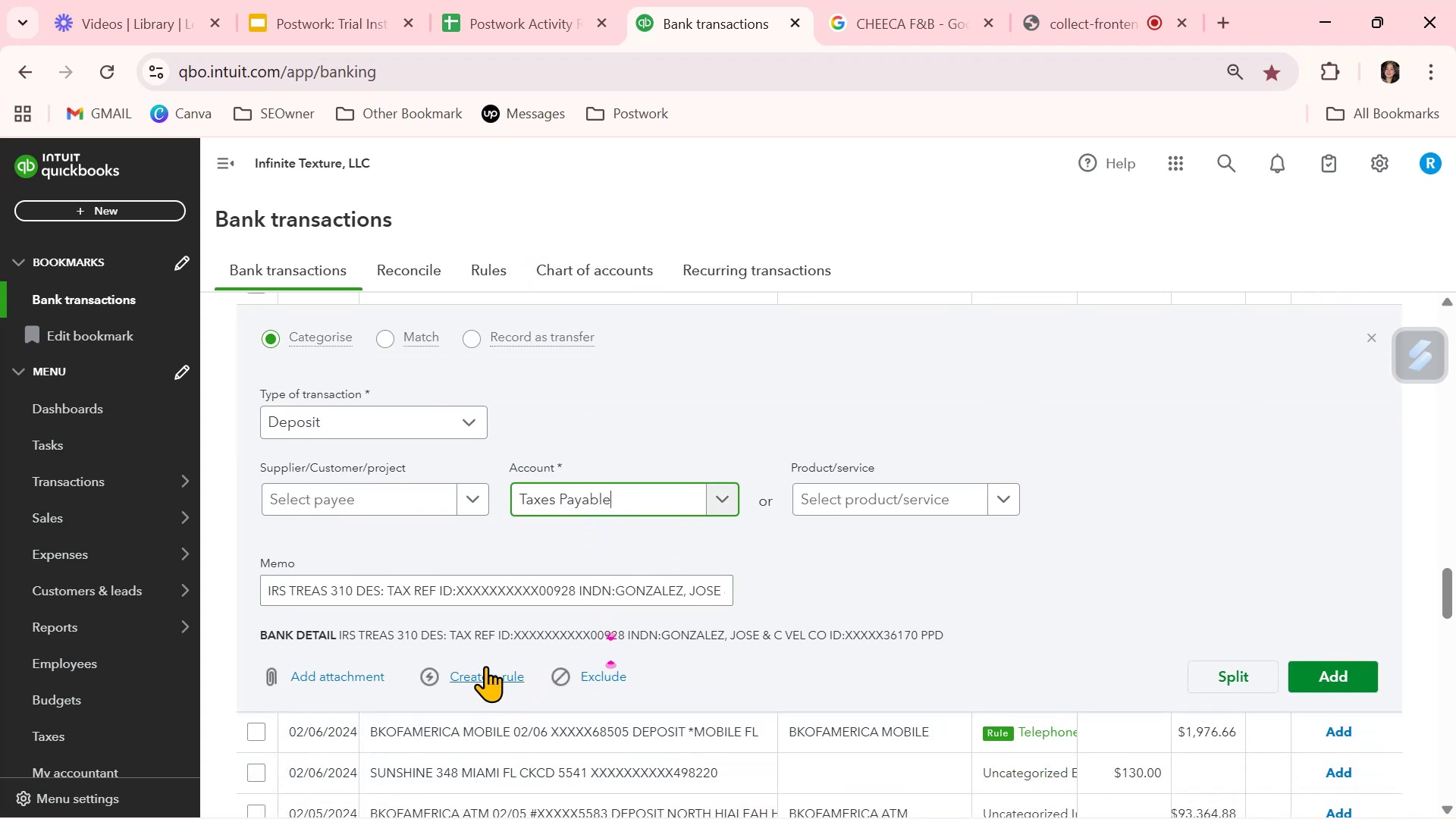 
left_click([350, 500])
 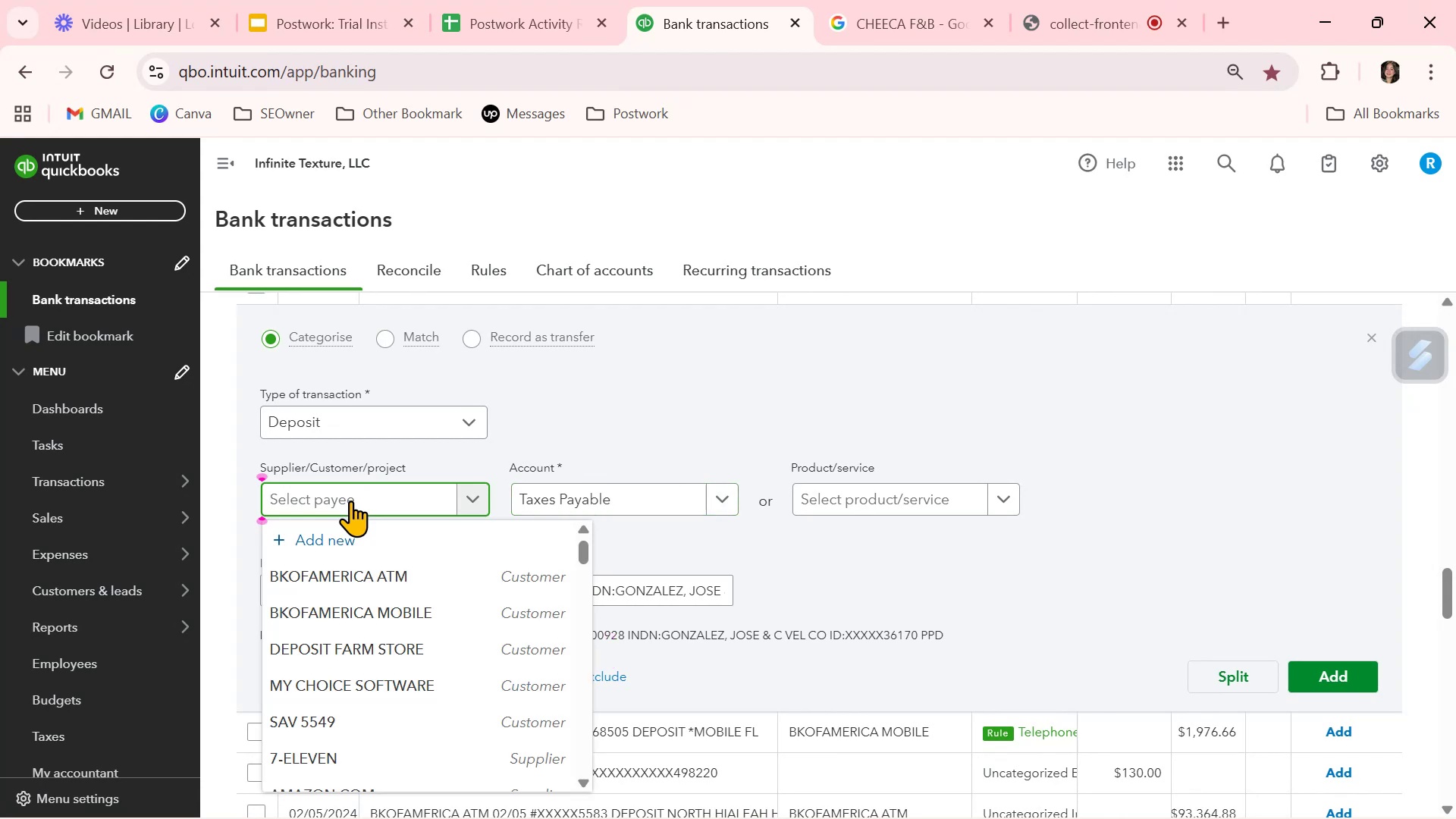 
key(Control+ControlLeft)
 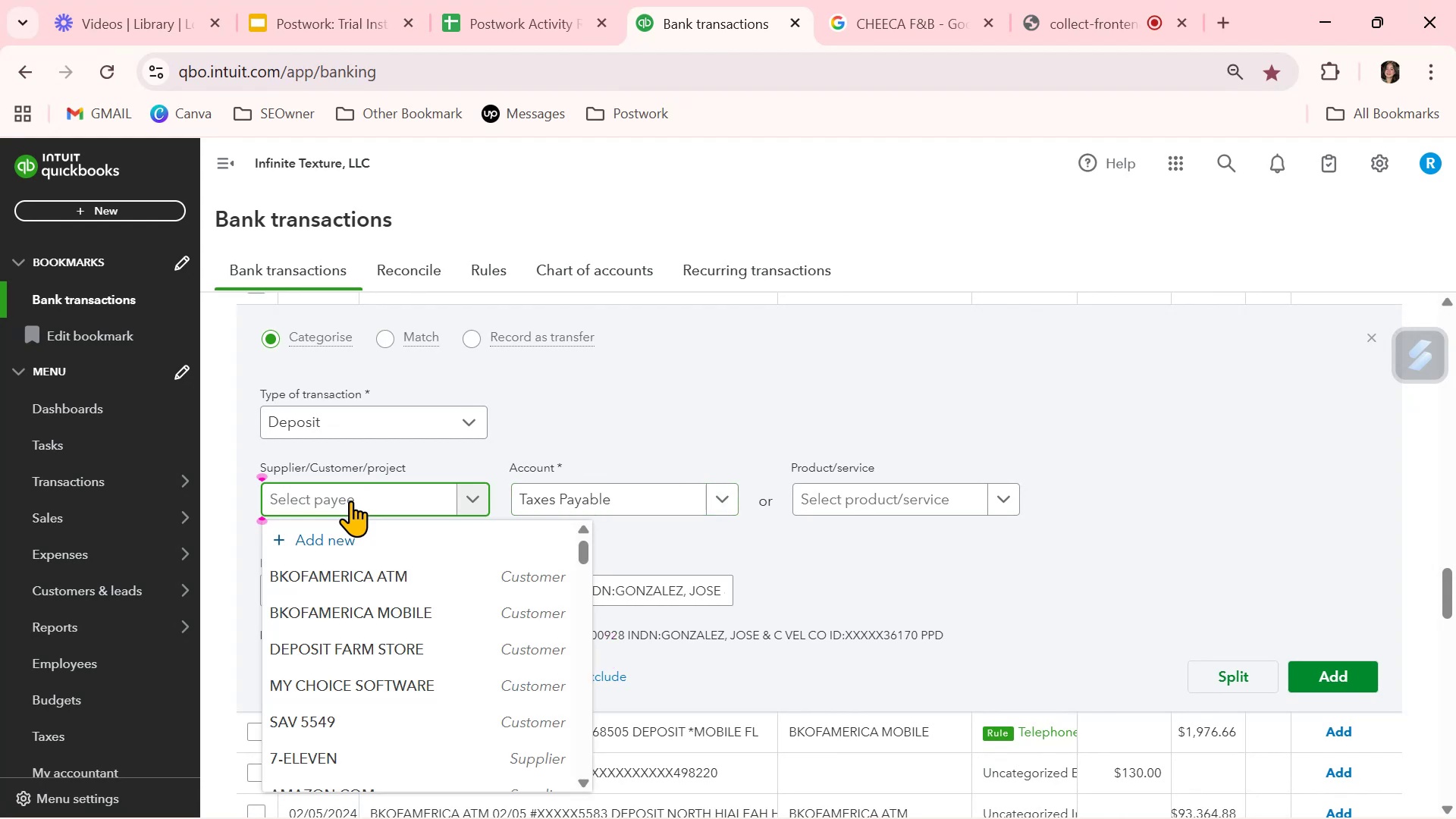 
key(Control+V)
 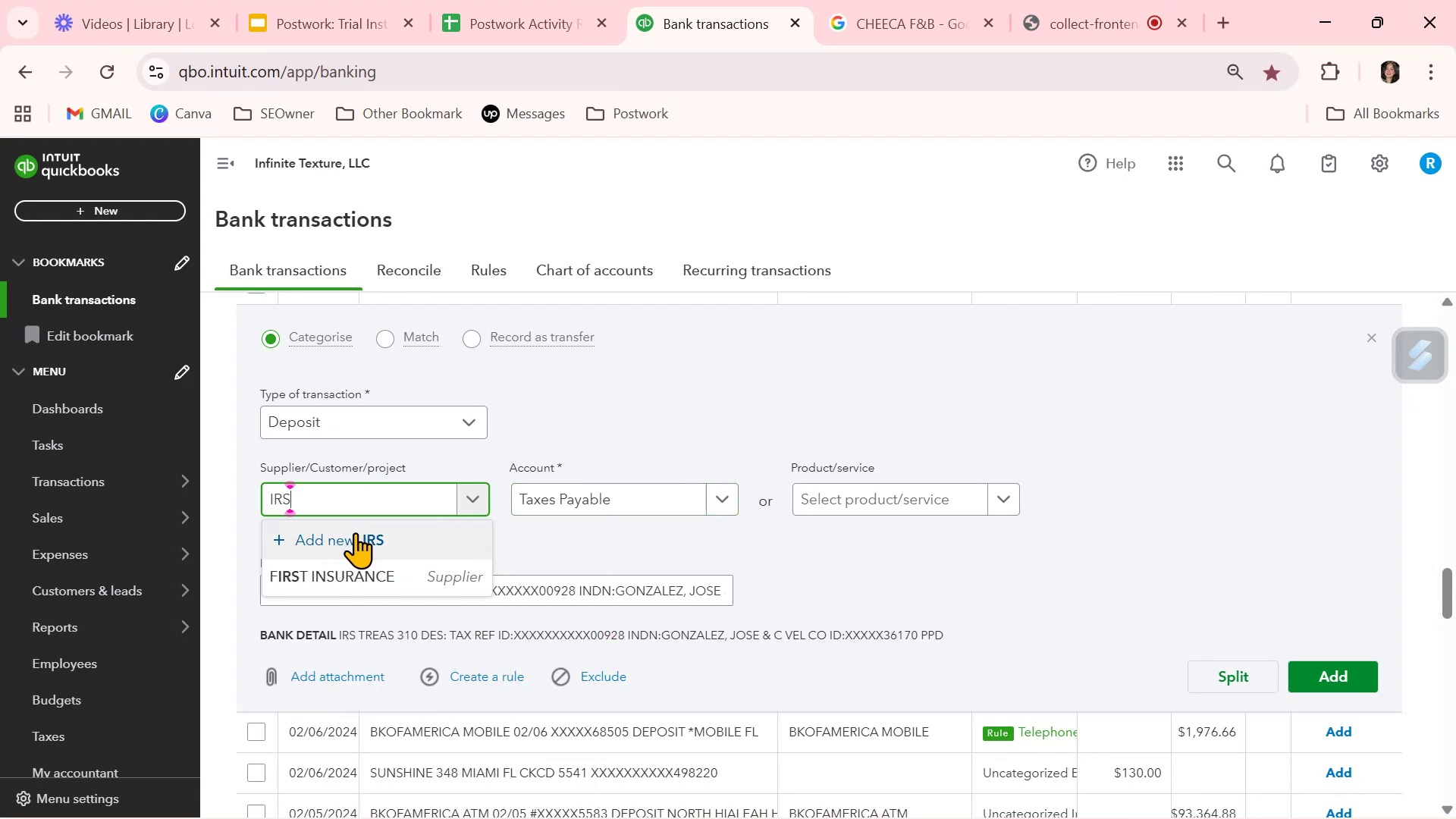 
left_click([355, 532])
 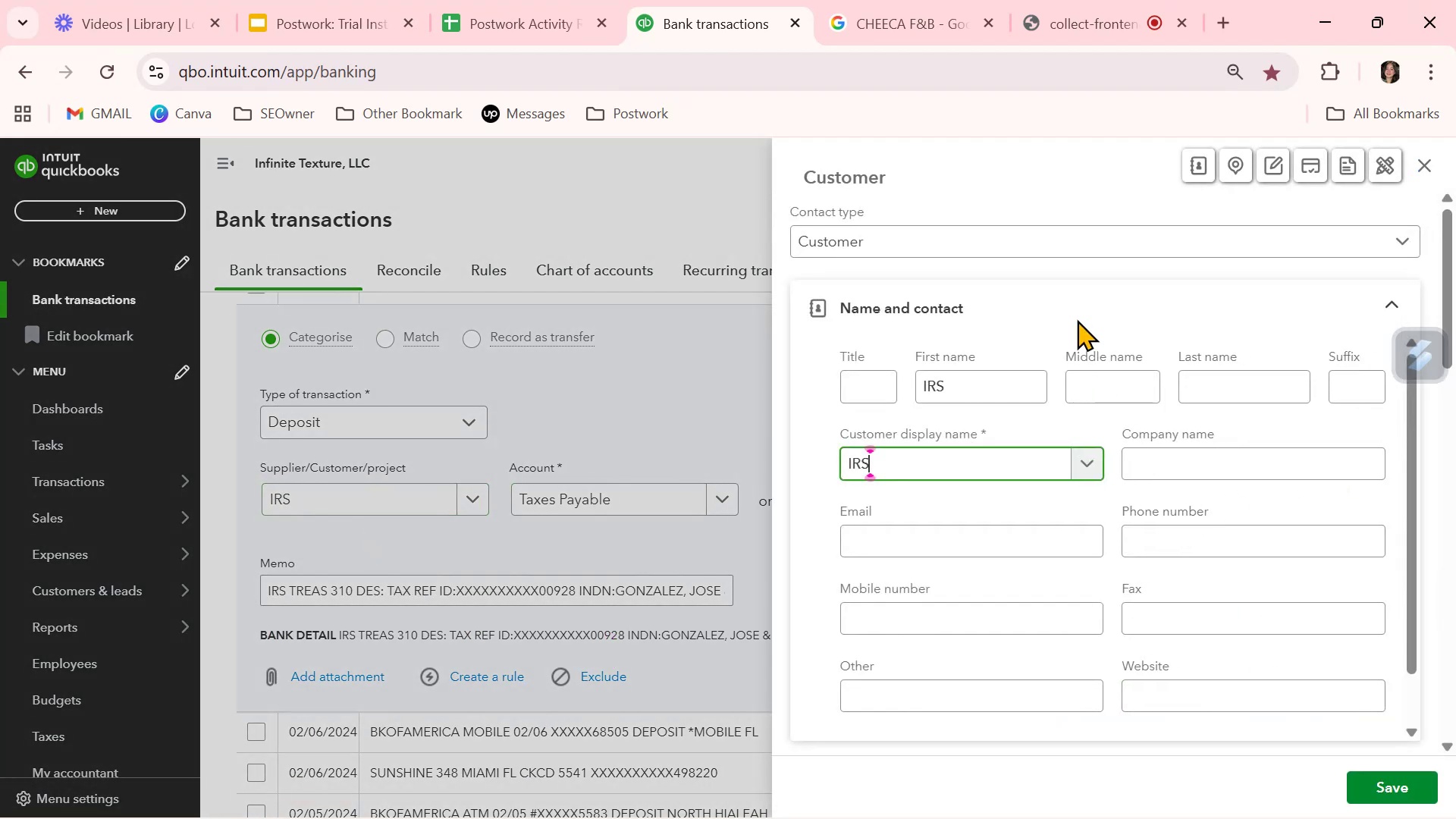 
left_click_drag(start_coordinate=[992, 380], to_coordinate=[887, 387])
 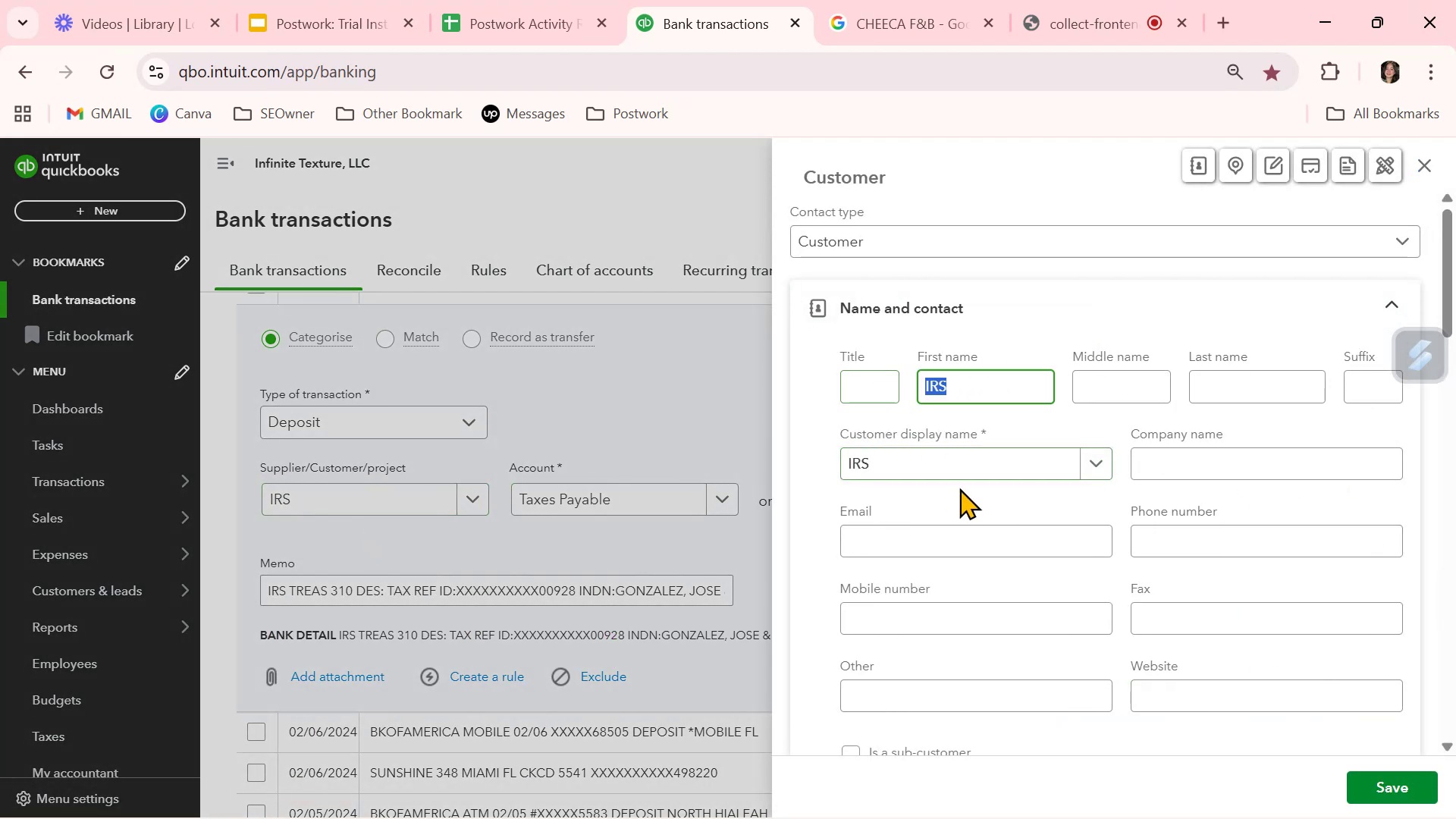 
key(Backspace)
 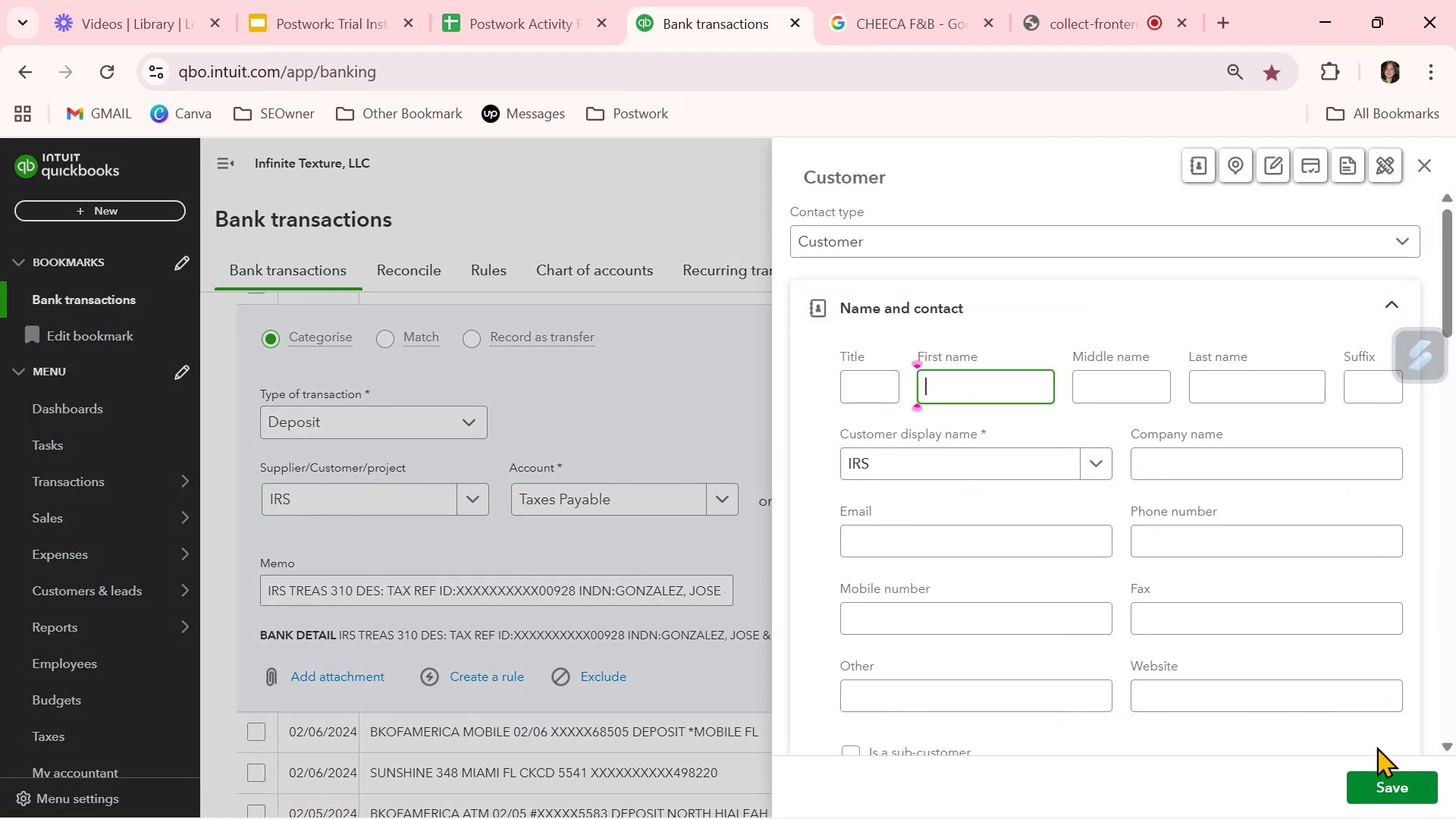 
left_click([1391, 784])
 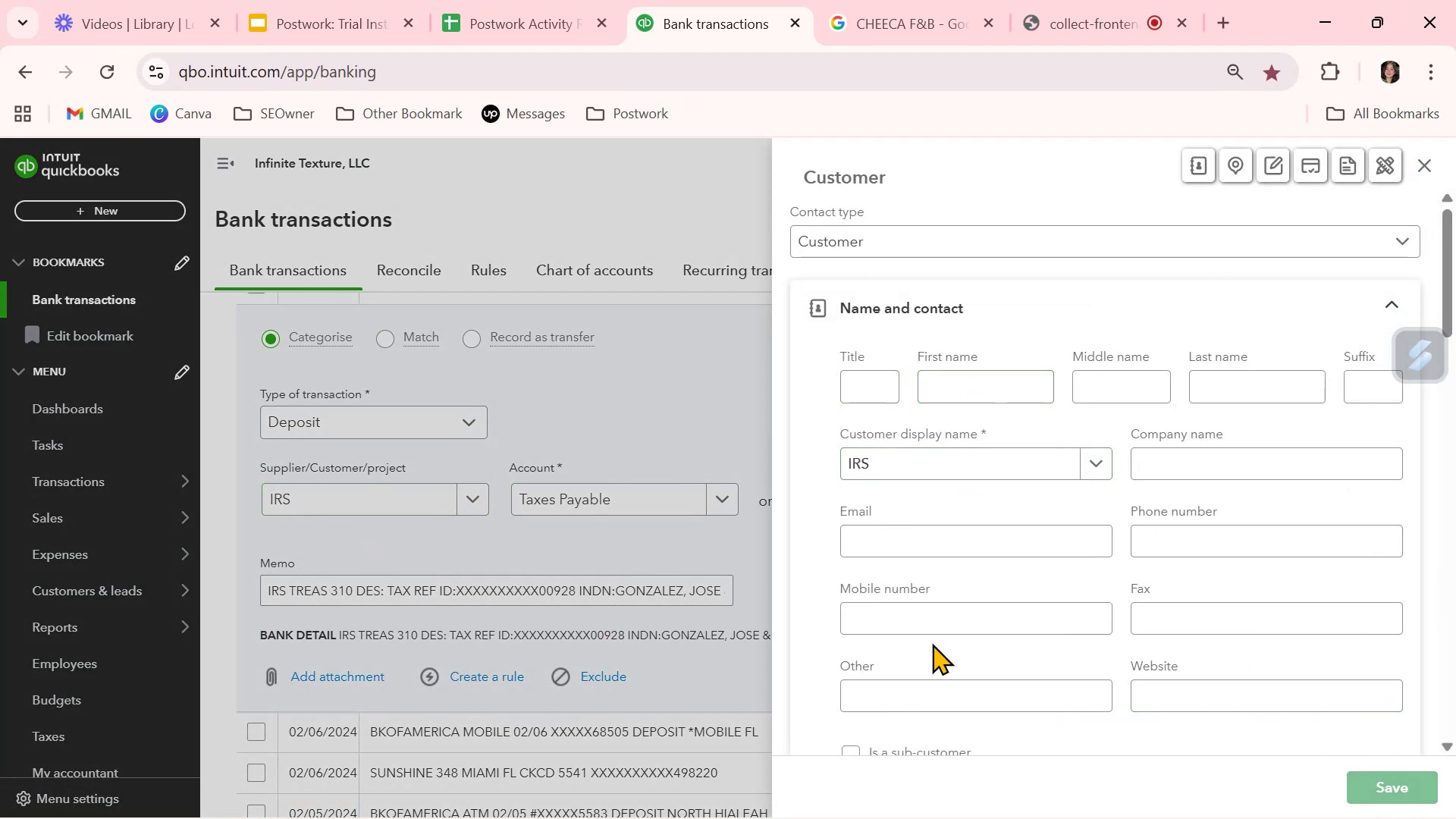 
mouse_move([672, 600])
 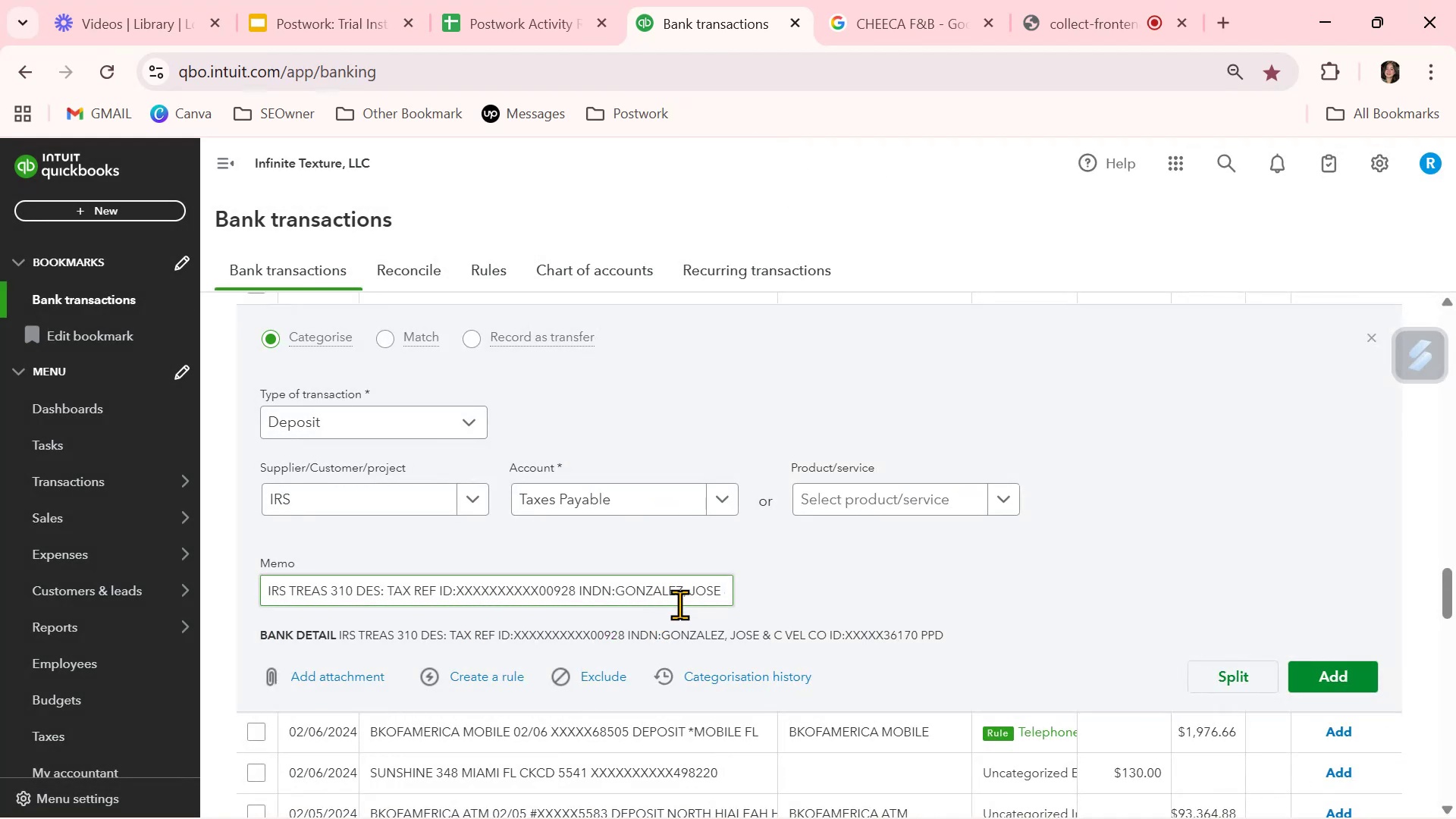 
scroll: coordinate [617, 638], scroll_direction: down, amount: 2.0
 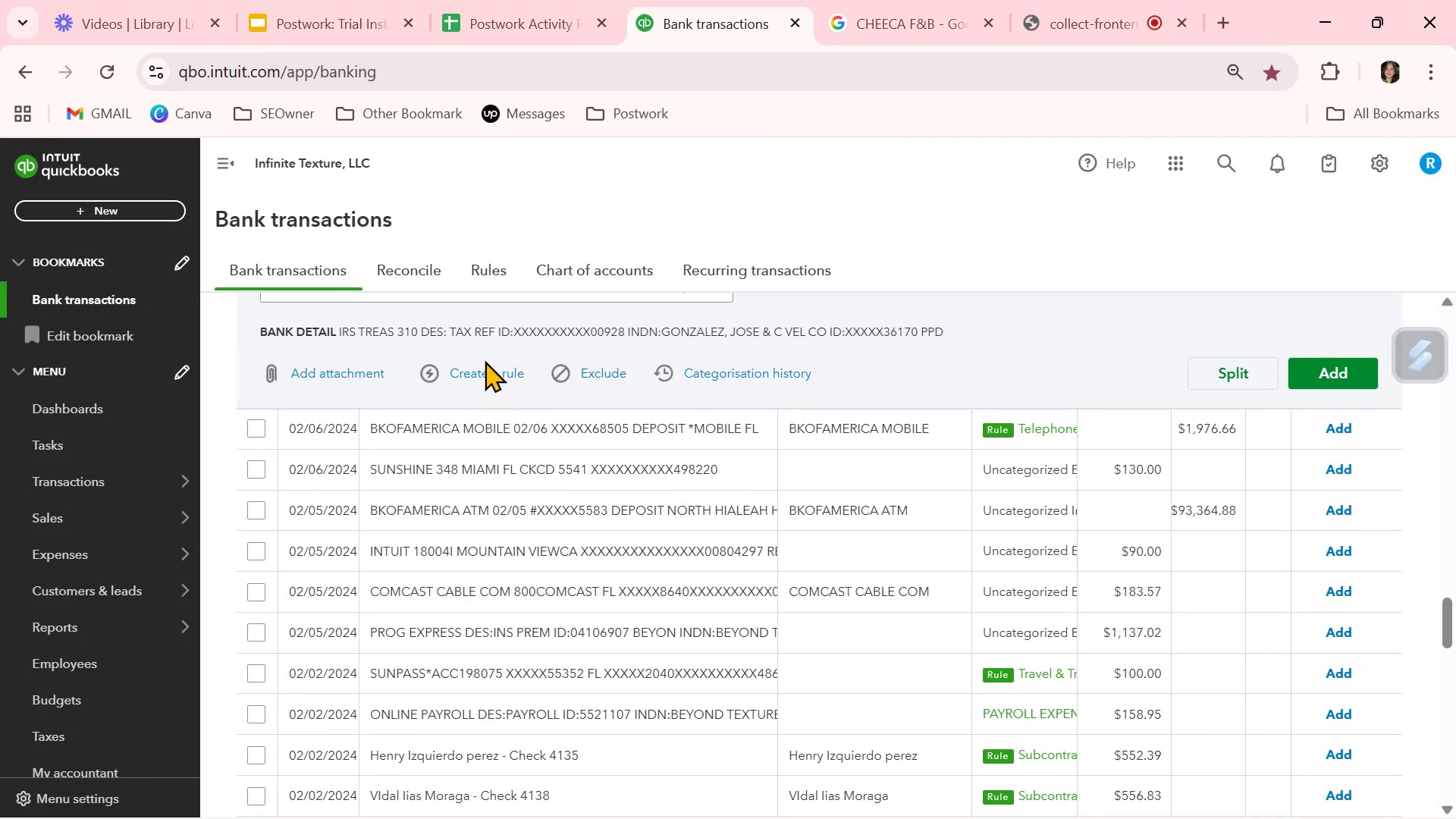 
left_click([485, 375])
 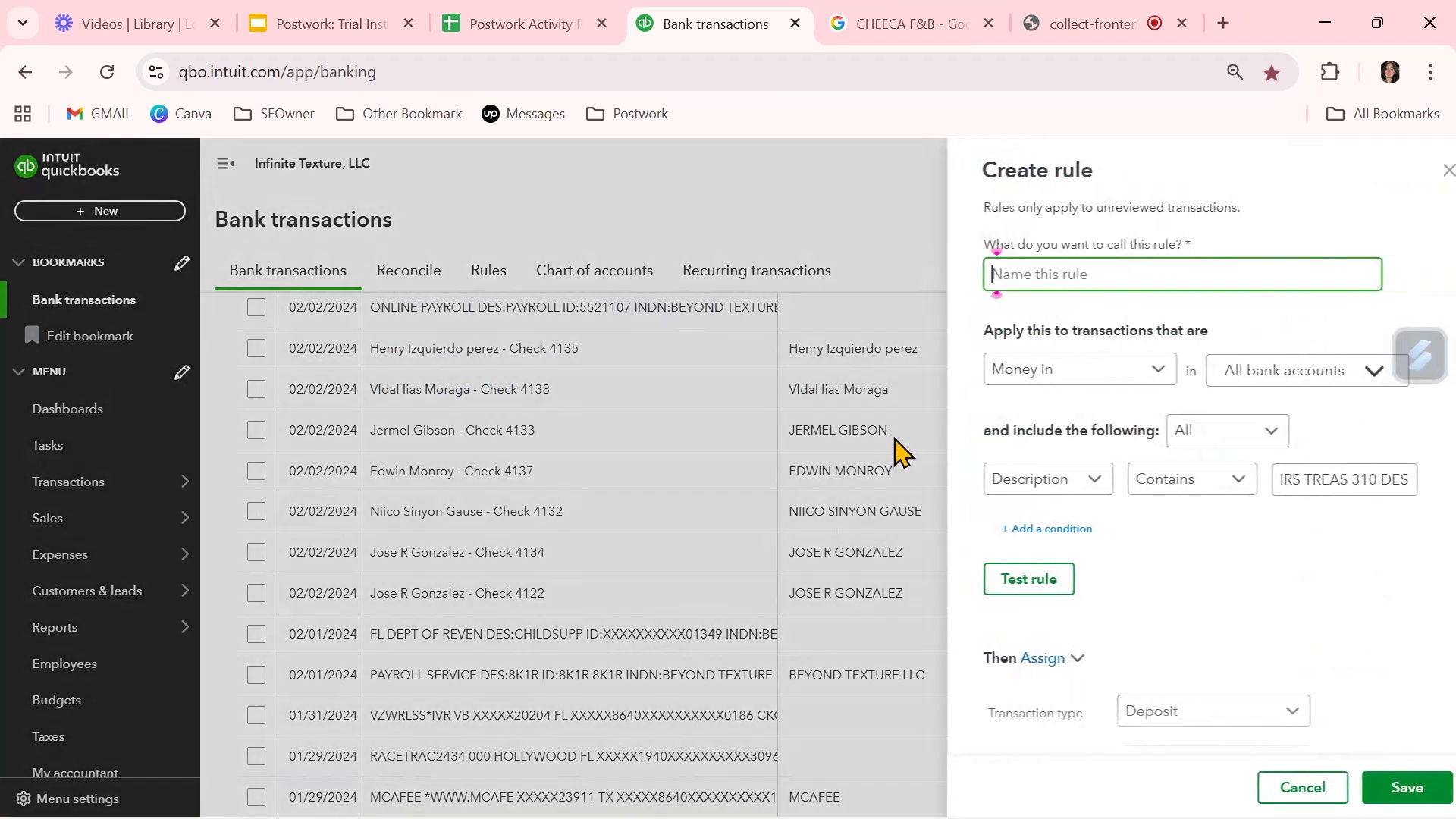 
key(Control+ControlLeft)
 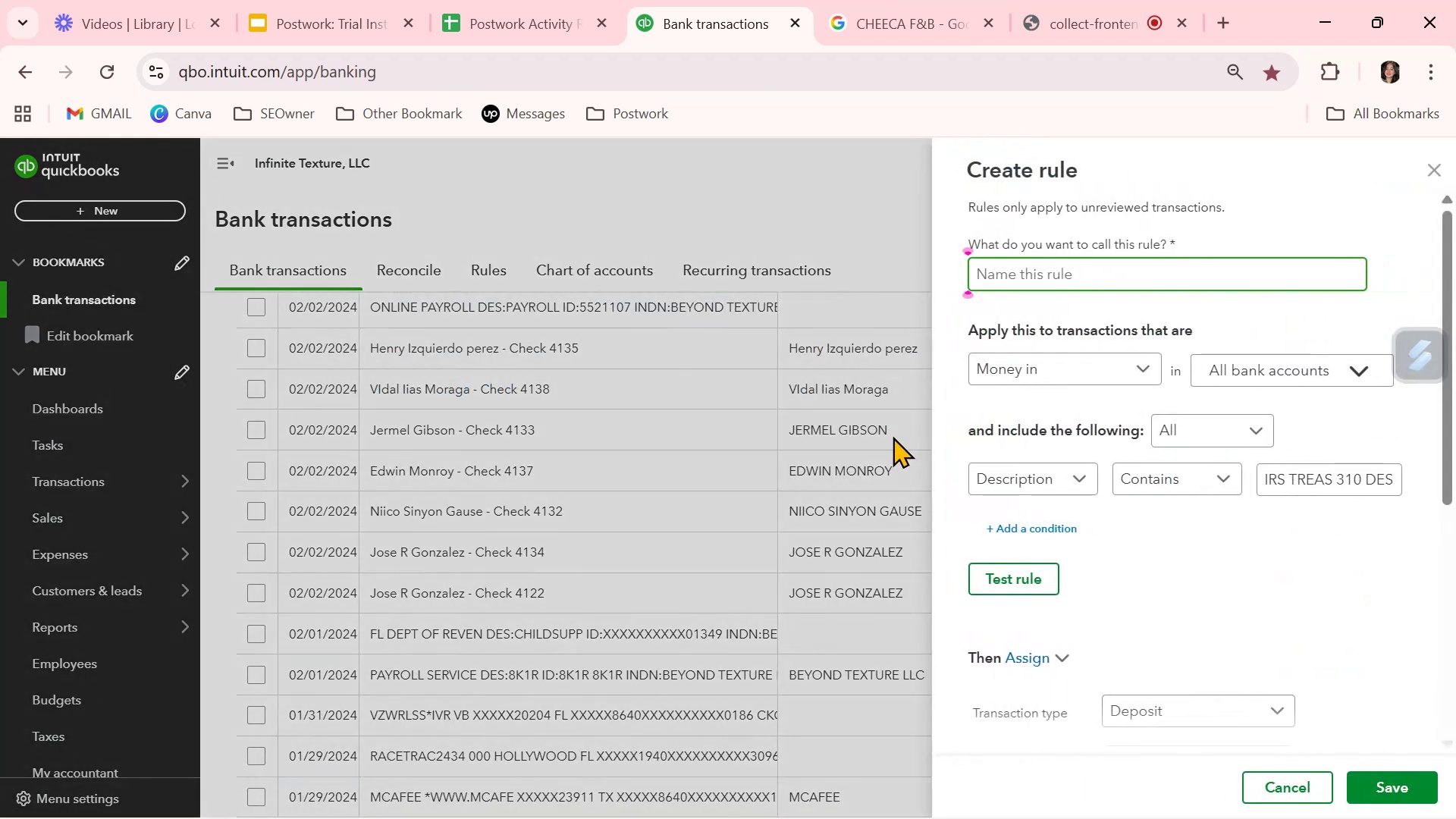 
key(Control+V)
 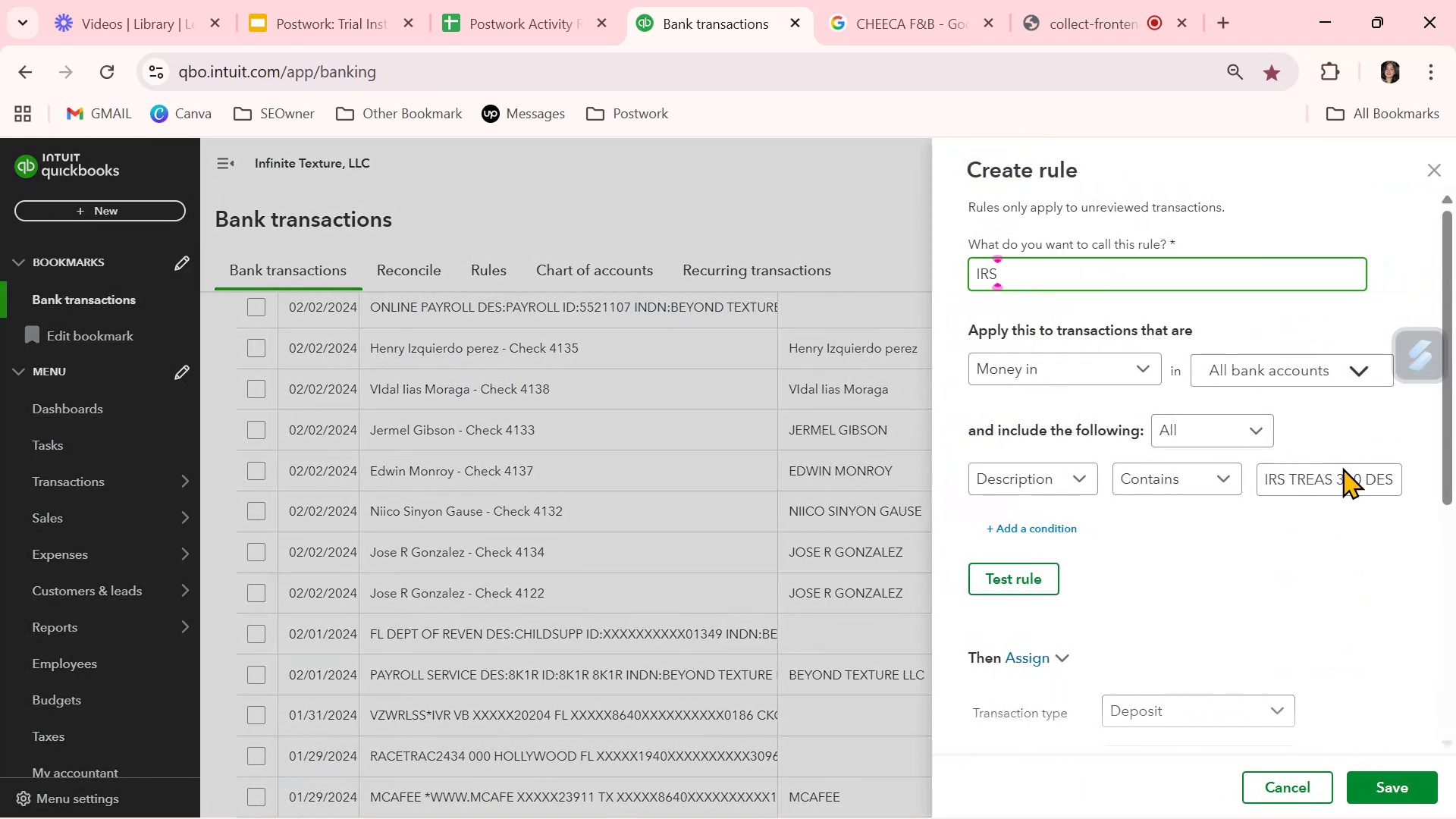 
left_click([1336, 477])
 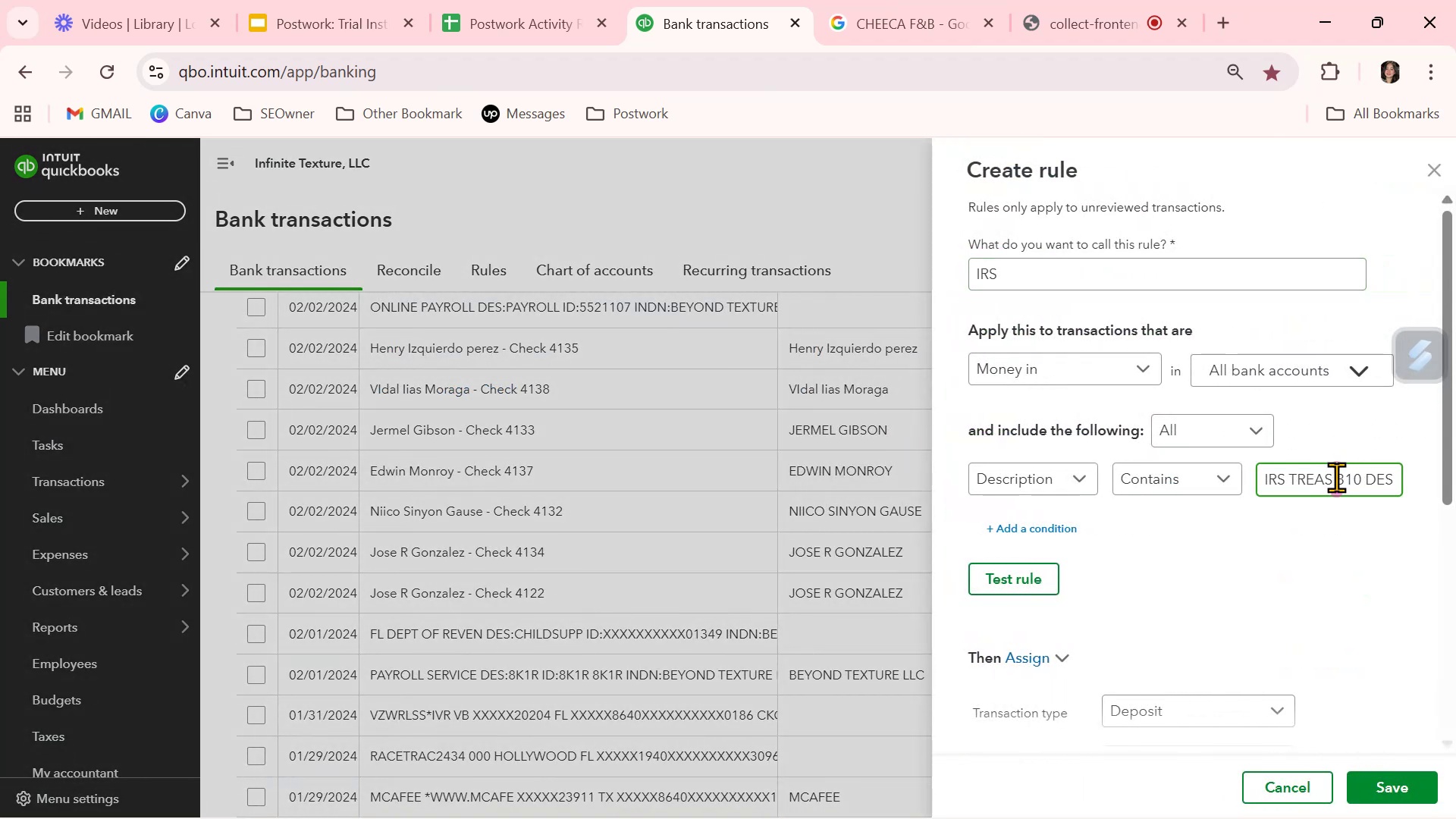 
key(Control+ControlLeft)
 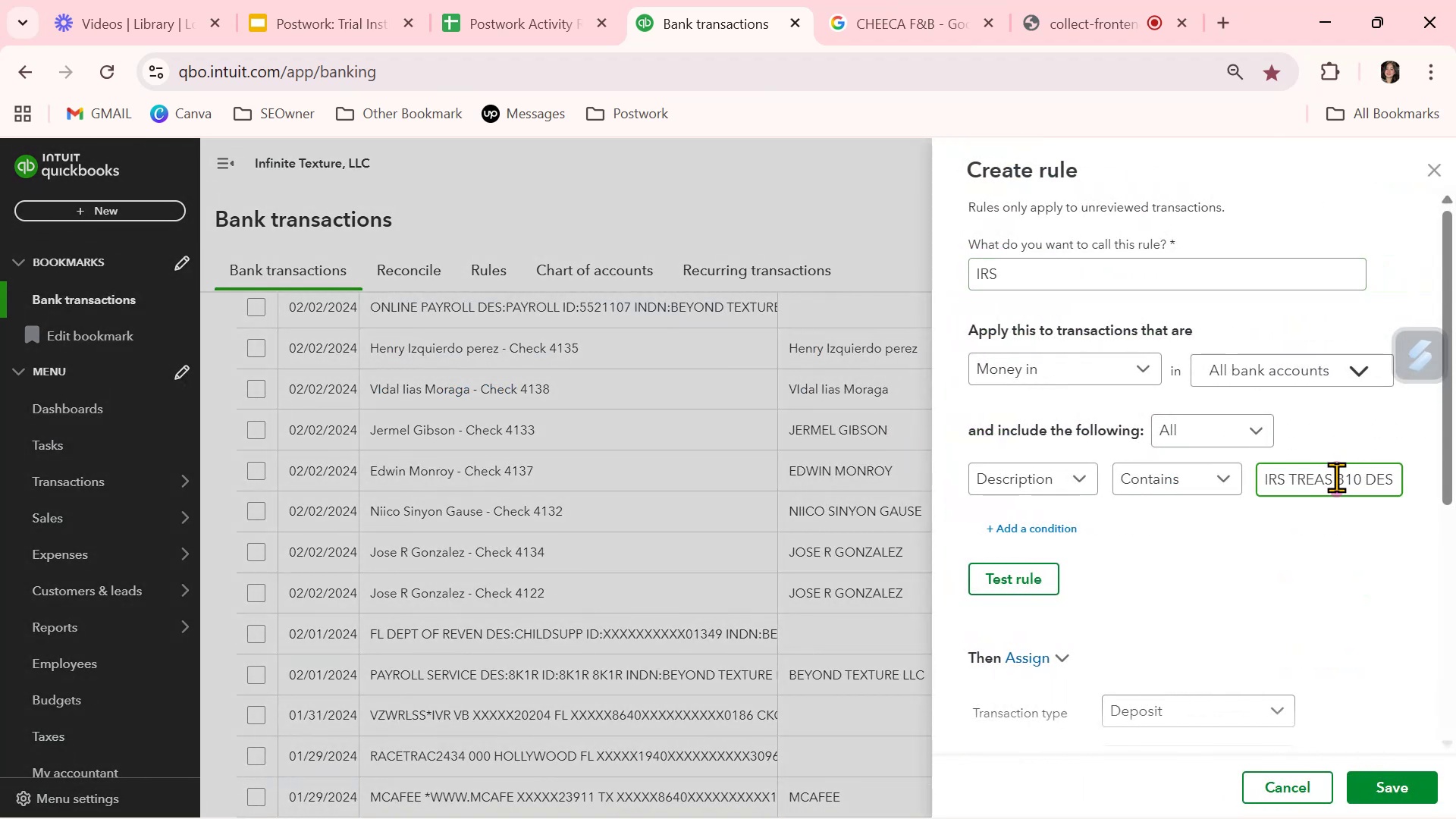 
key(Control+A)
 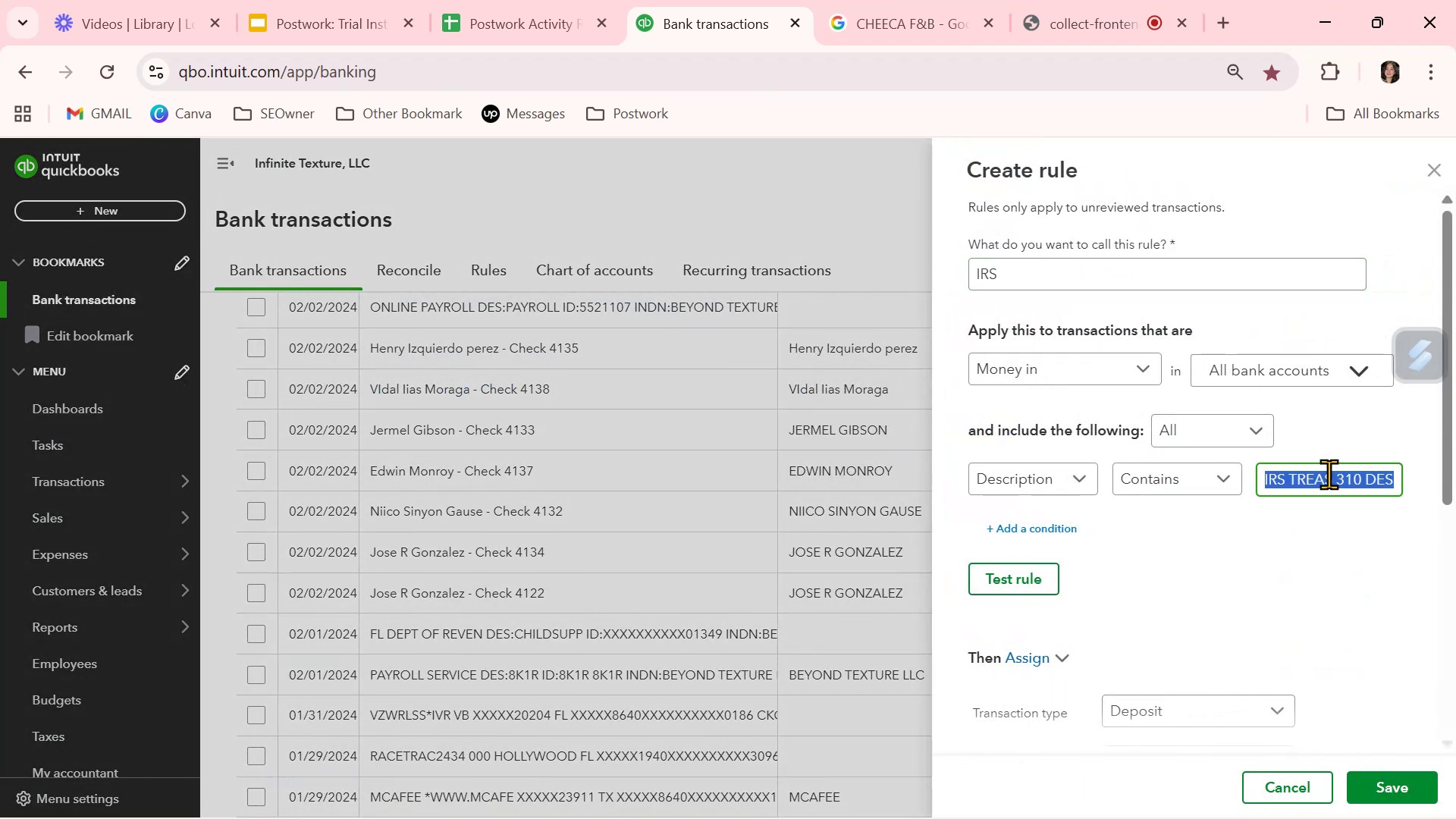 
key(Control+ControlLeft)
 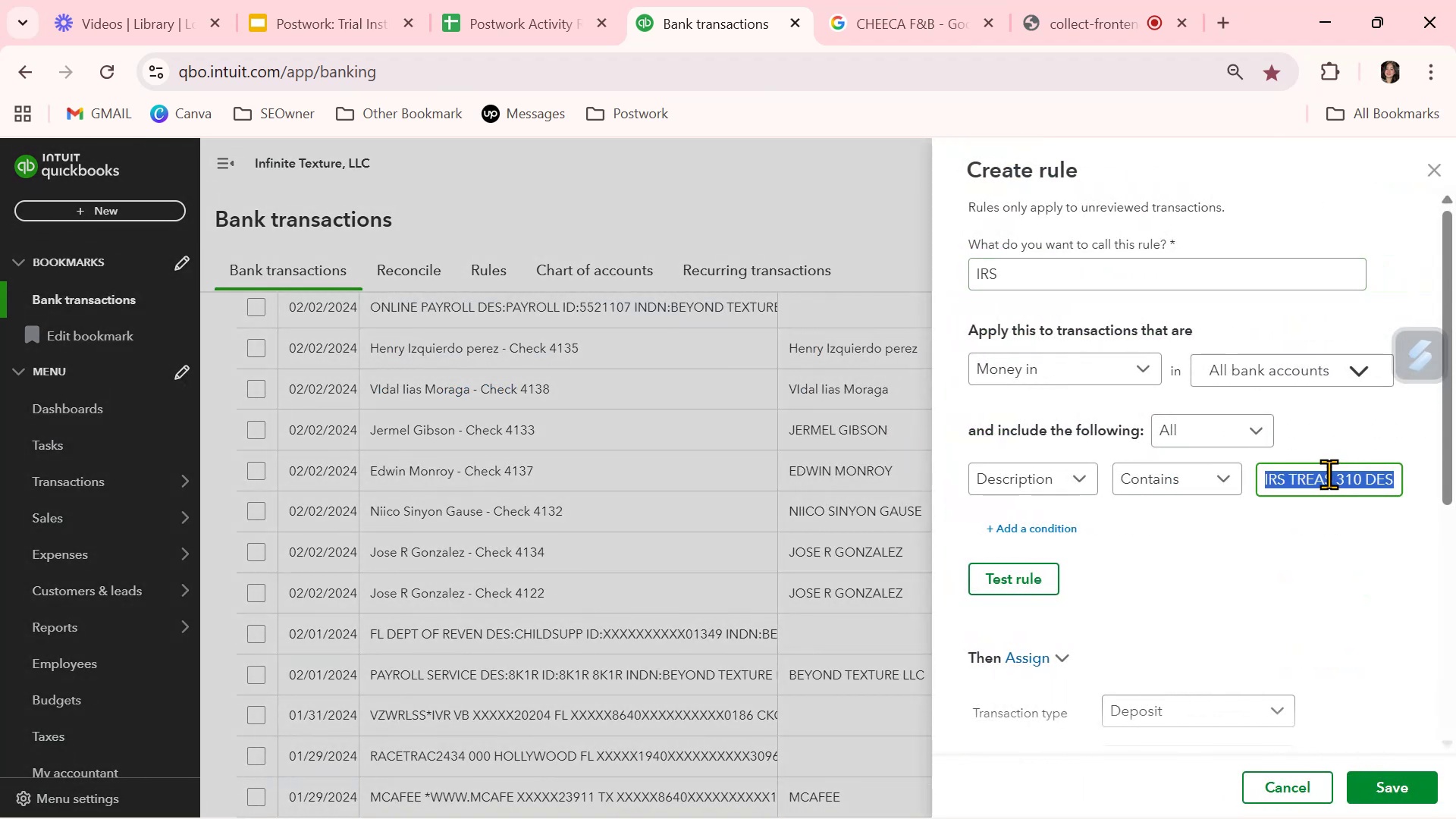 
key(Control+V)
 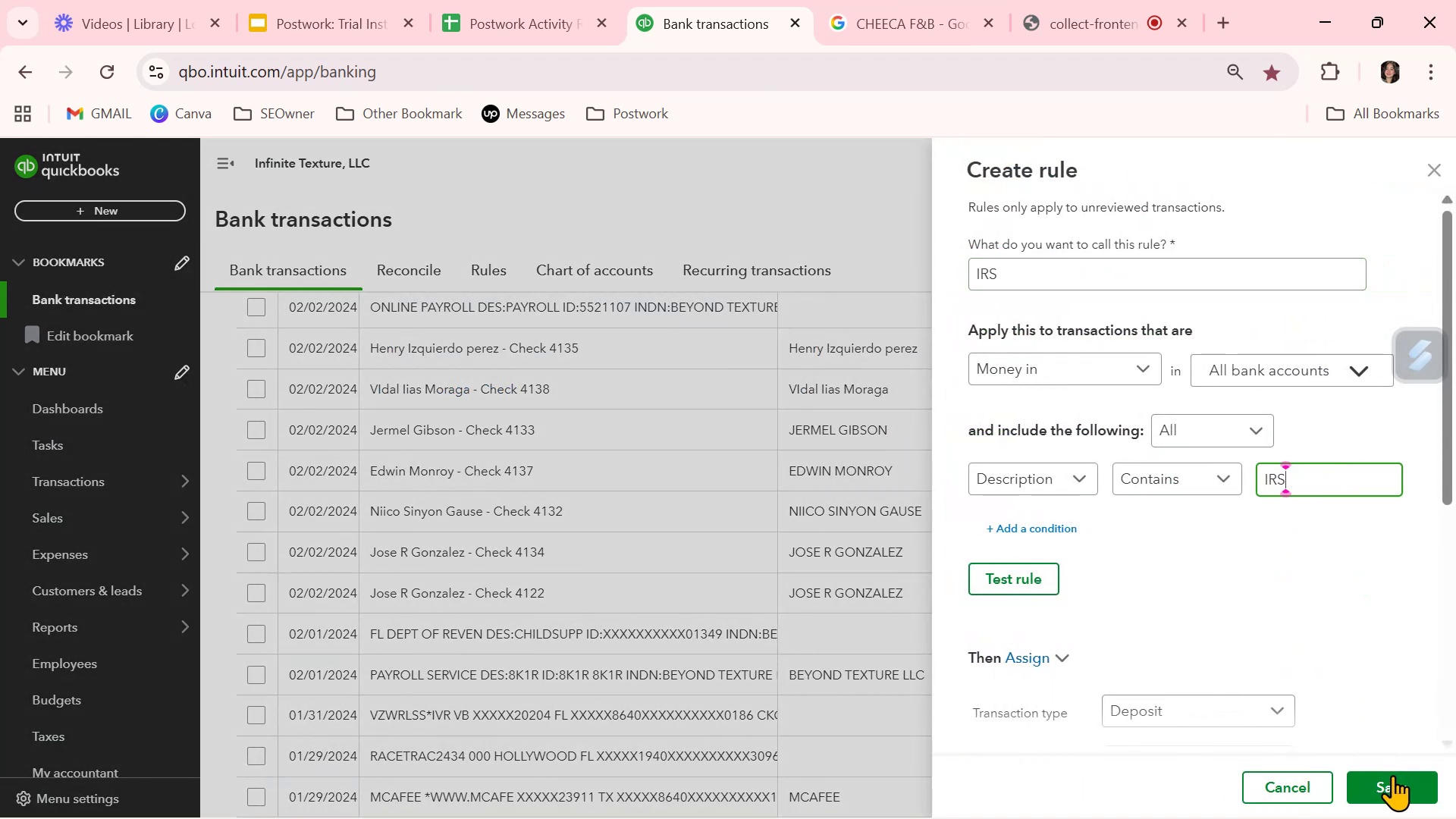 
left_click([1393, 781])
 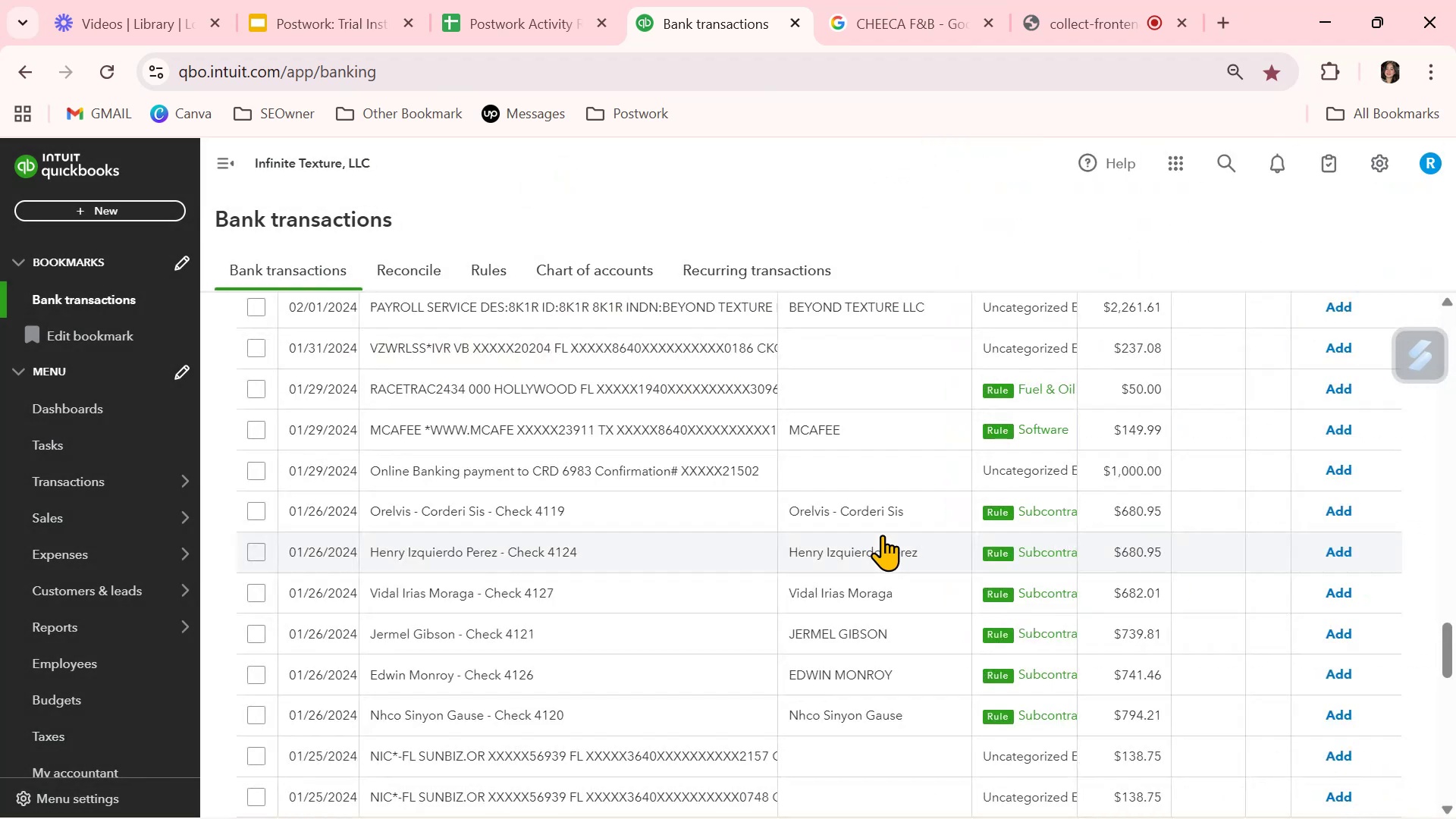 
wait(5.69)
 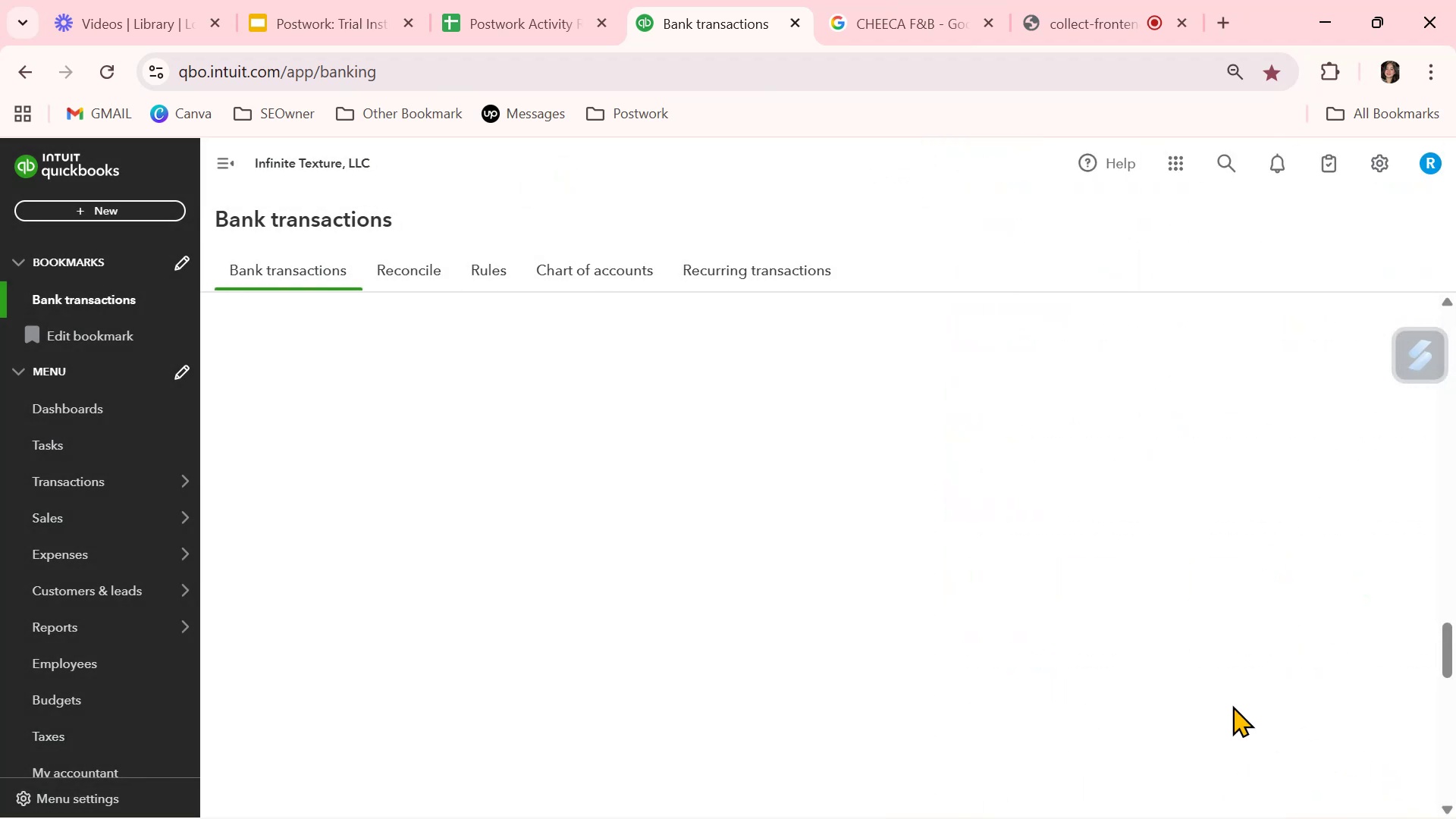 
scroll: coordinate [882, 535], scroll_direction: down, amount: 1.0
 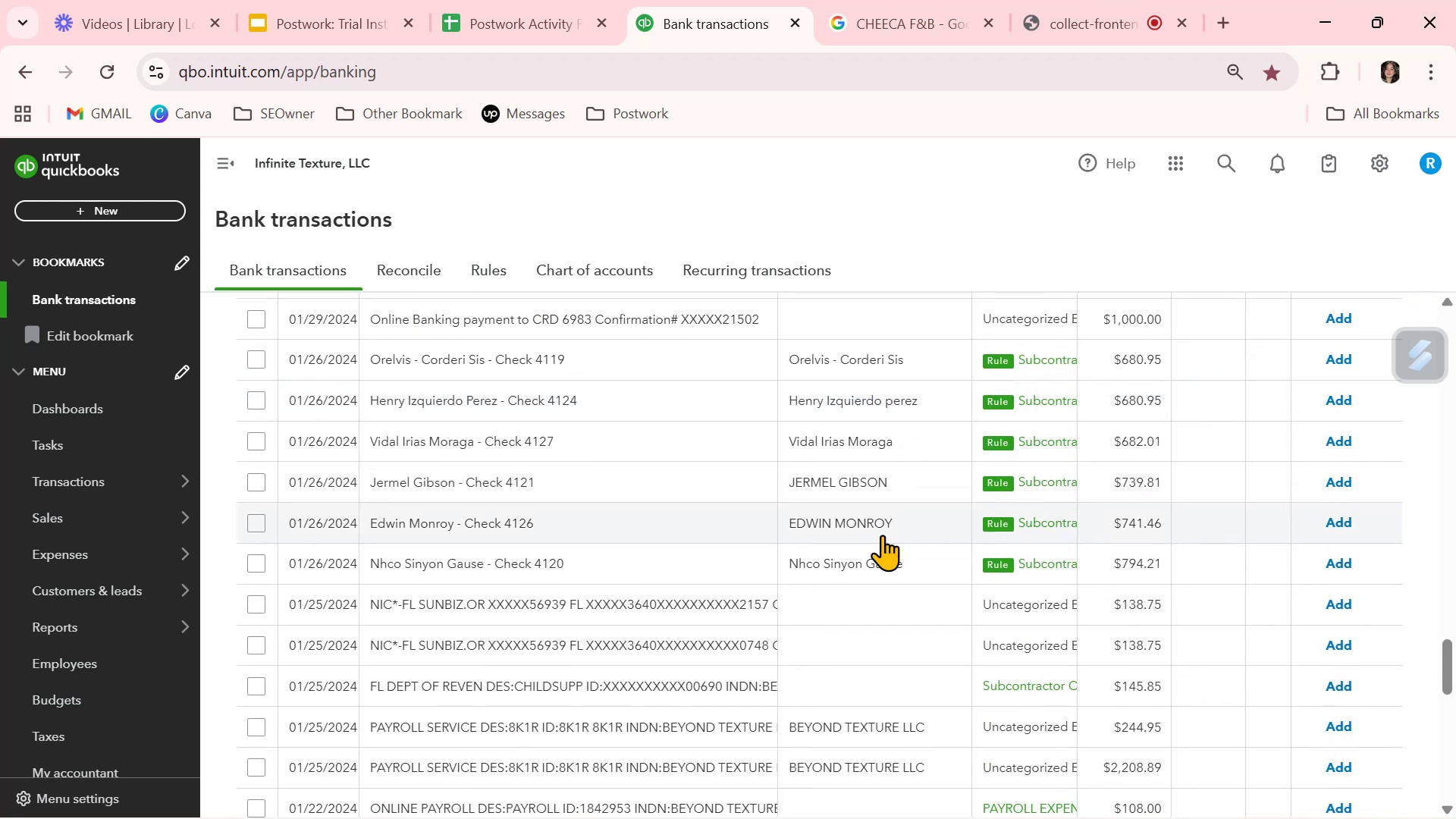 
scroll: coordinate [890, 535], scroll_direction: up, amount: 22.0
 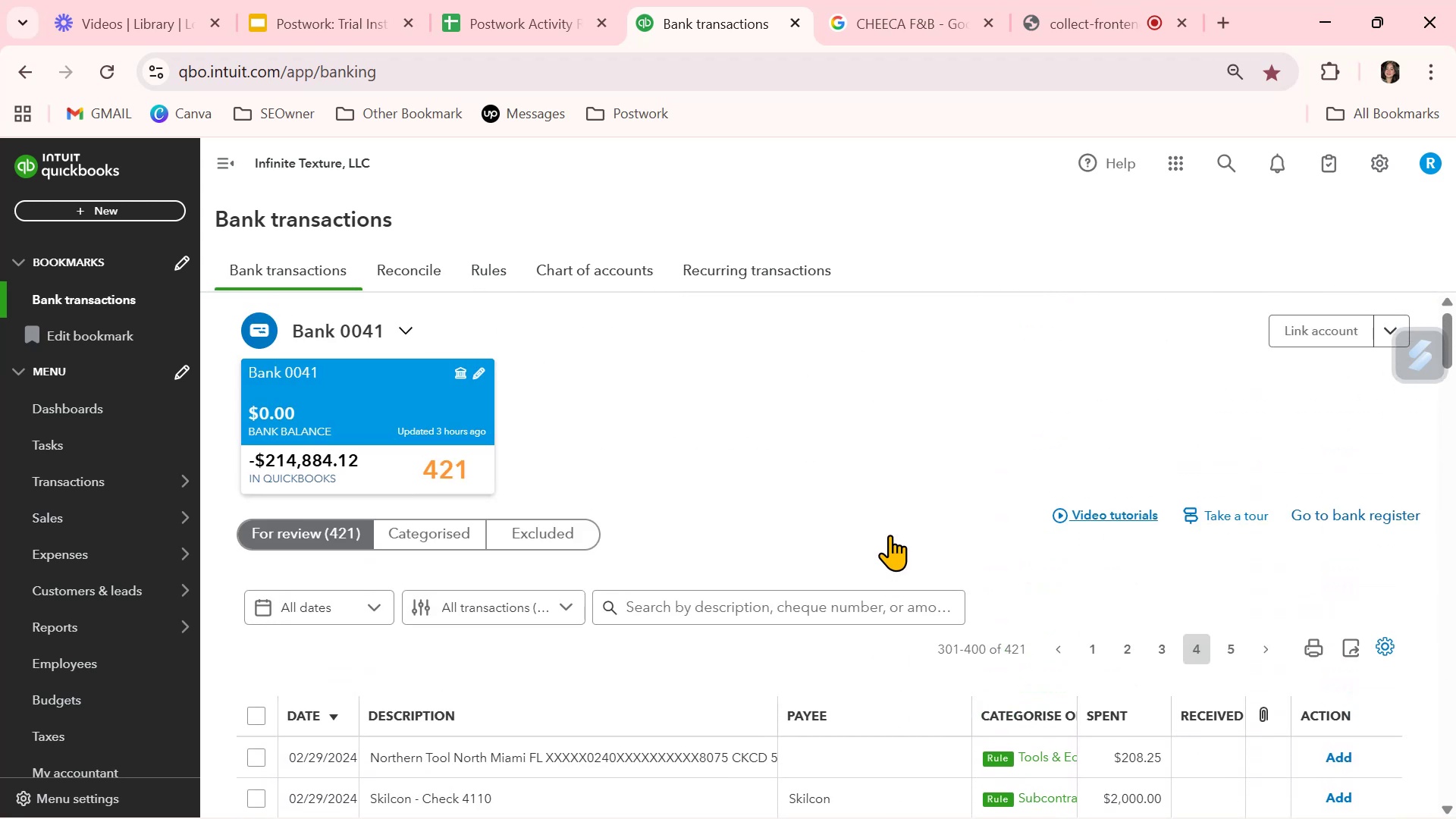 
scroll: coordinate [890, 535], scroll_direction: down, amount: 7.0
 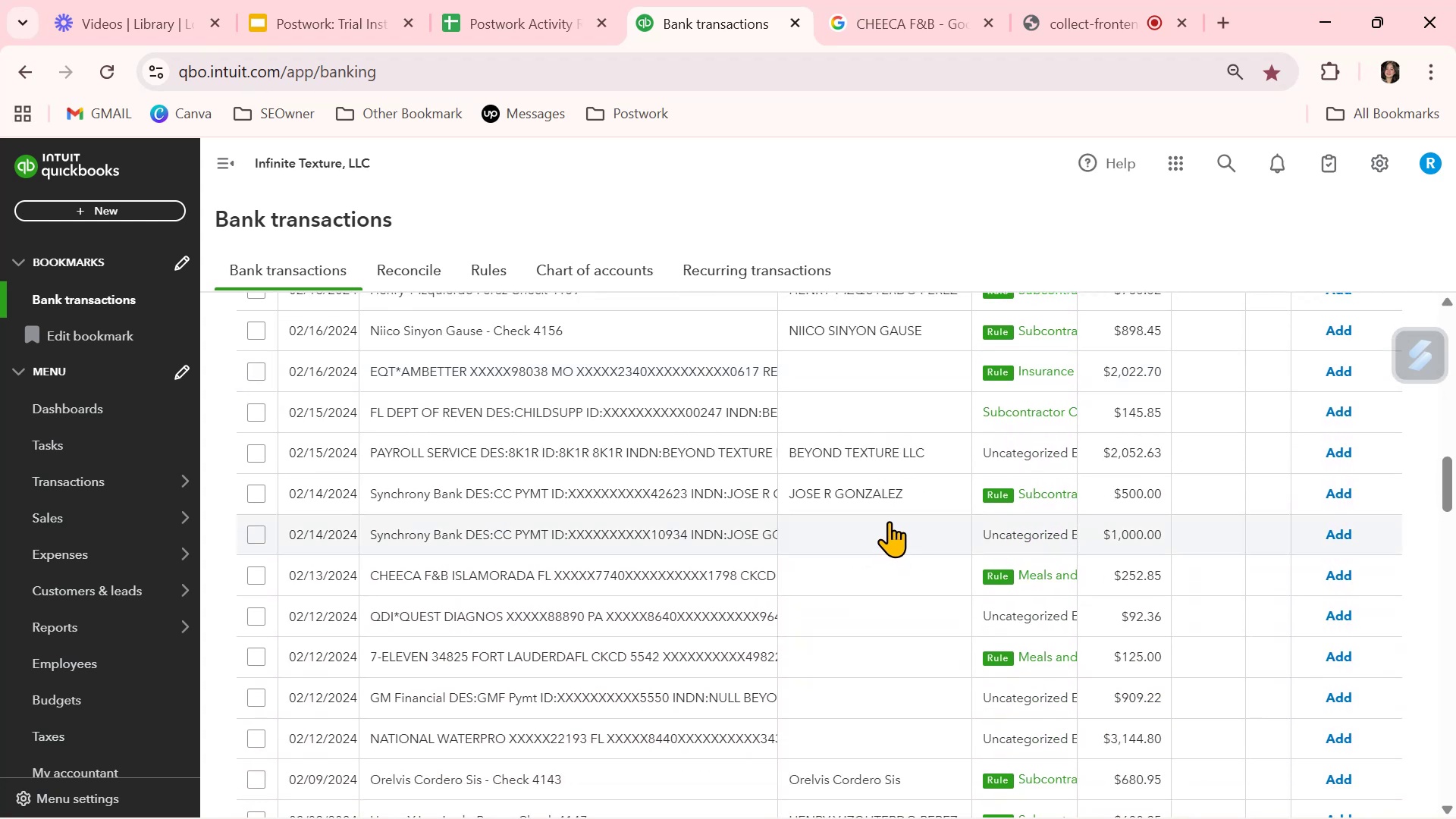 
left_click([863, 404])
 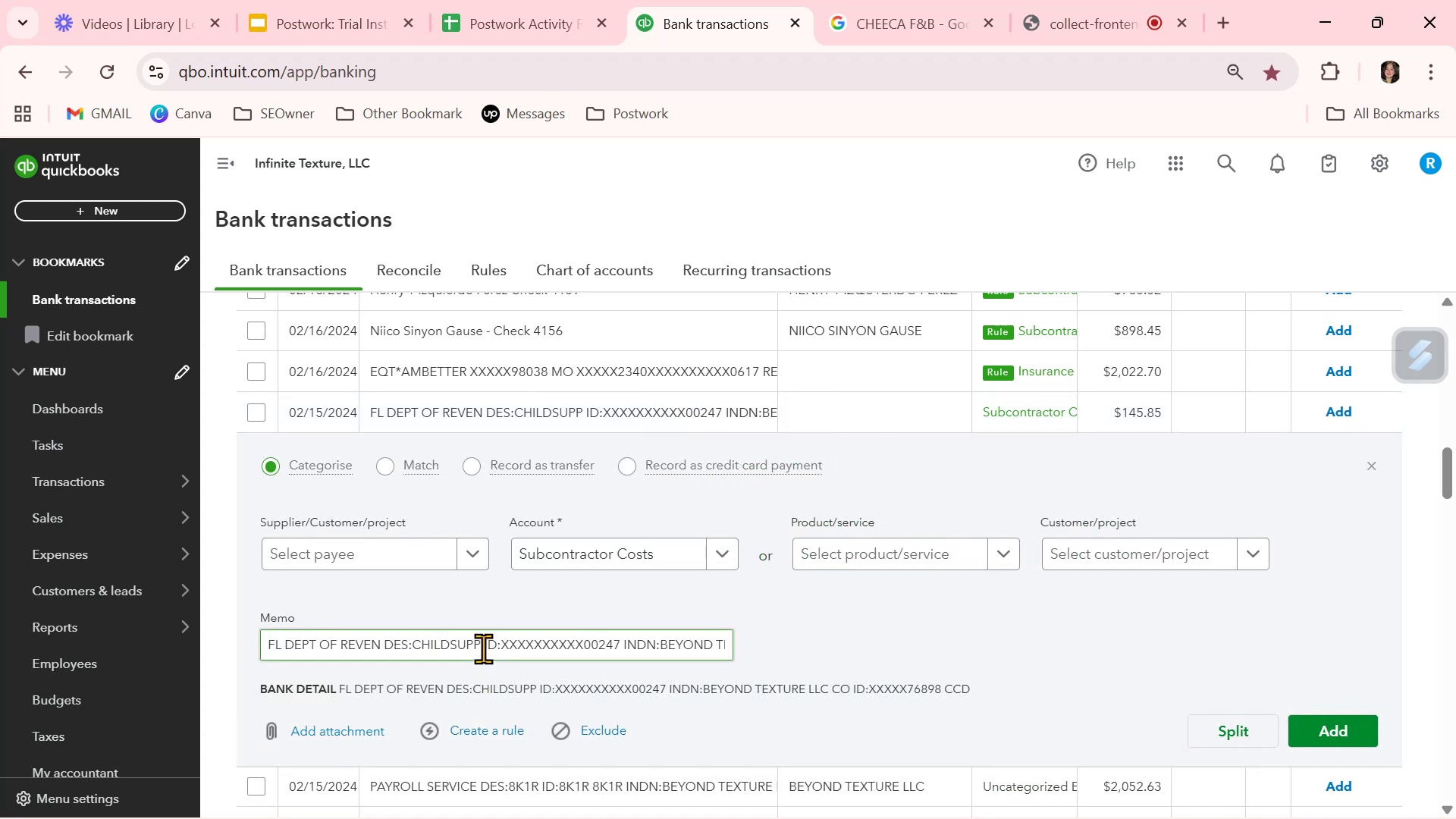 
wait(10.03)
 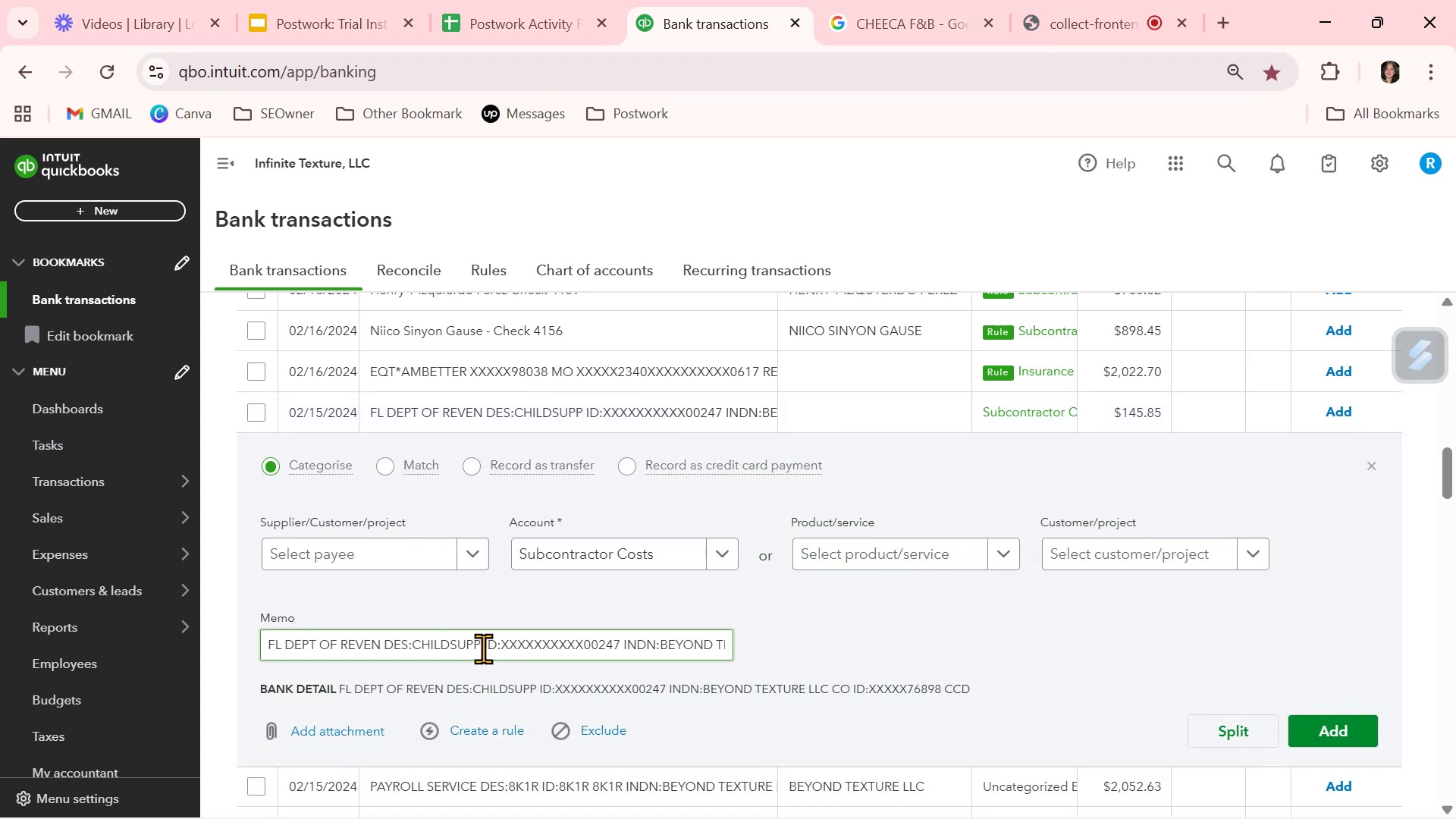 
left_click_drag(start_coordinate=[381, 645], to_coordinate=[287, 645])
 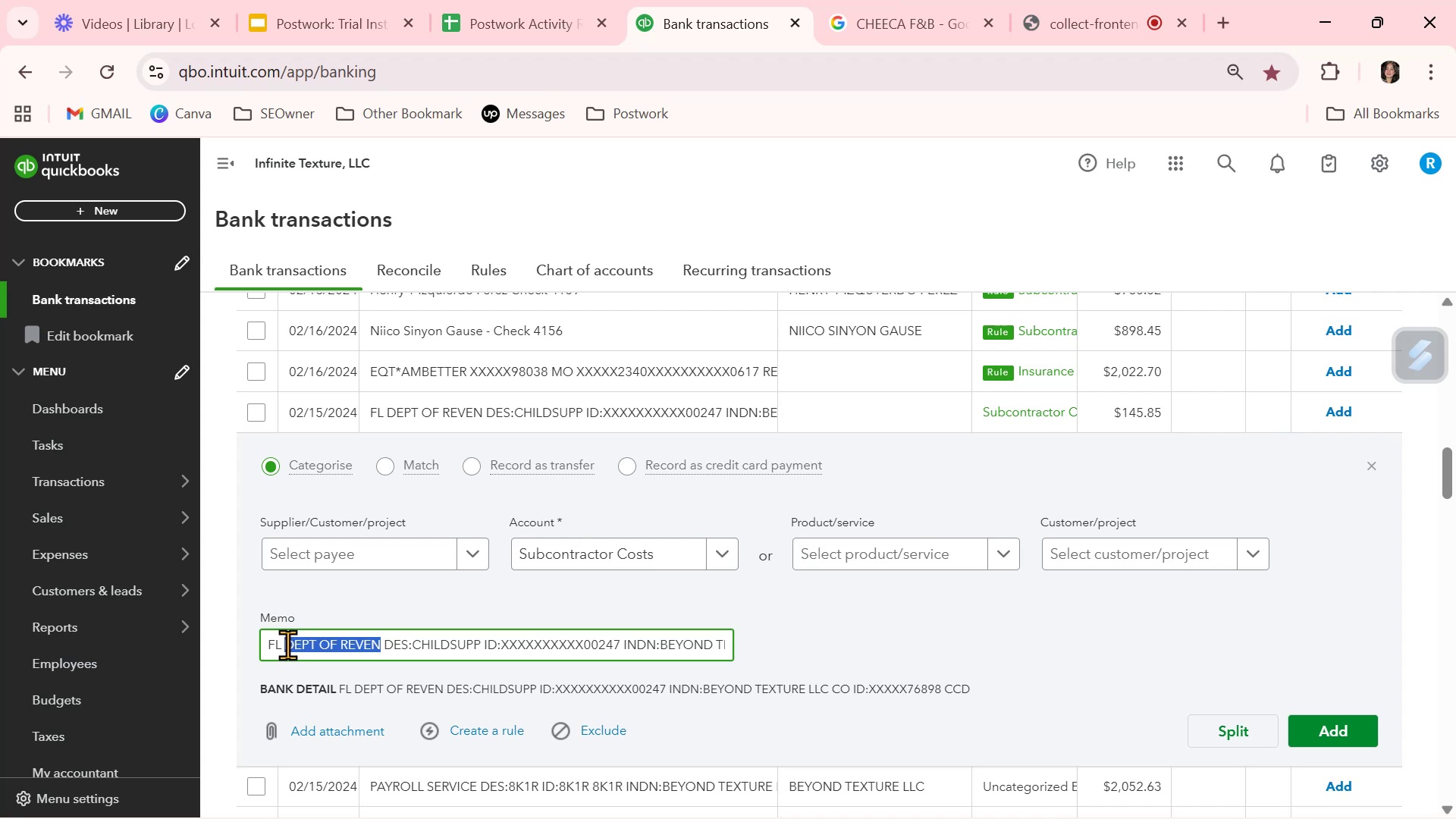 
key(Control+ControlLeft)
 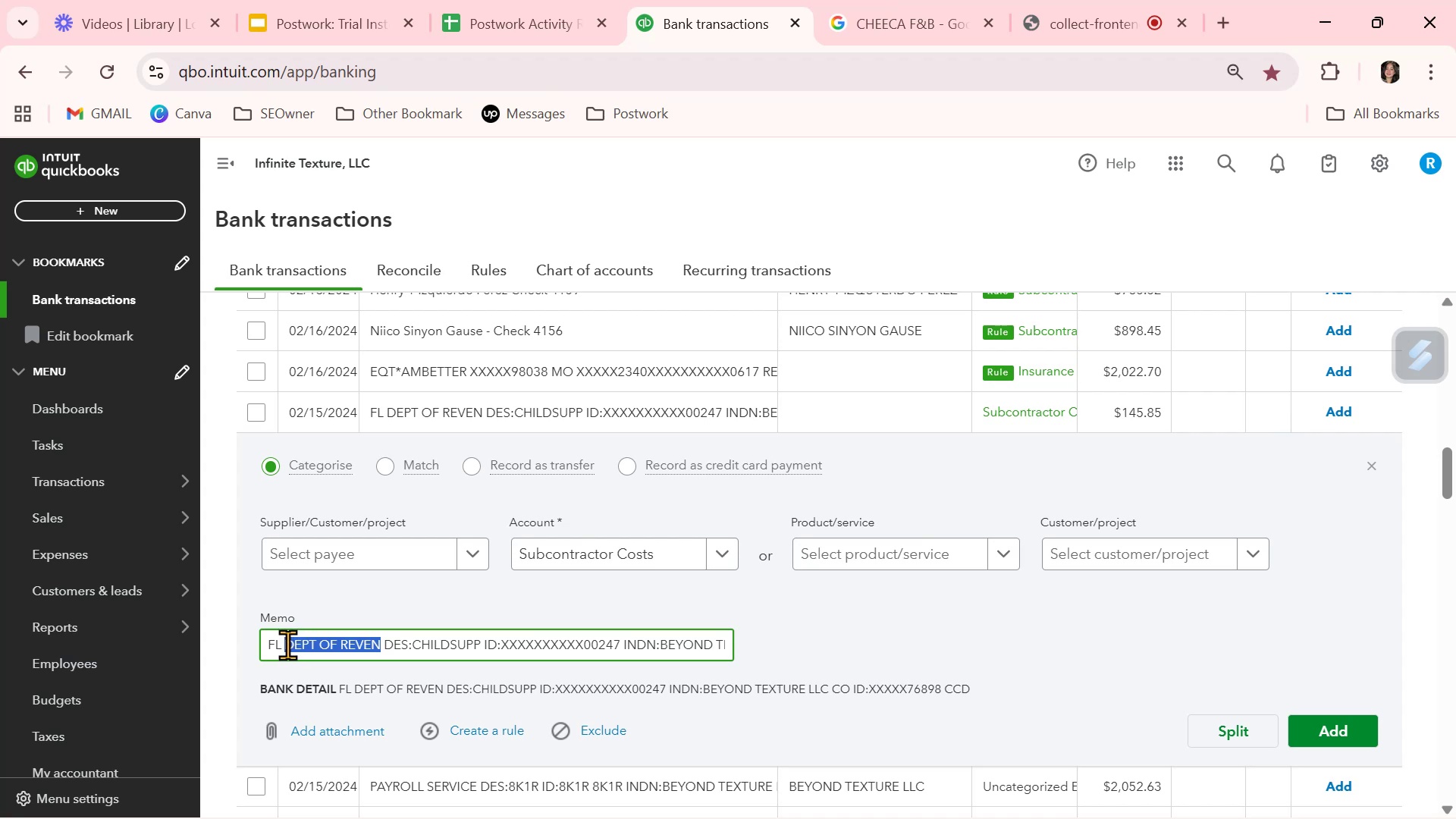 
key(Control+C)
 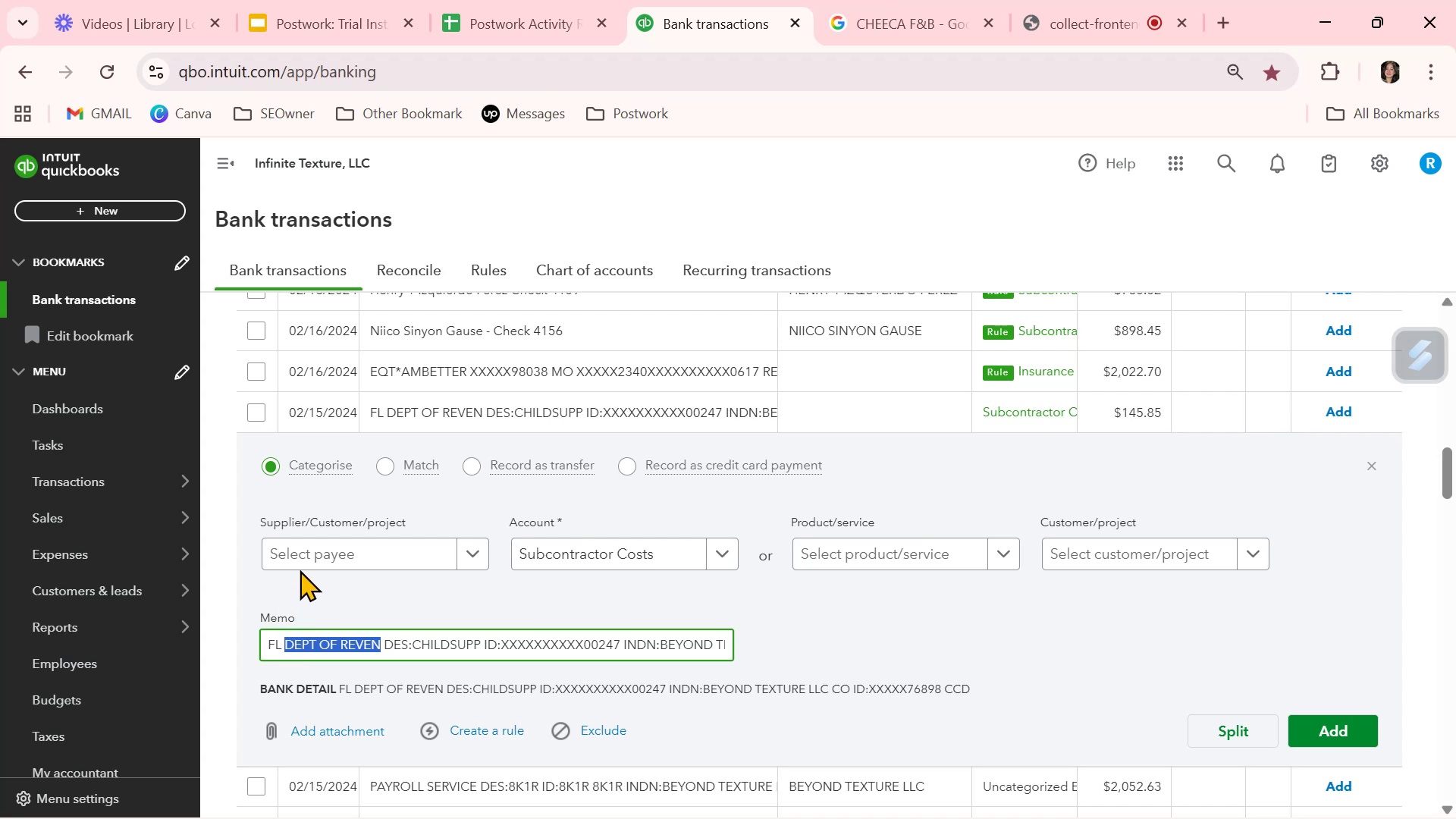 
left_click([310, 554])
 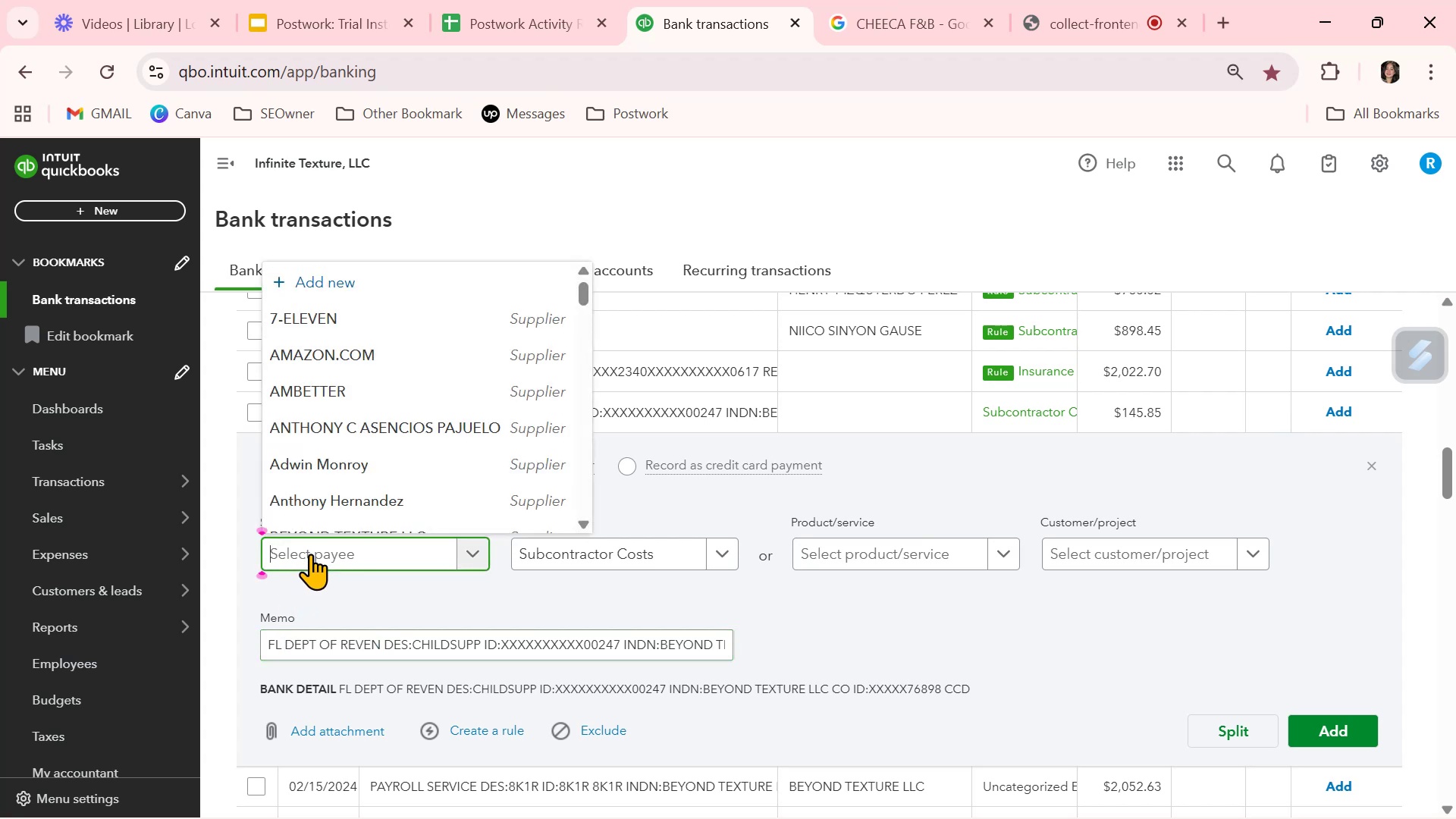 
key(Control+ControlLeft)
 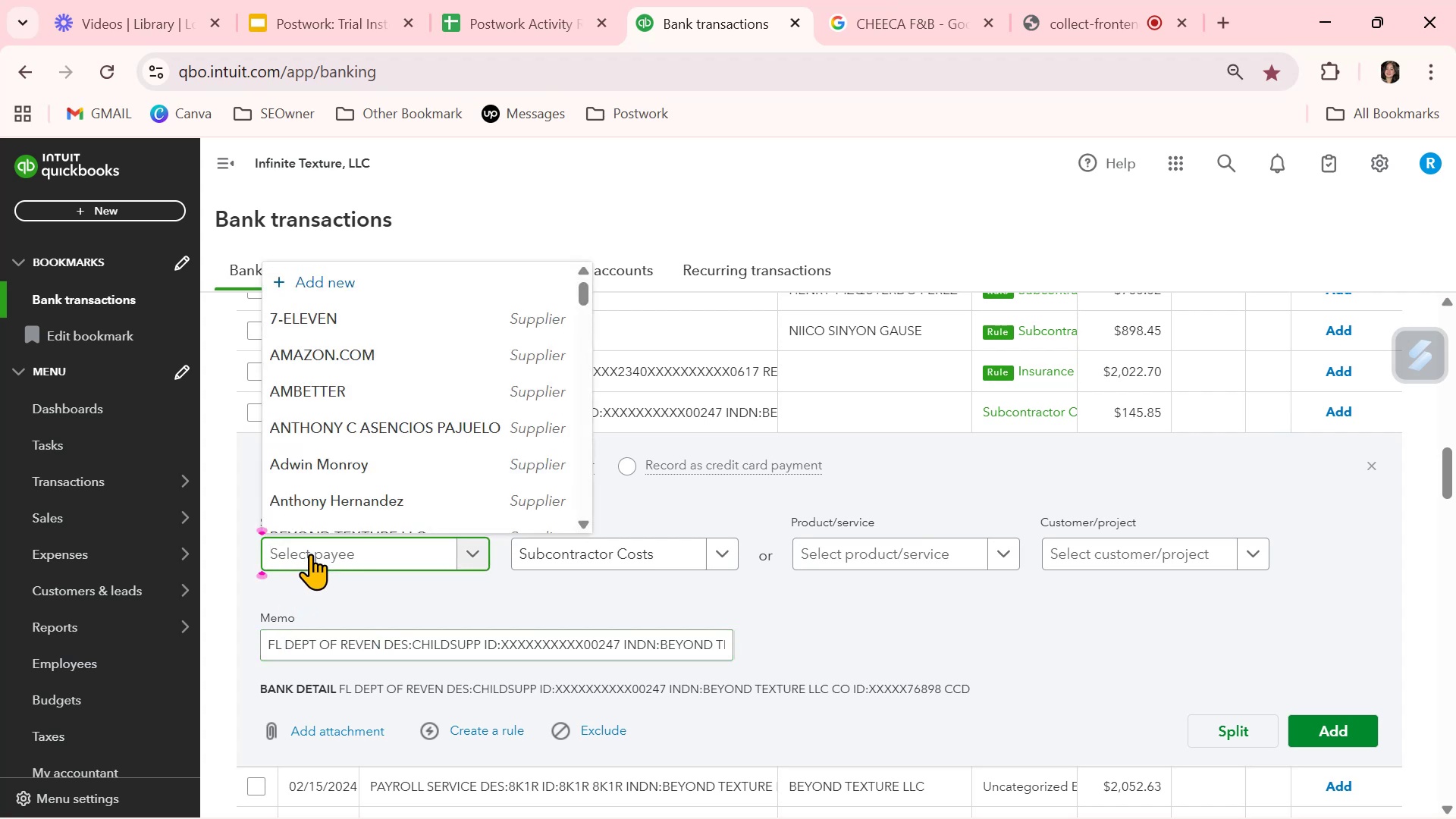 
key(Control+V)
 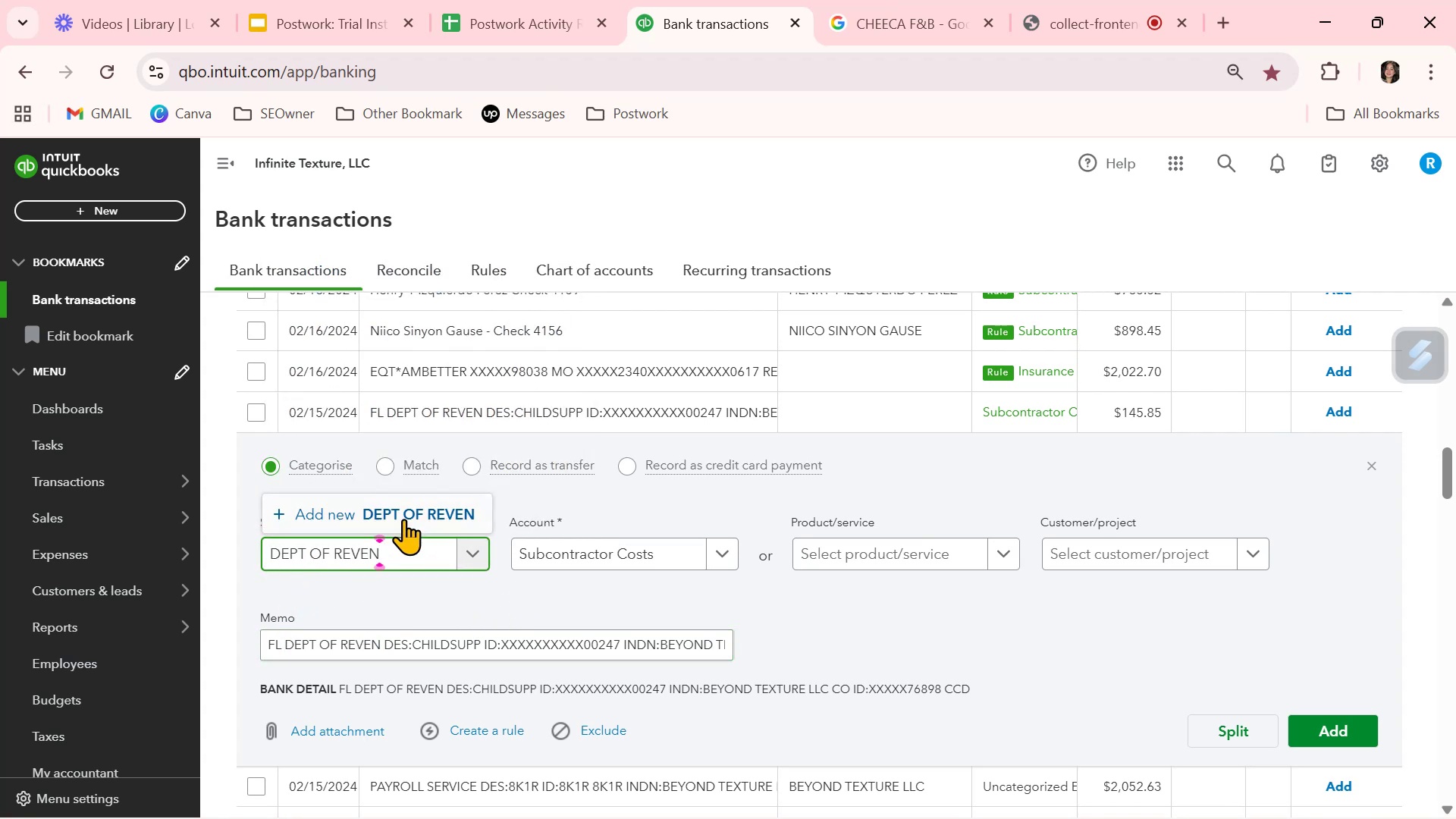 
left_click([406, 518])
 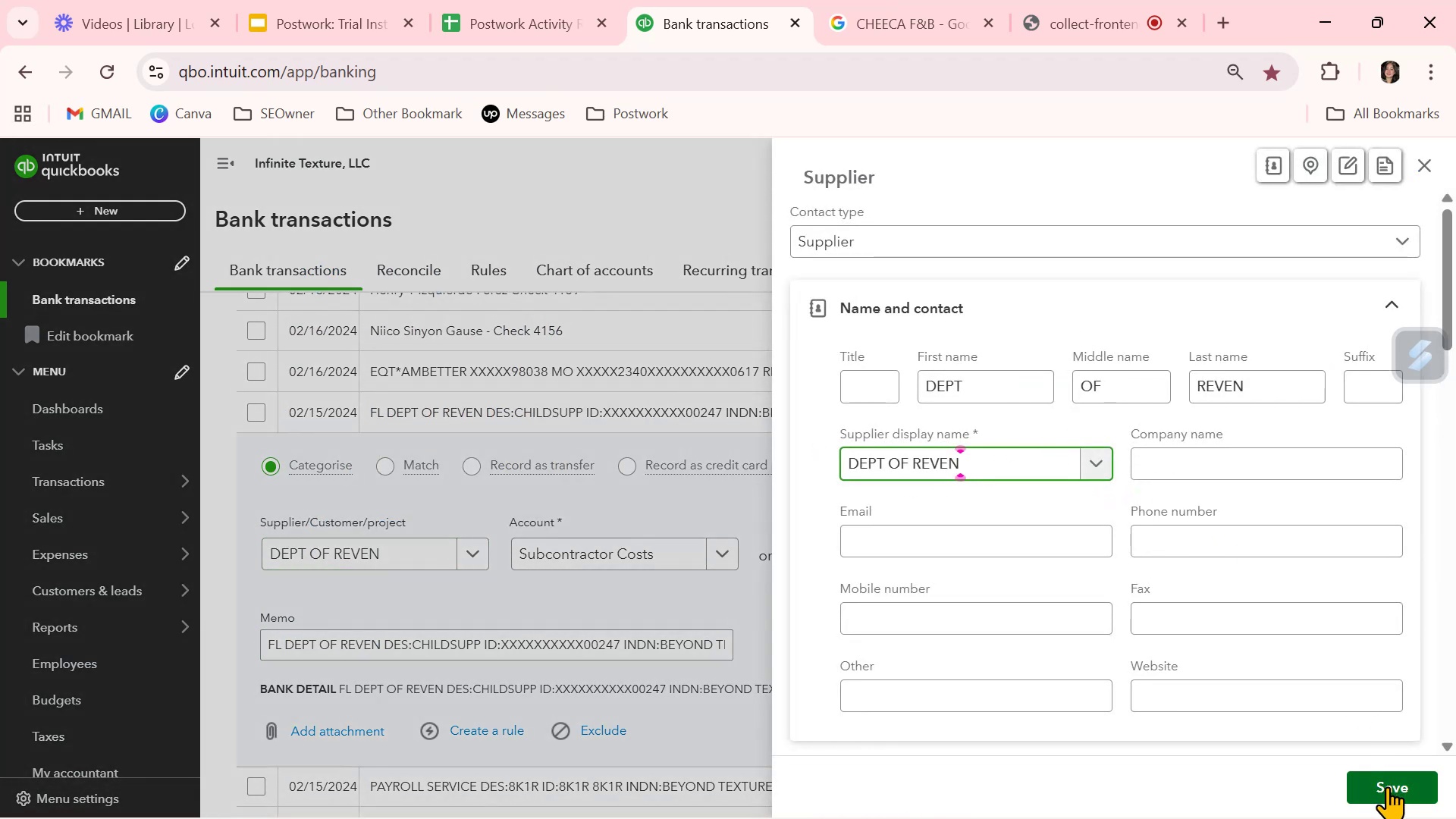 
left_click_drag(start_coordinate=[1273, 385], to_coordinate=[1123, 378])
 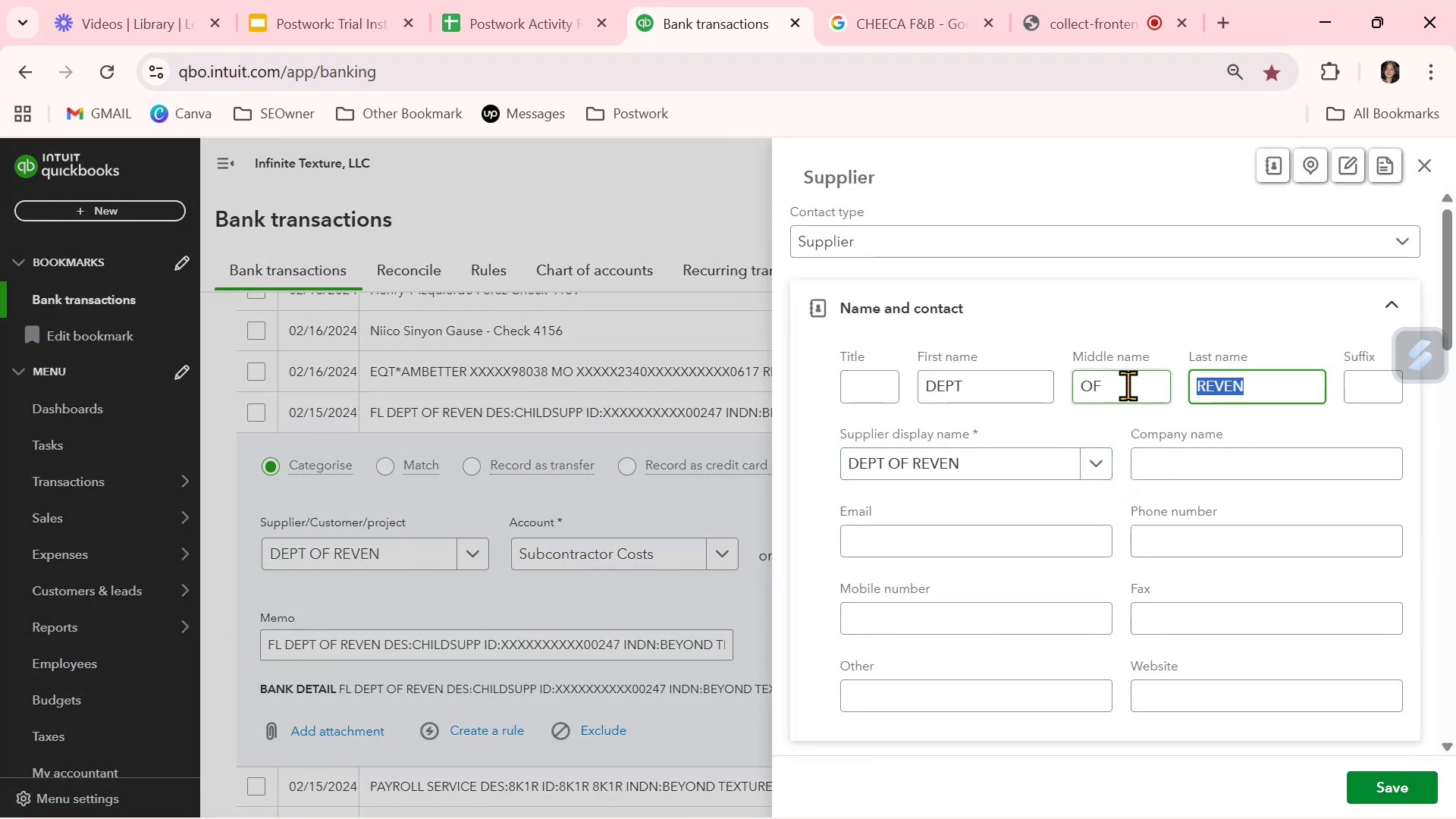 
key(Backspace)
 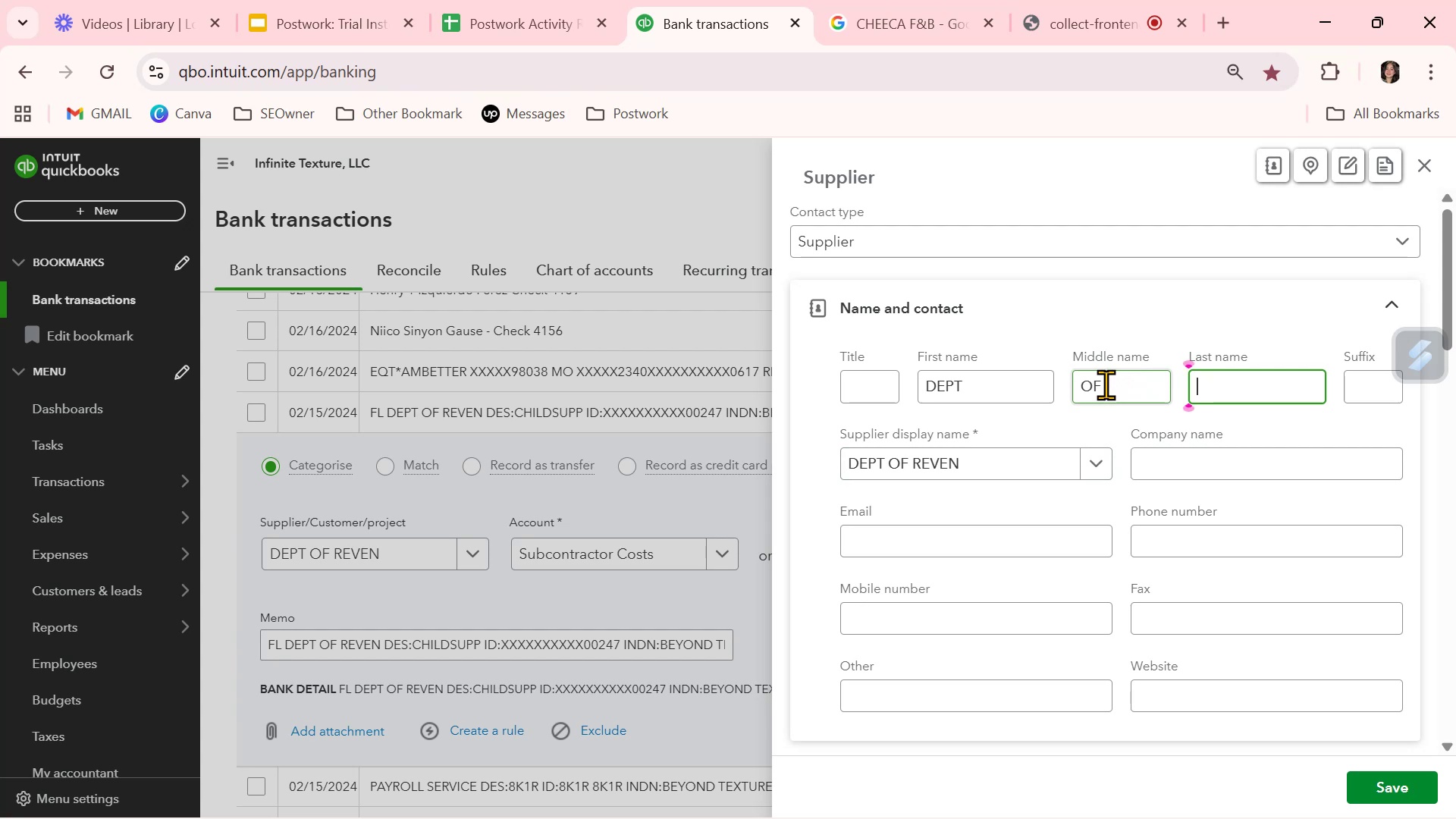 
left_click_drag(start_coordinate=[1113, 391], to_coordinate=[1023, 392])
 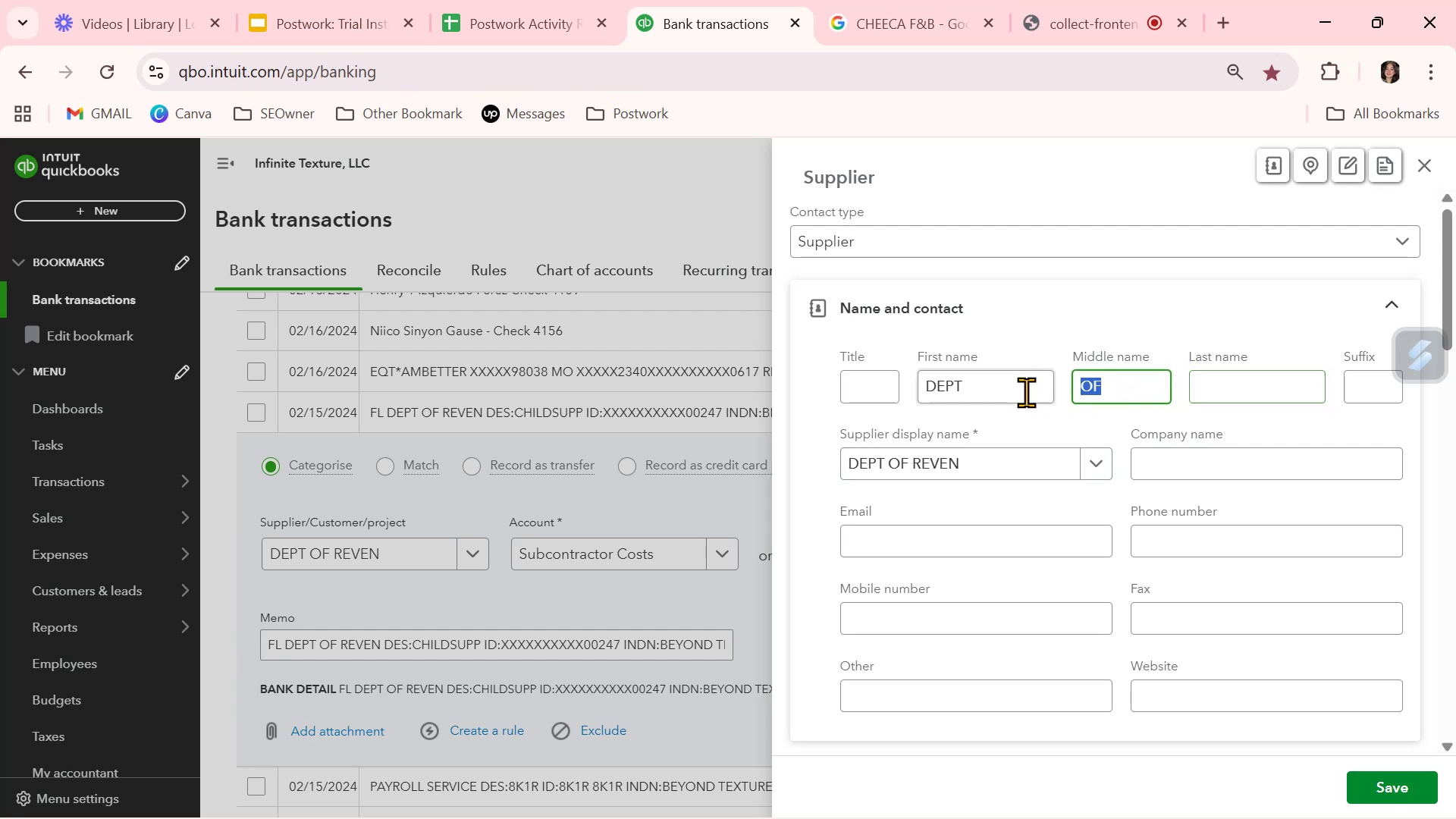 
key(Backspace)
 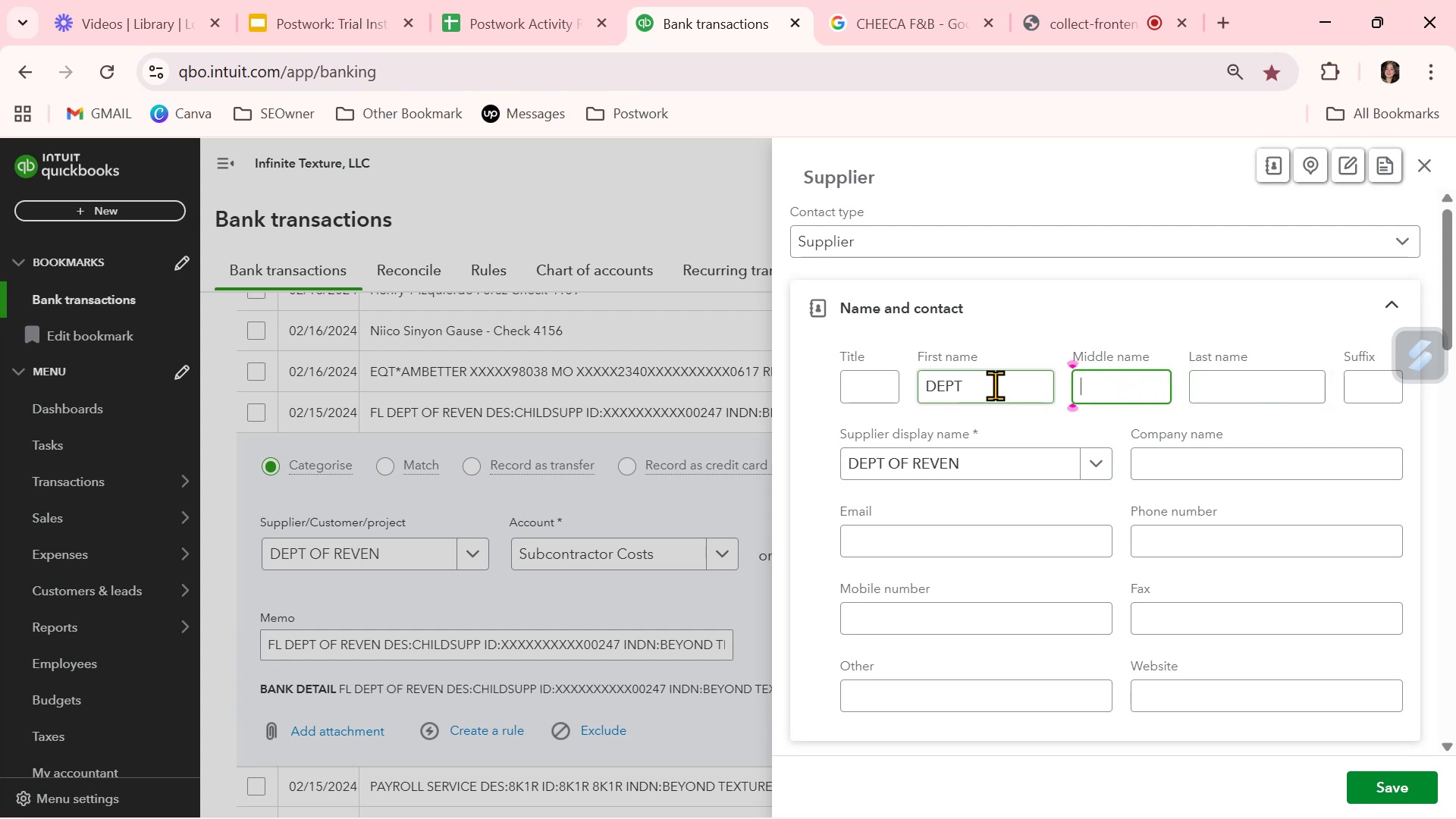 
left_click_drag(start_coordinate=[983, 384], to_coordinate=[848, 388])
 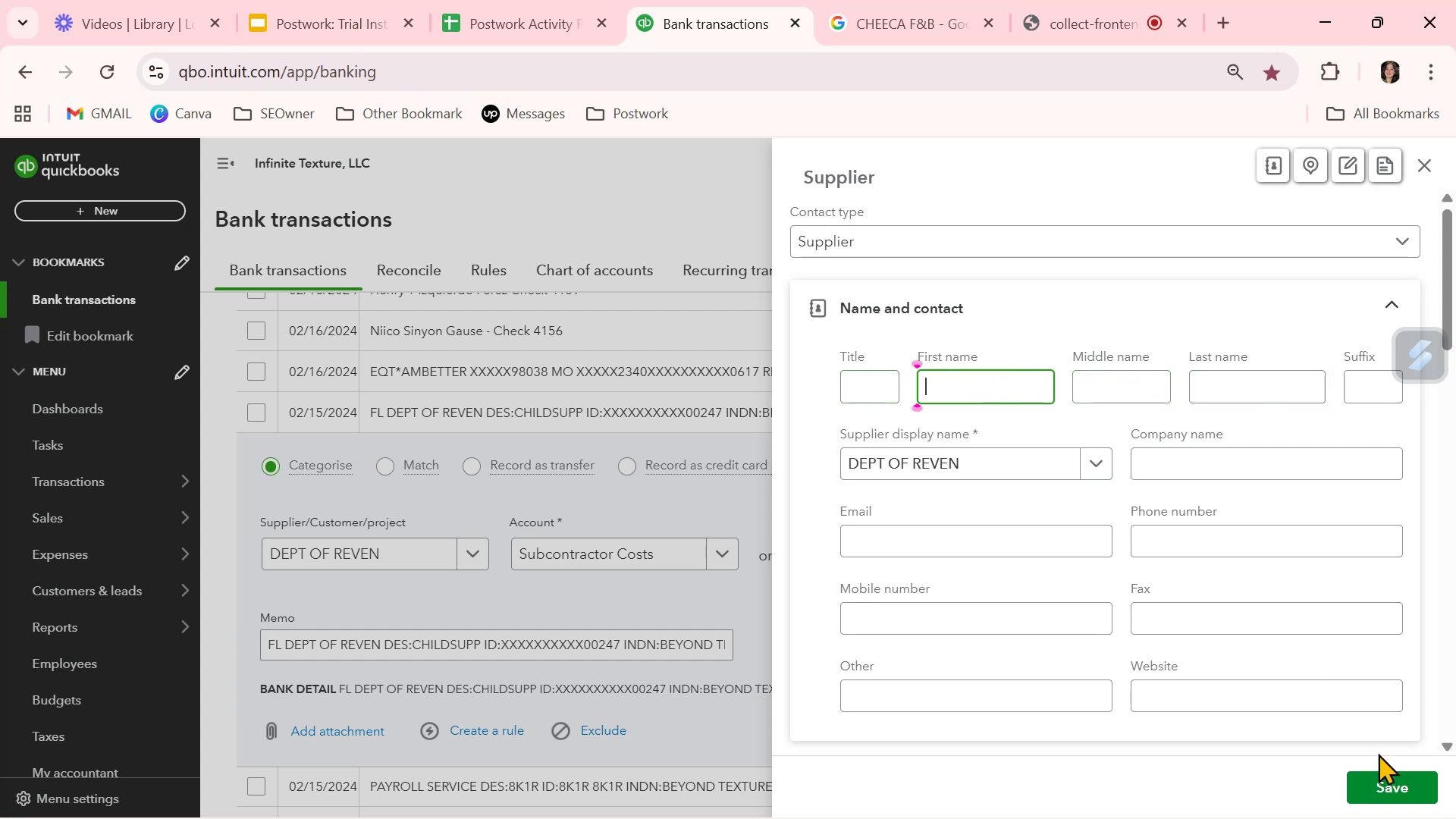 
key(Backspace)
 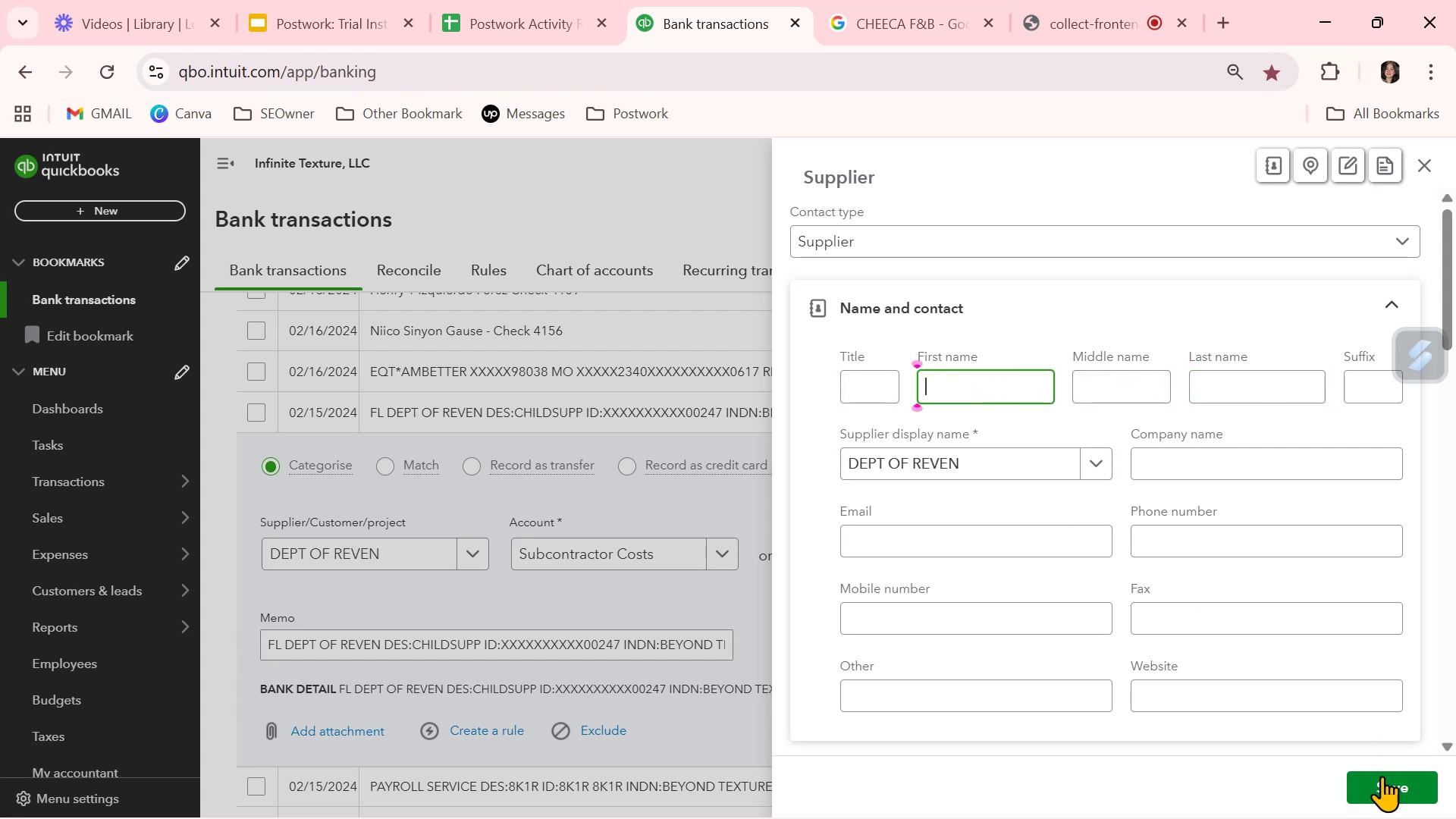 
left_click([1388, 790])
 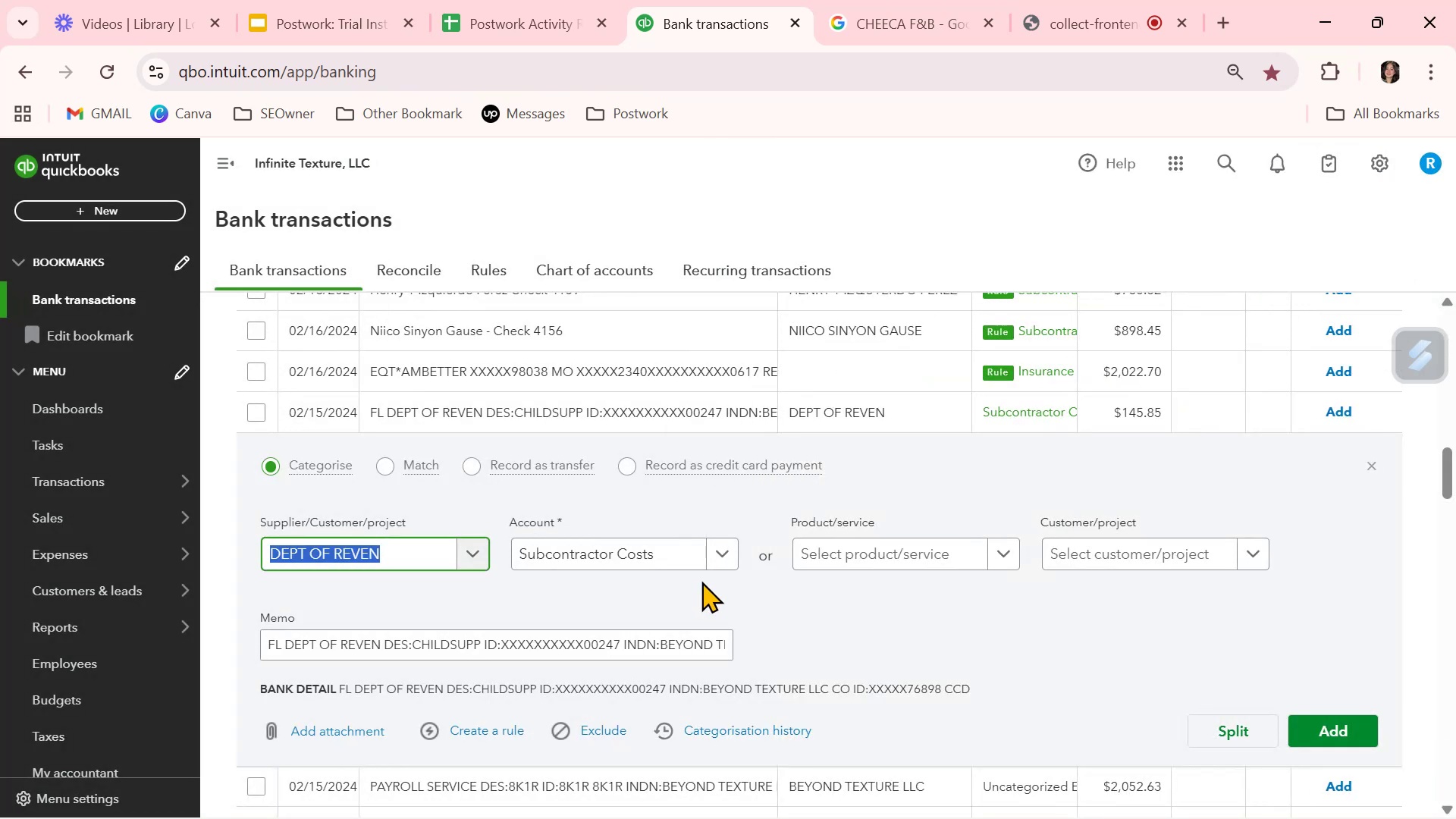 
left_click([625, 556])
 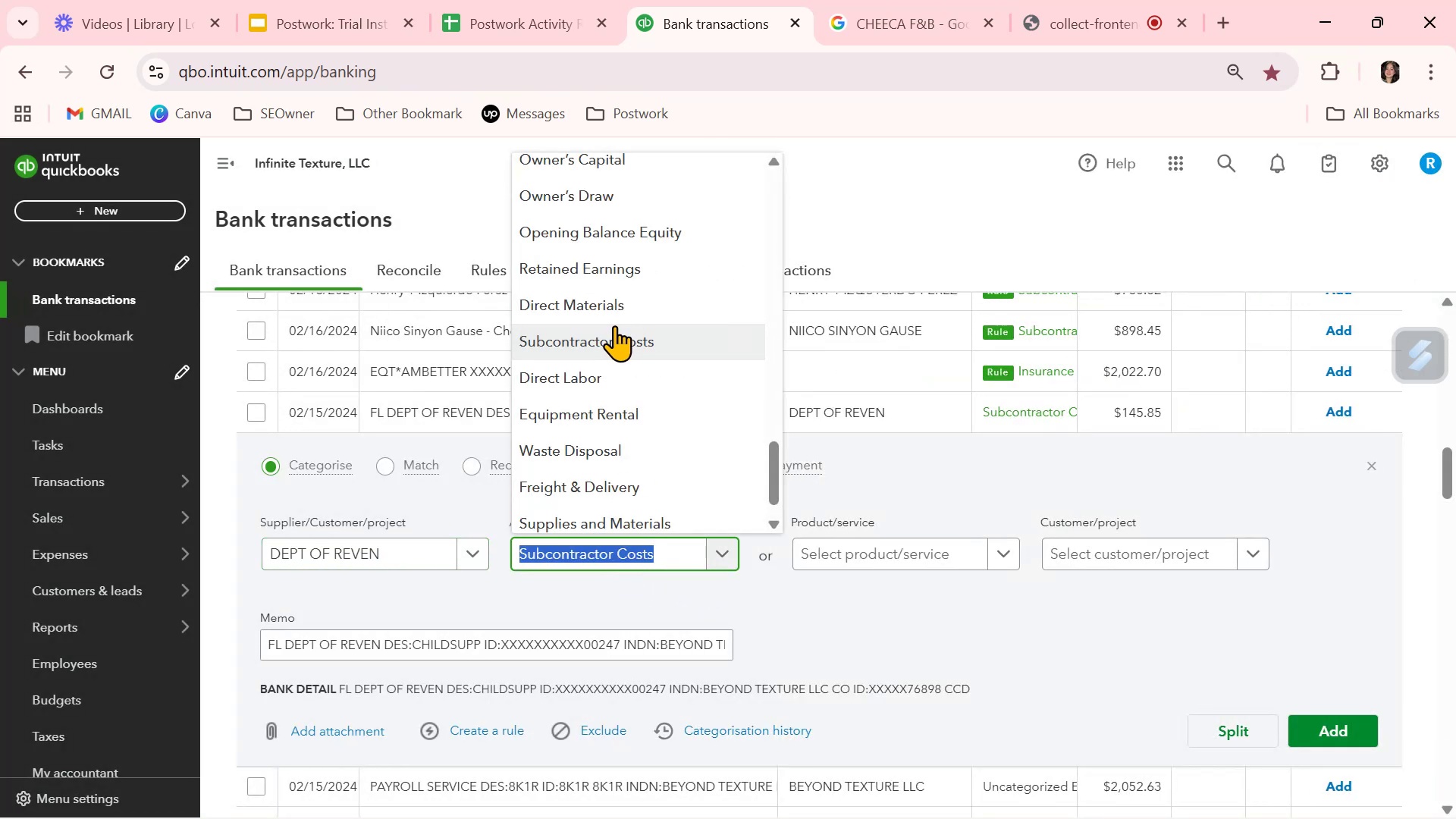 
scroll: coordinate [623, 369], scroll_direction: up, amount: 7.0
 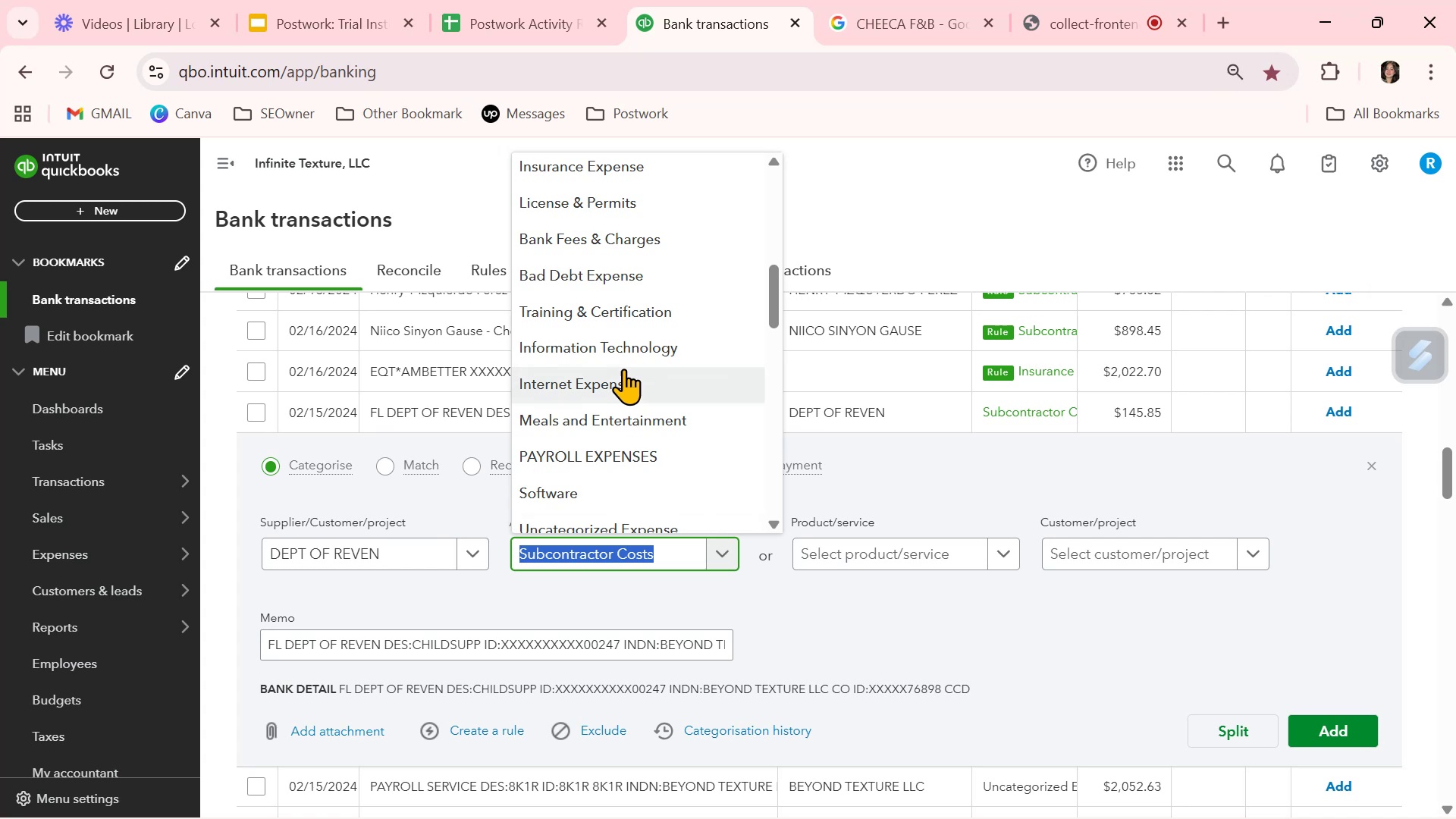 
left_click([599, 190])
 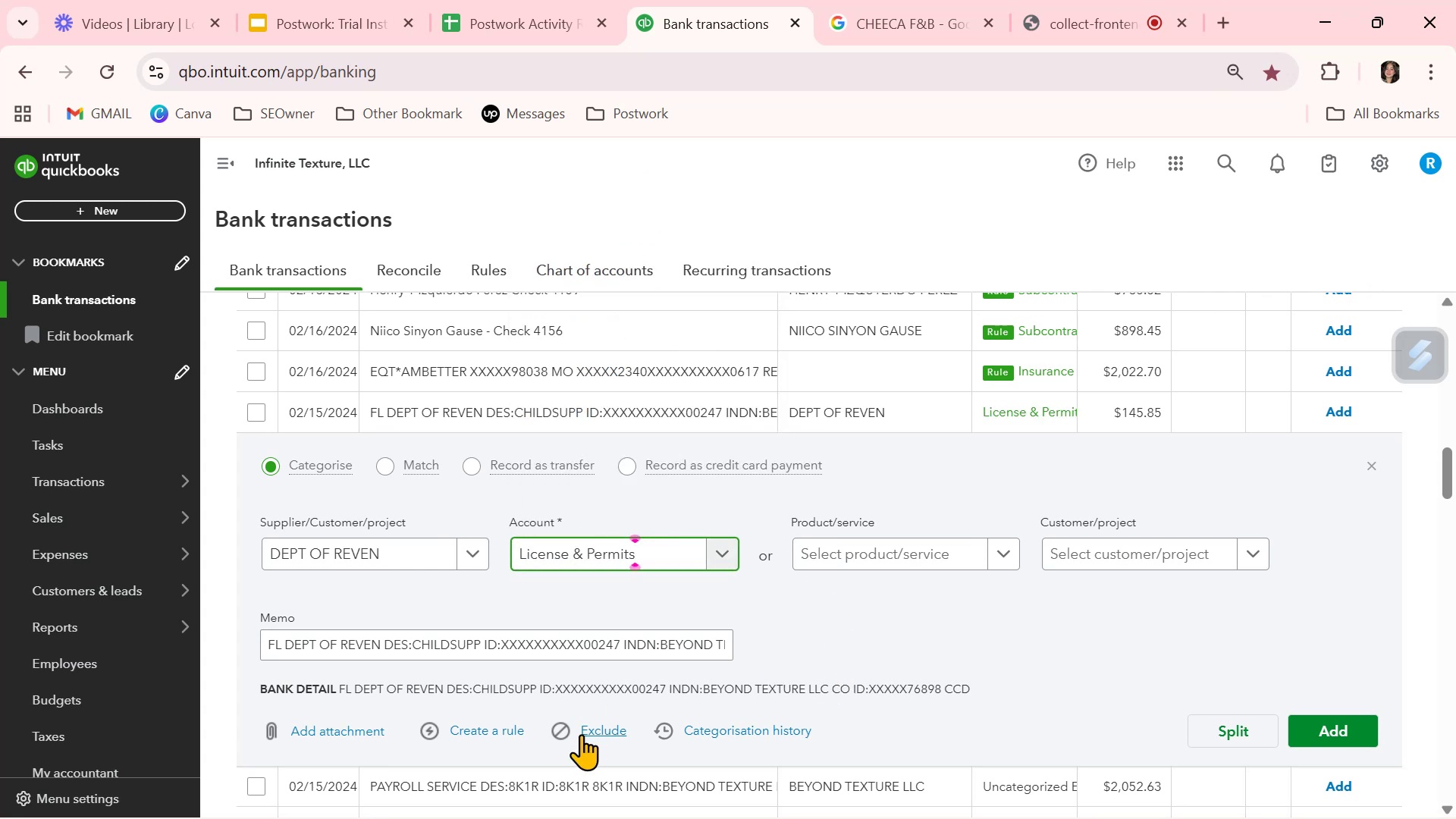 
left_click([500, 729])
 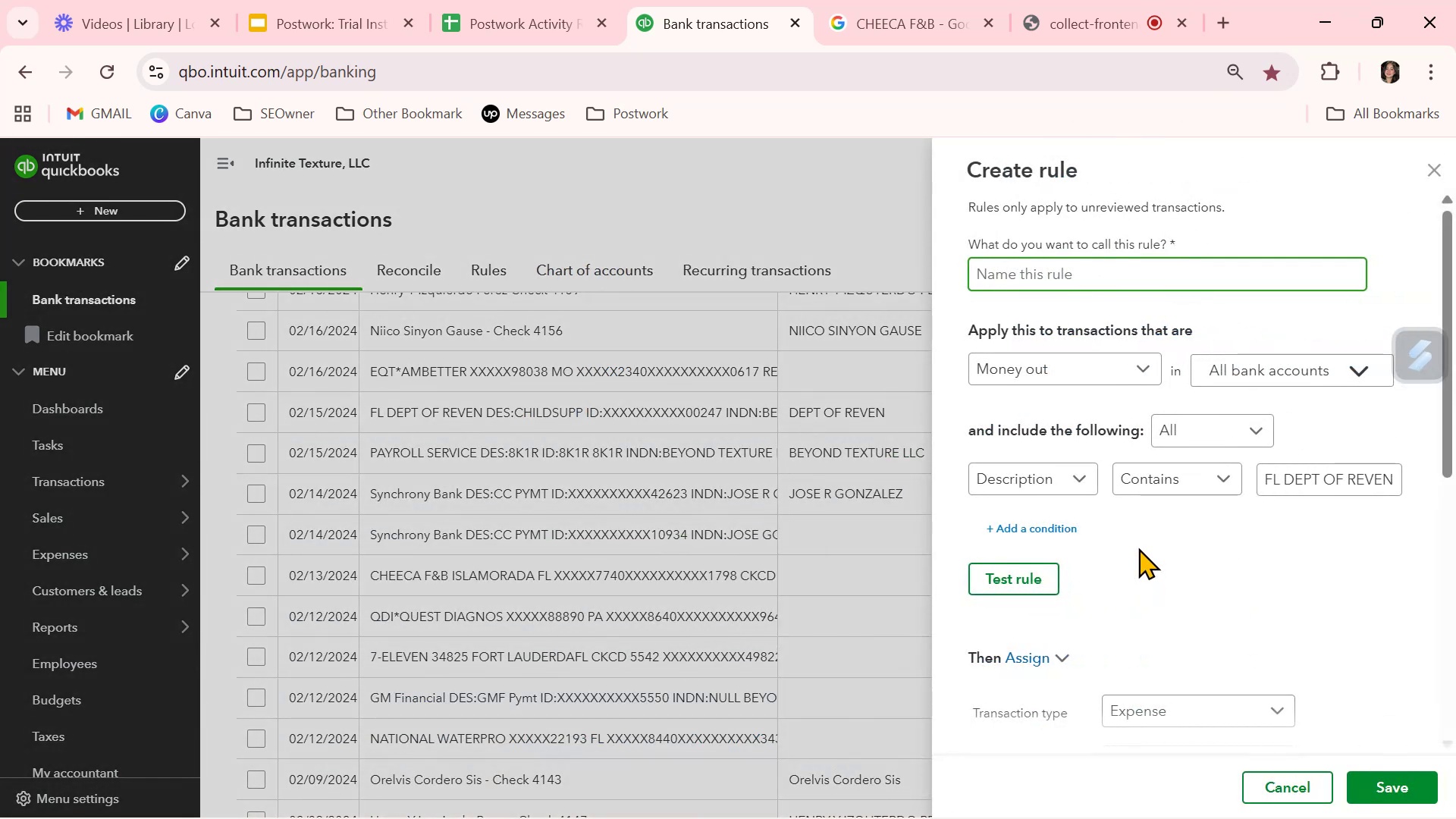 
key(Control+ControlLeft)
 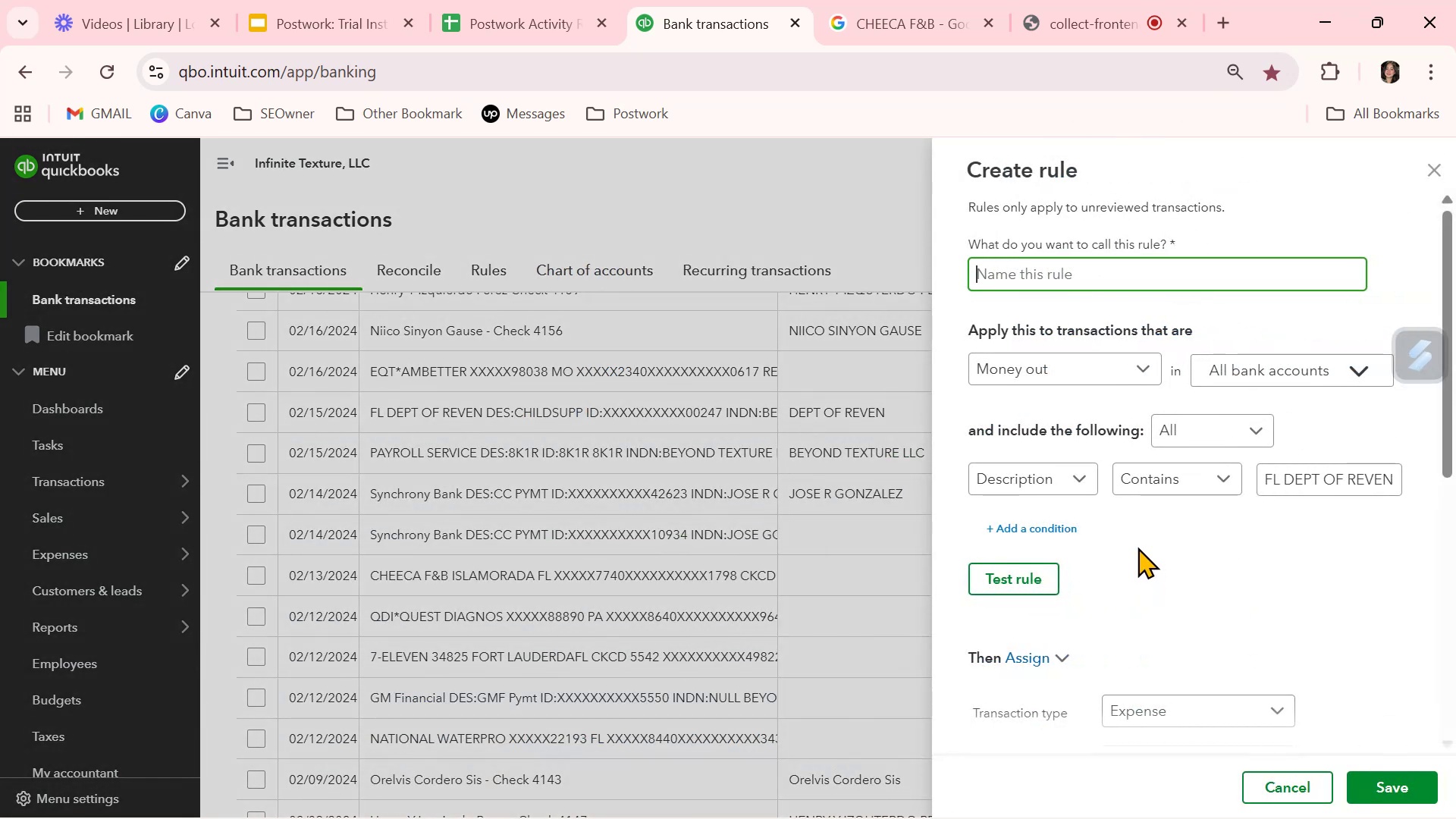 
key(Control+V)
 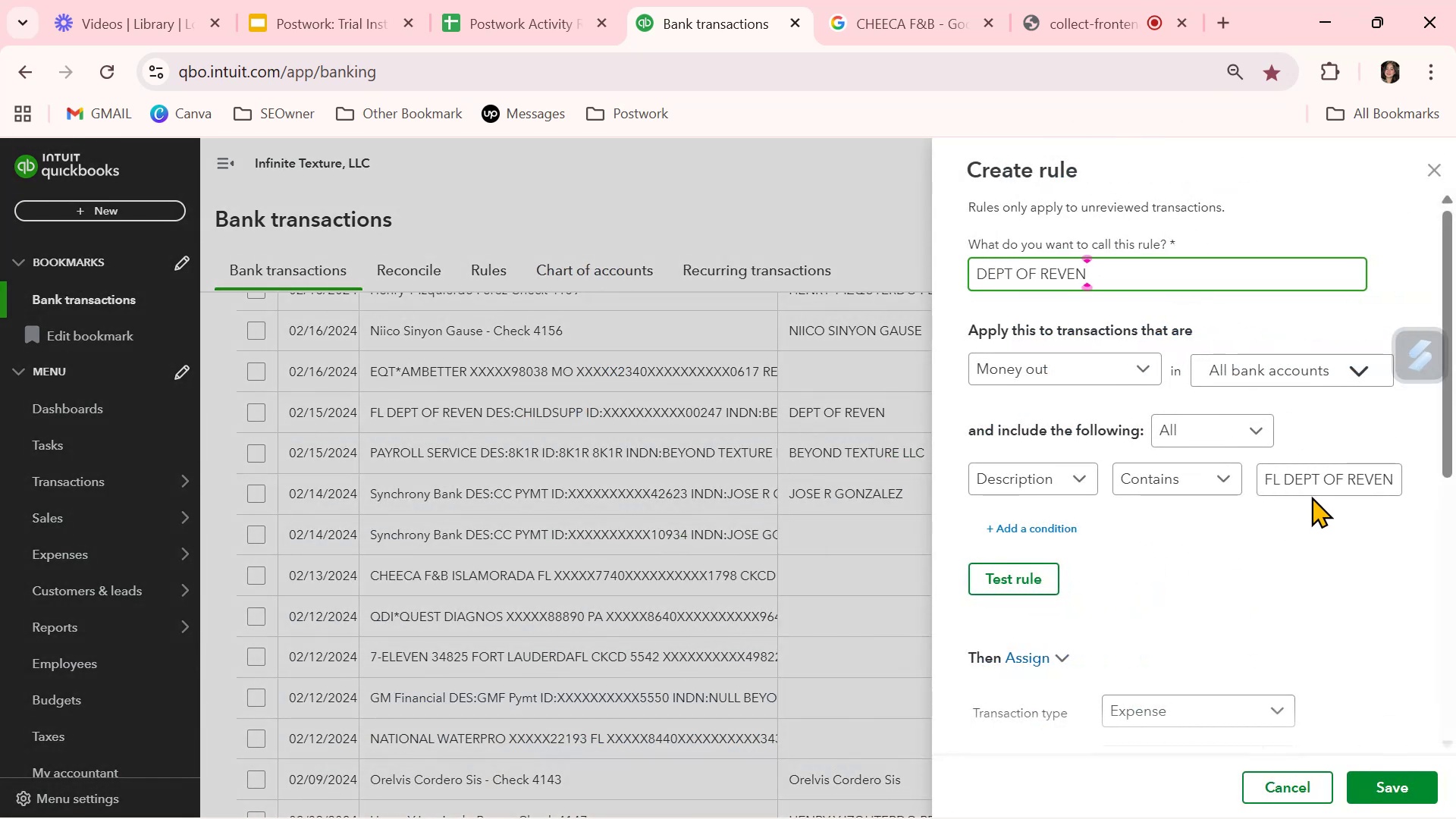 
left_click([1314, 486])
 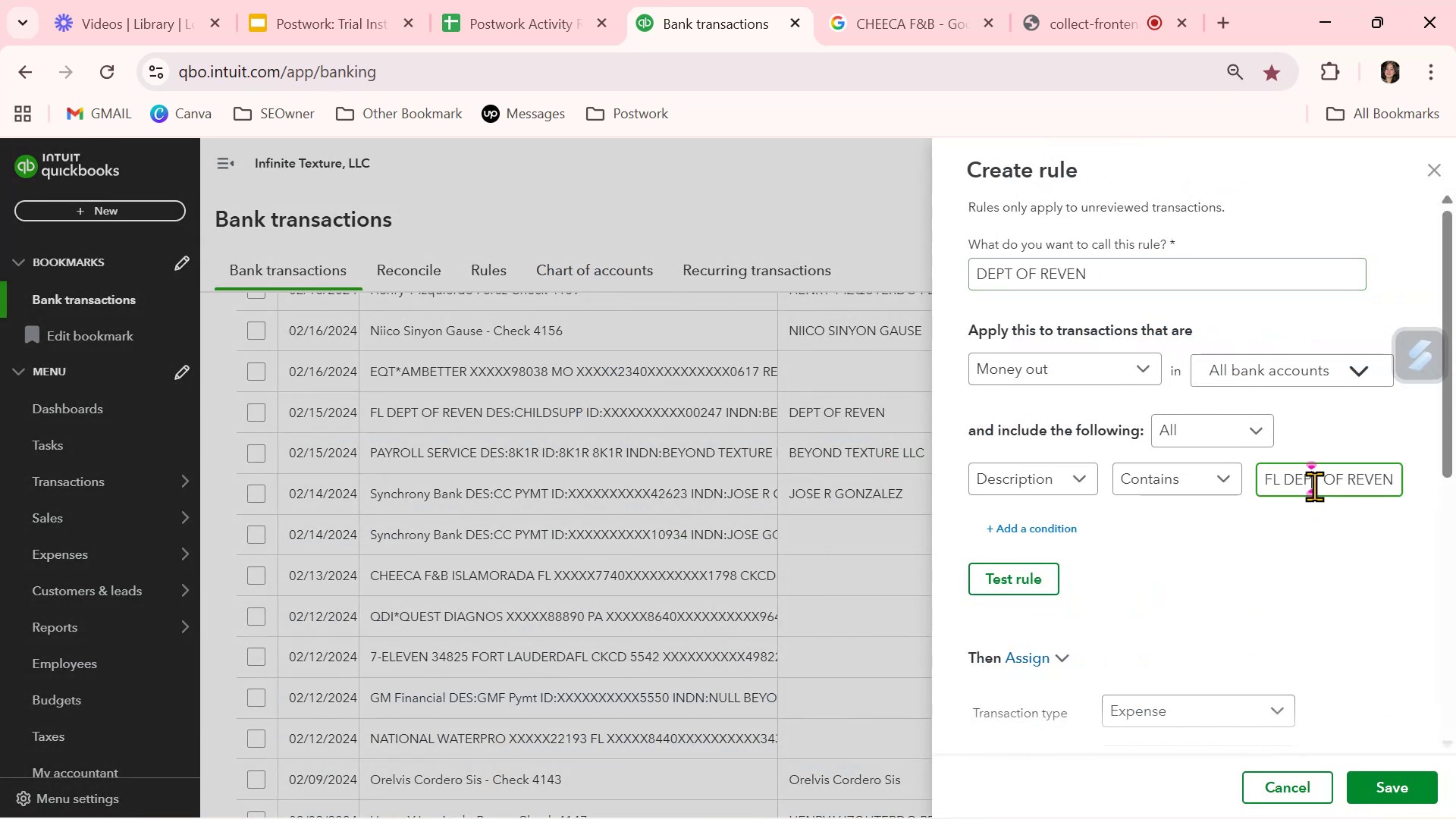 
key(Control+A)
 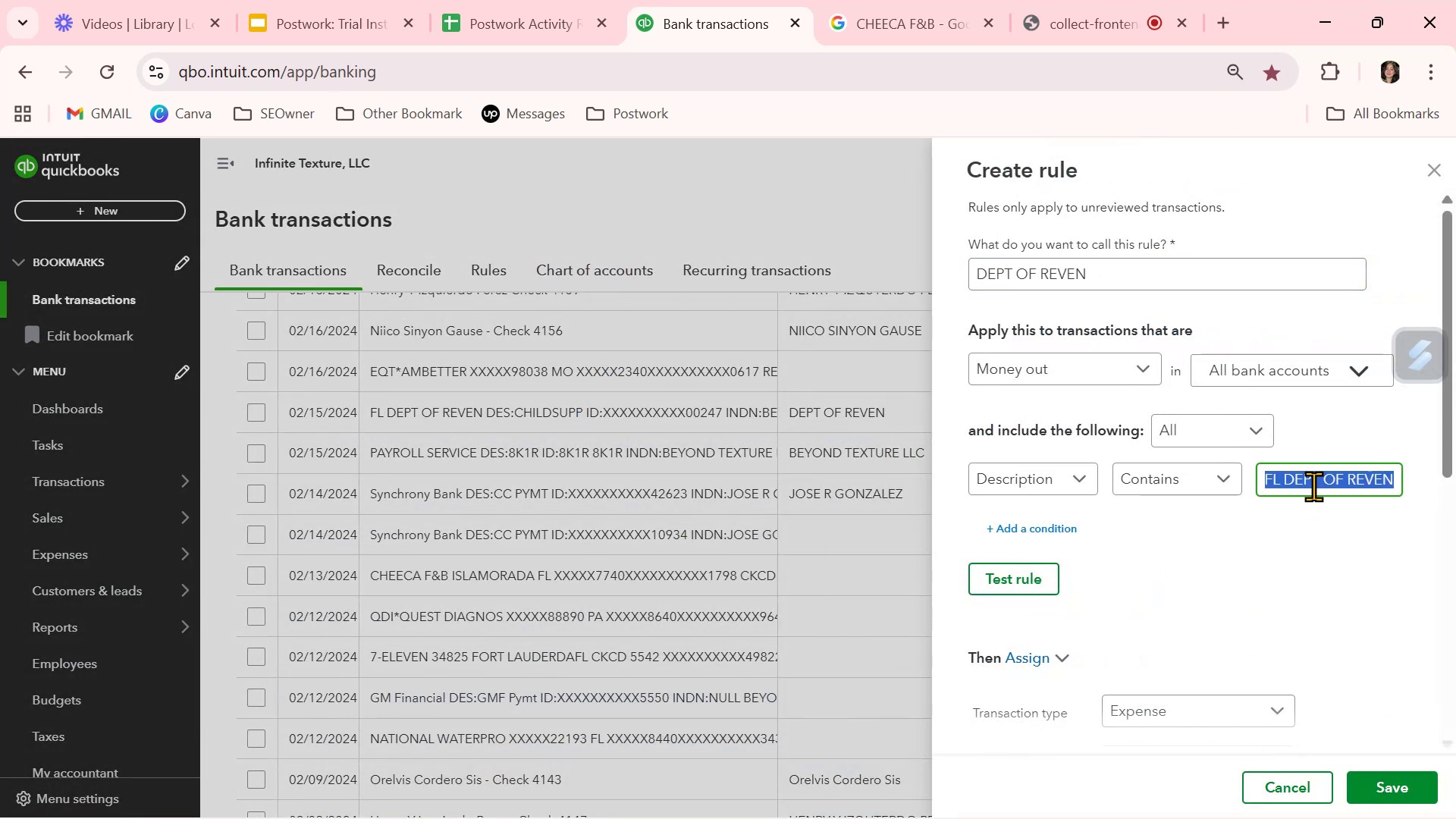 
key(Control+ControlLeft)
 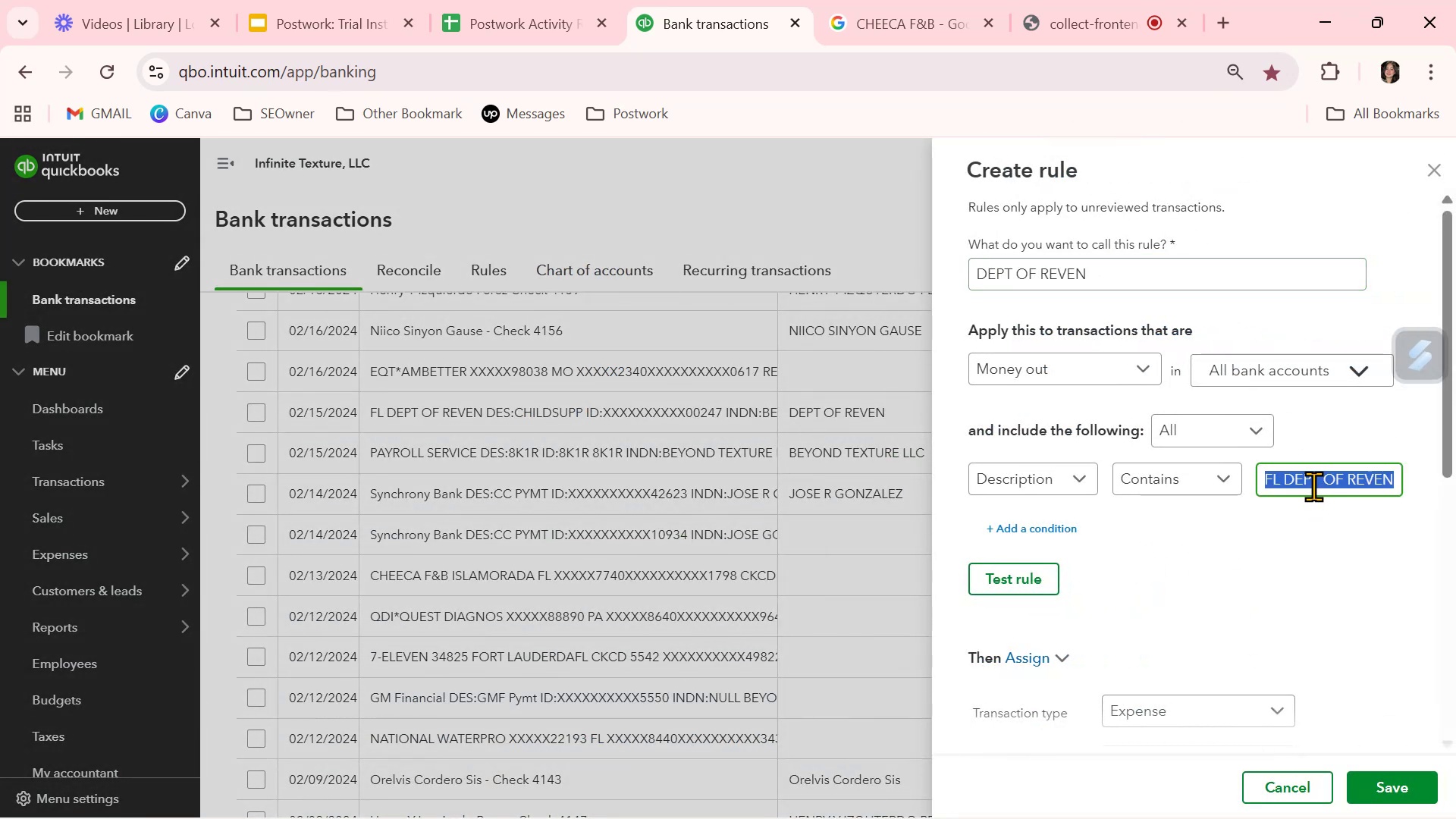 
key(Control+V)
 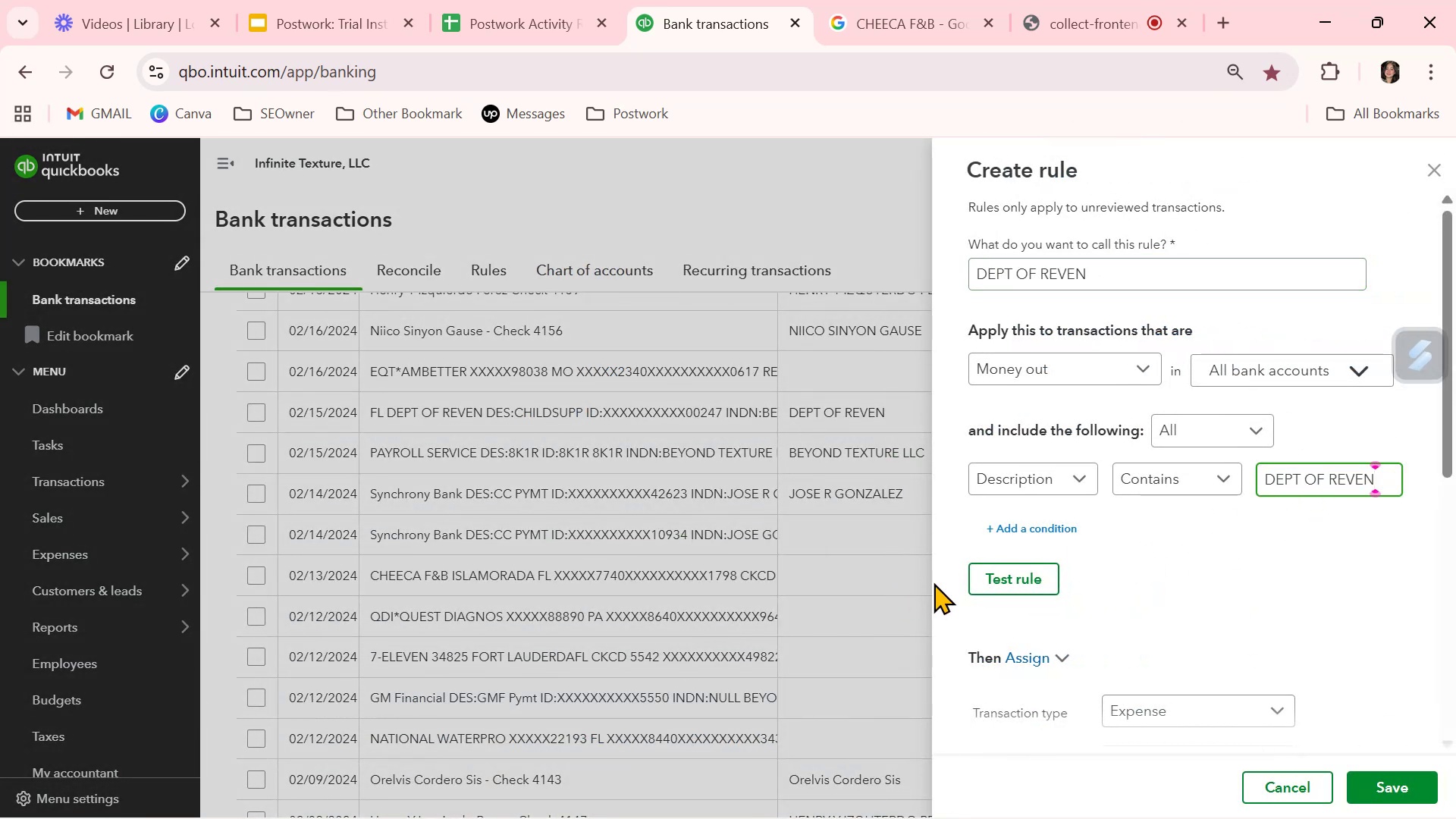 
left_click([1035, 579])
 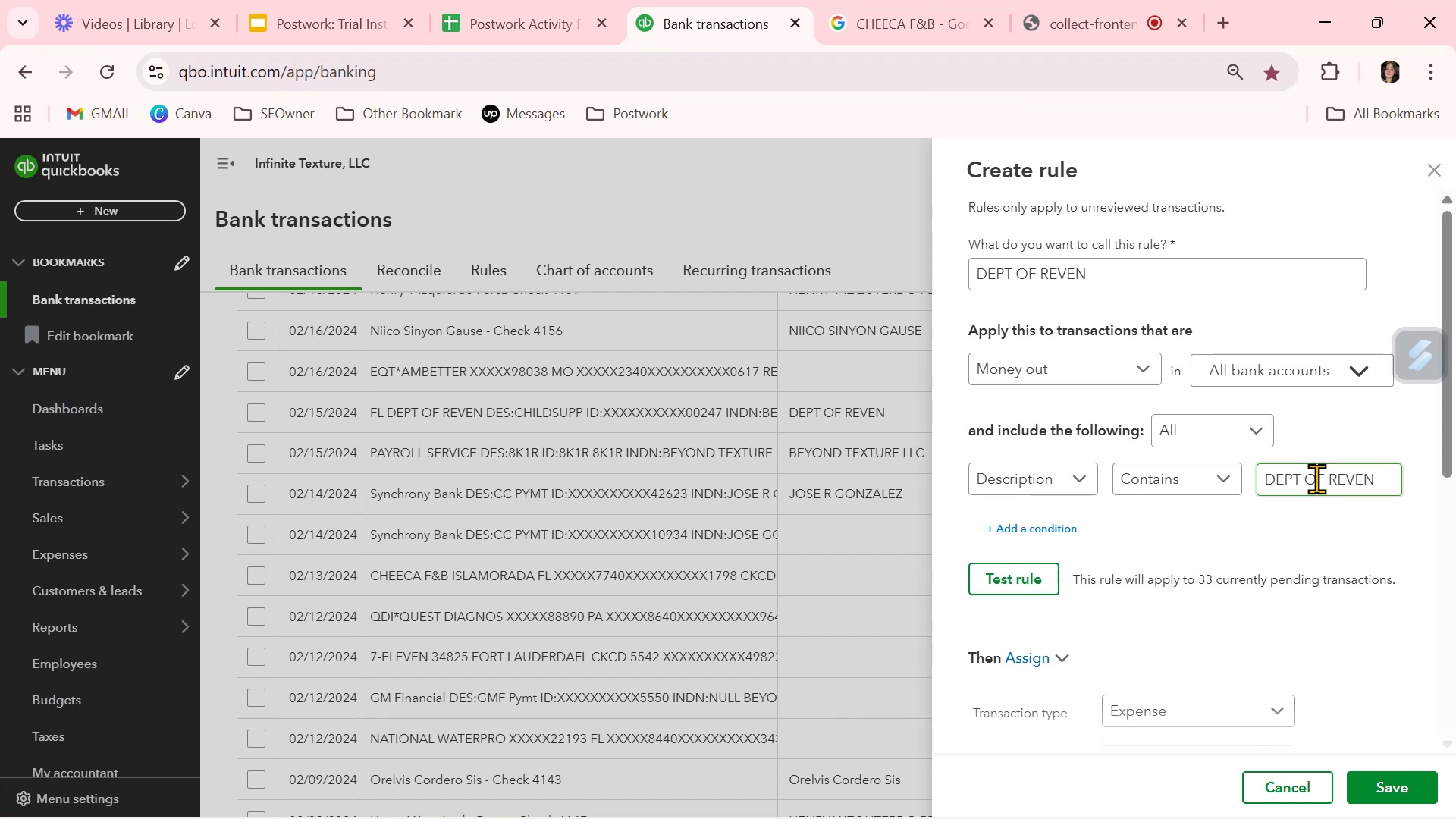 
wait(18.6)
 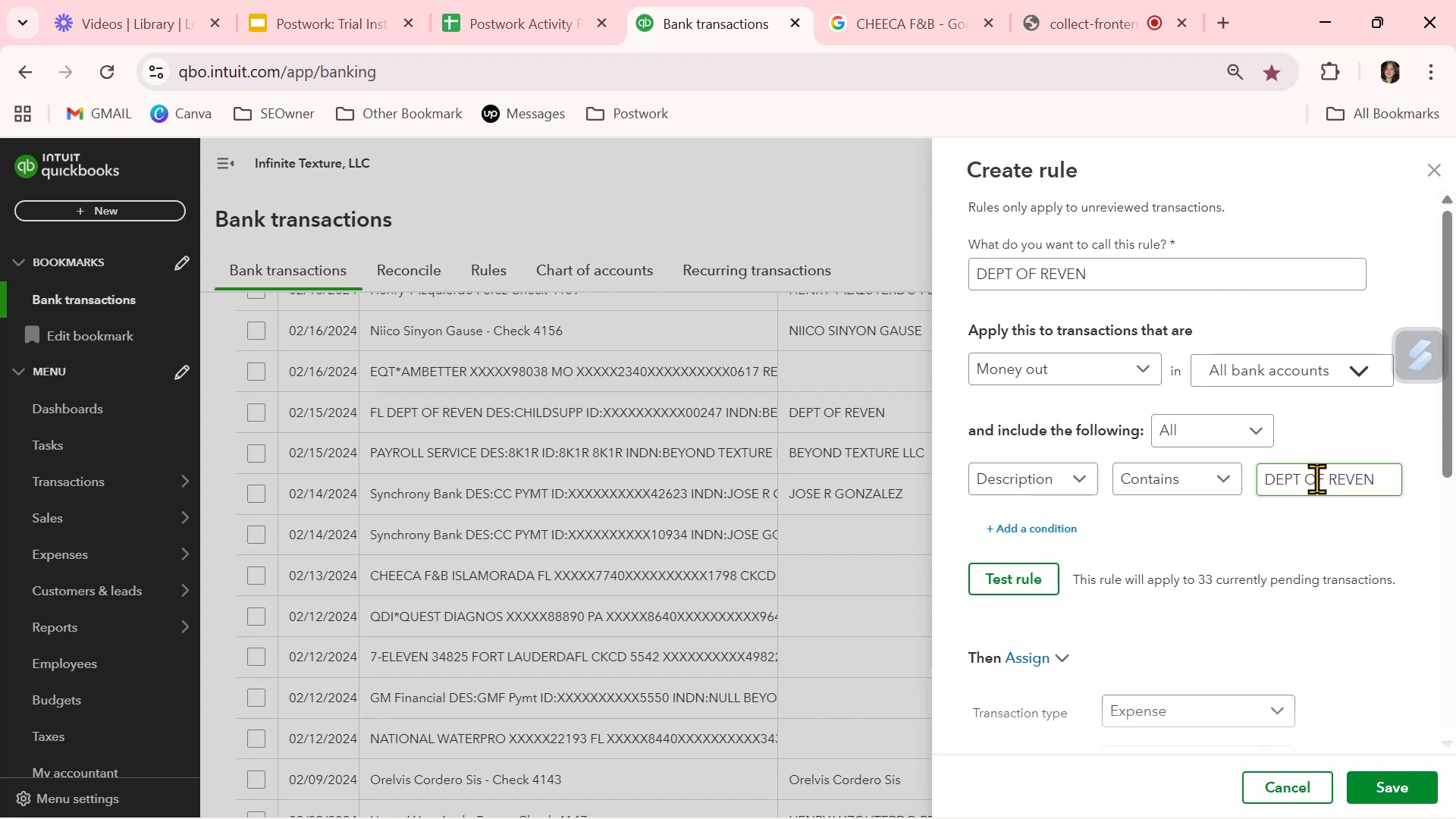 
left_click([1401, 780])
 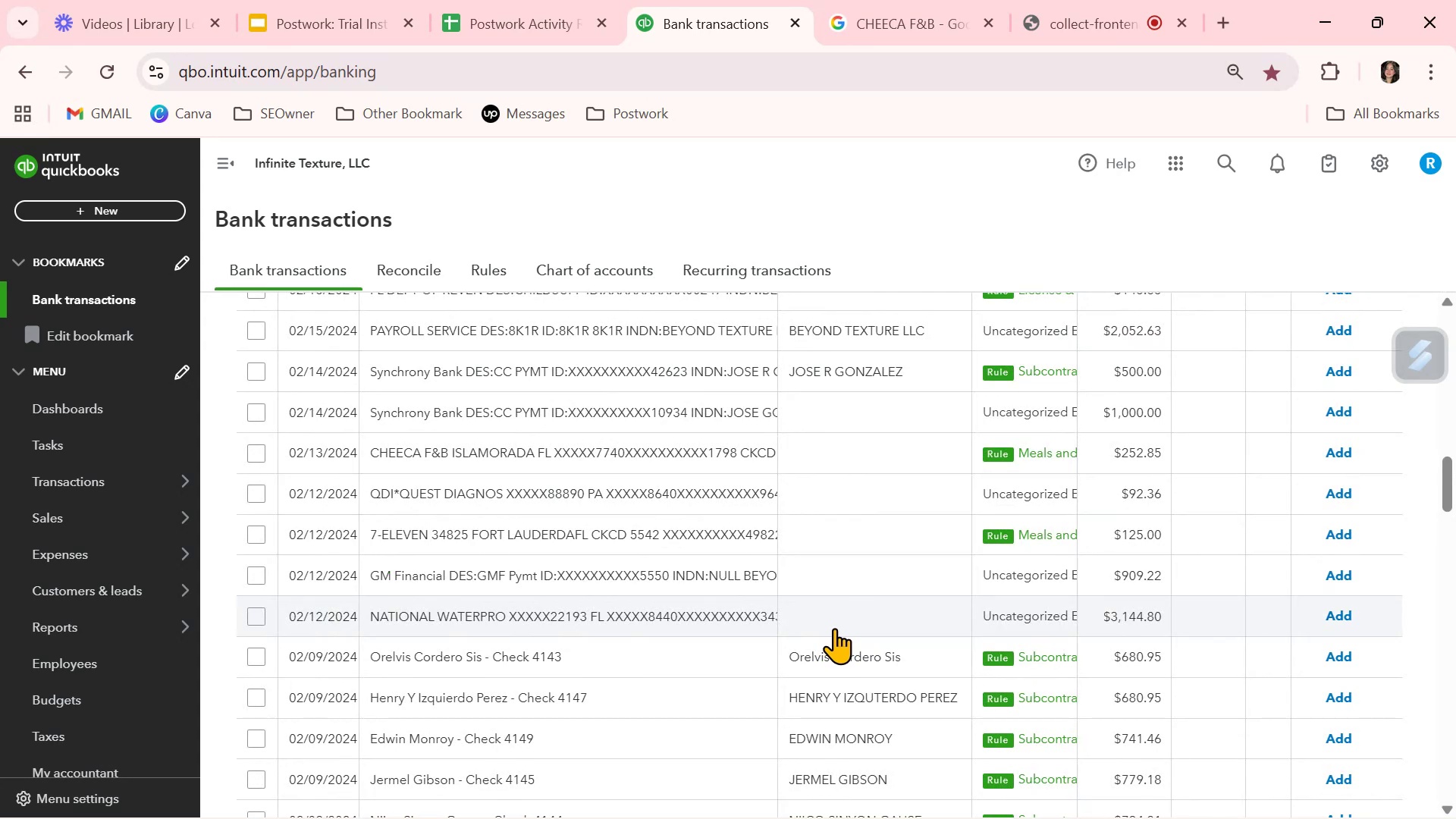 
wait(7.37)
 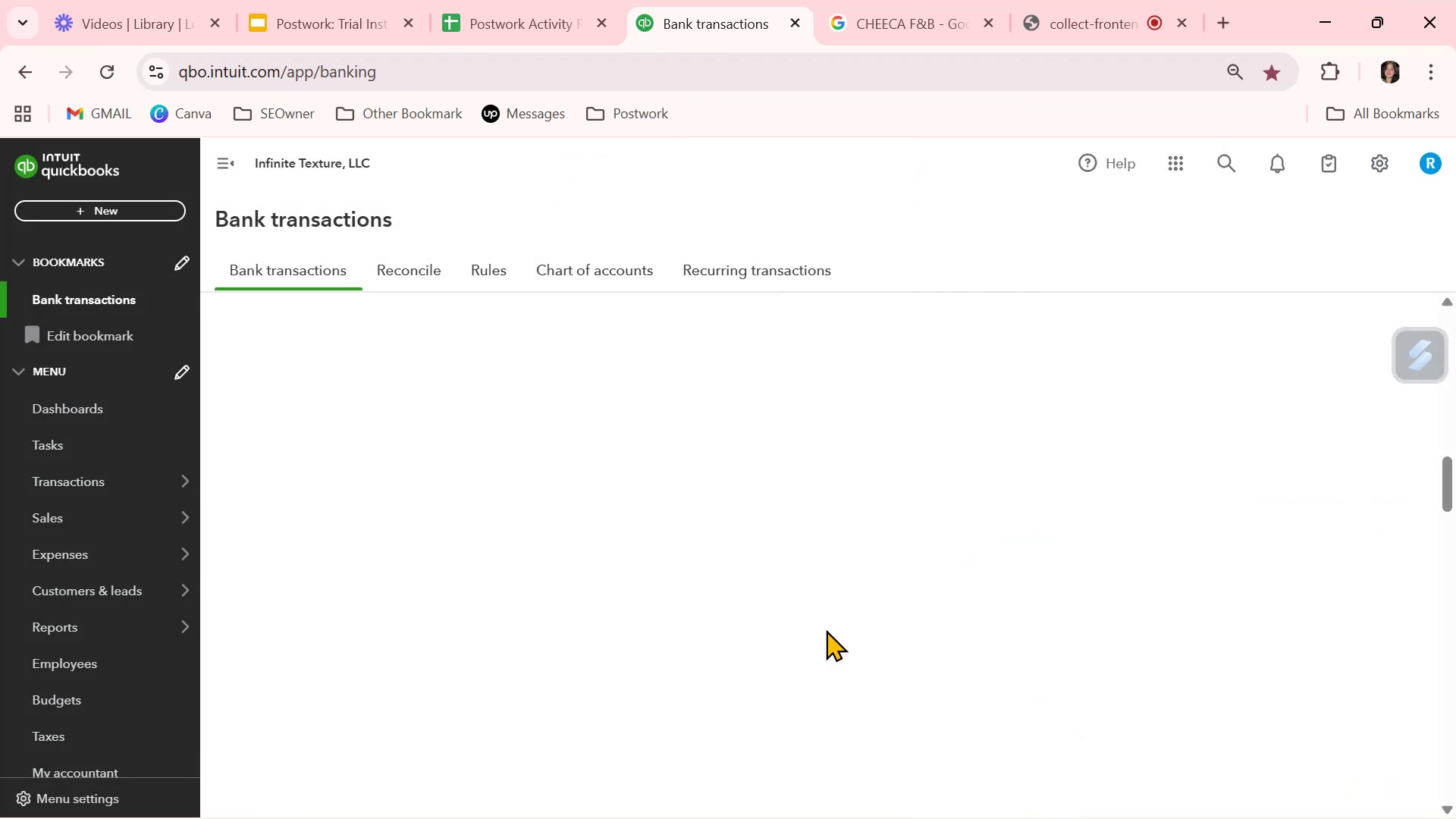 
scroll: coordinate [835, 627], scroll_direction: up, amount: 1.0
 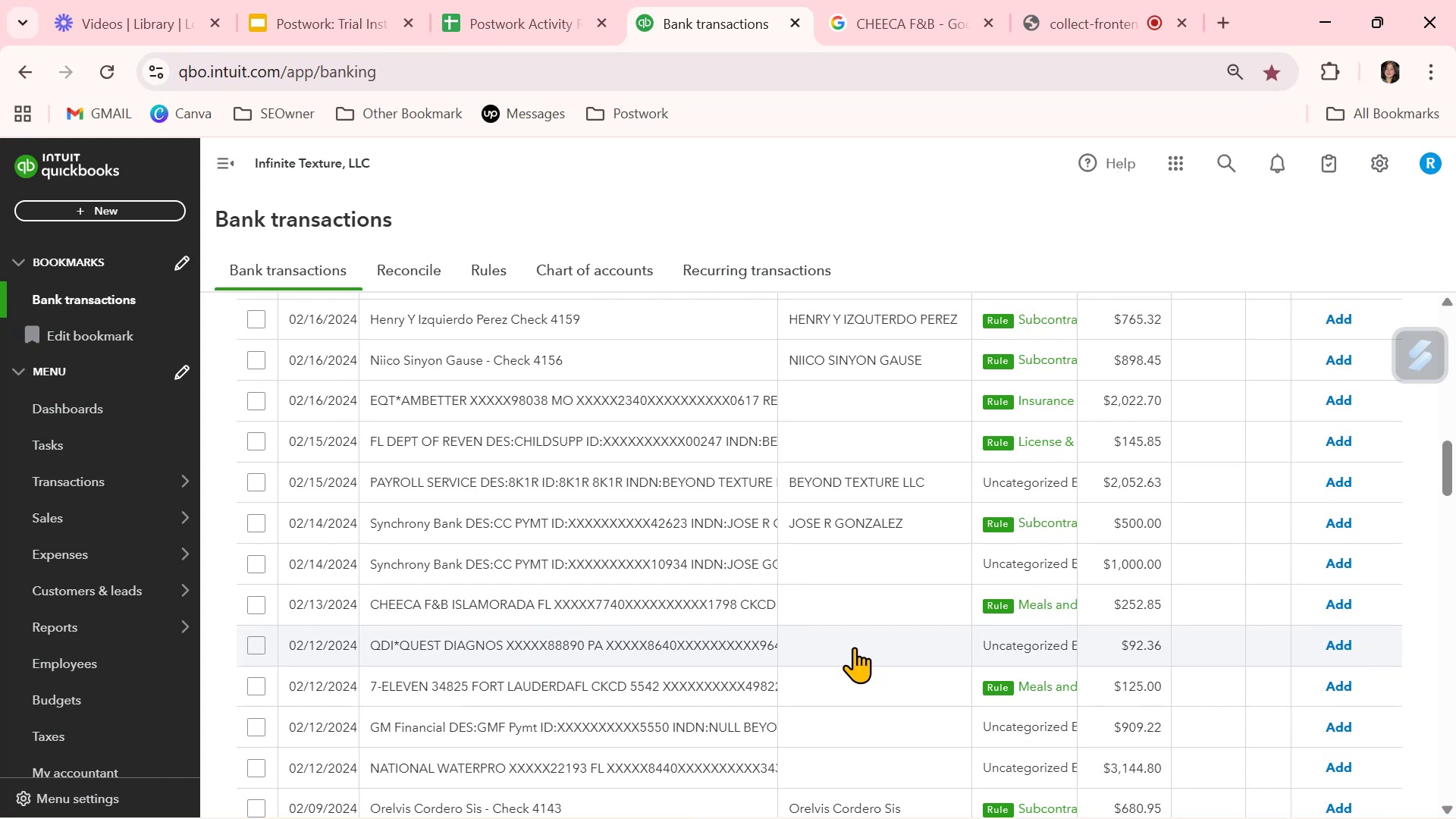 
wait(14.65)
 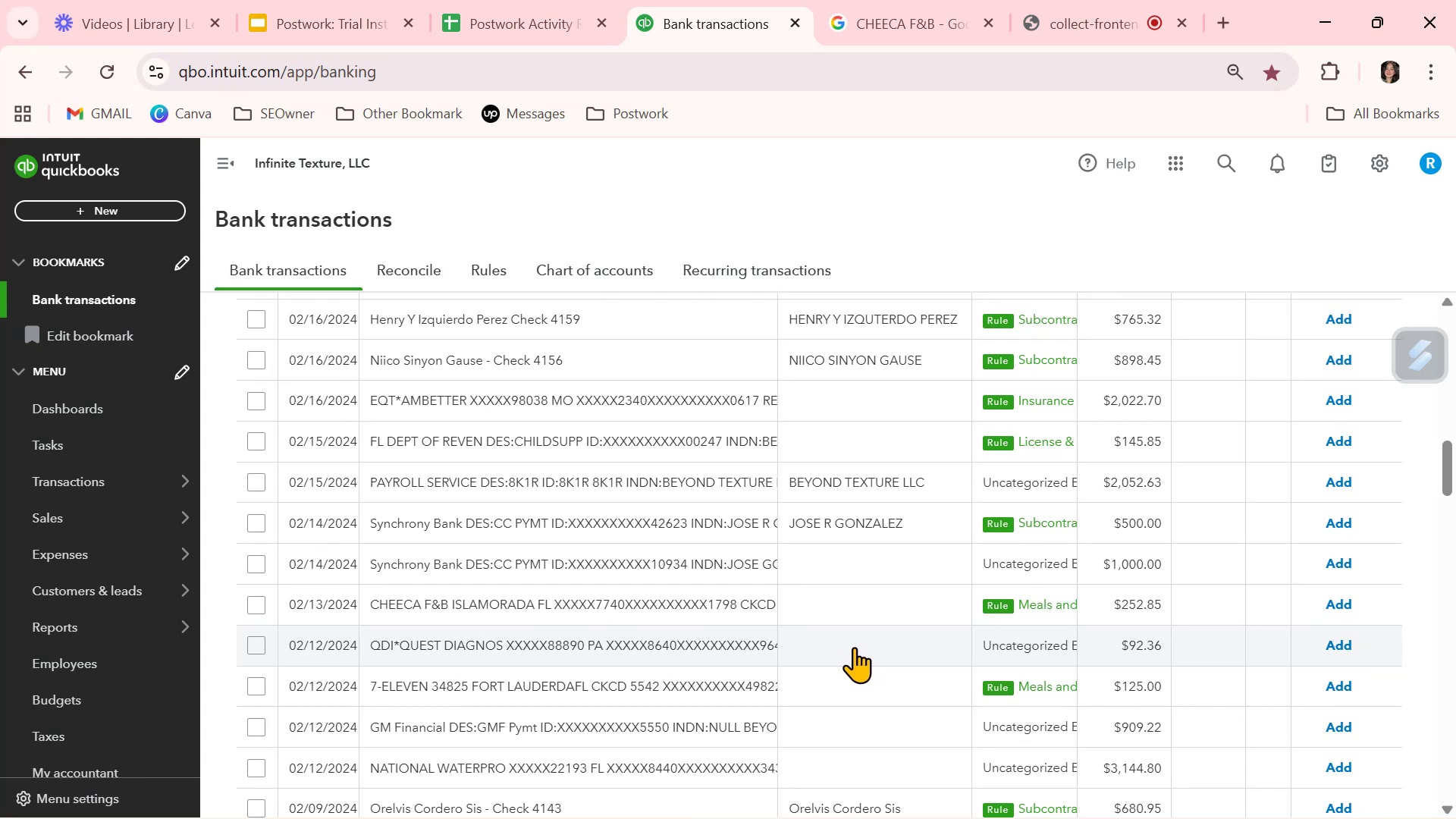 
scroll: coordinate [1056, 671], scroll_direction: down, amount: 22.0
 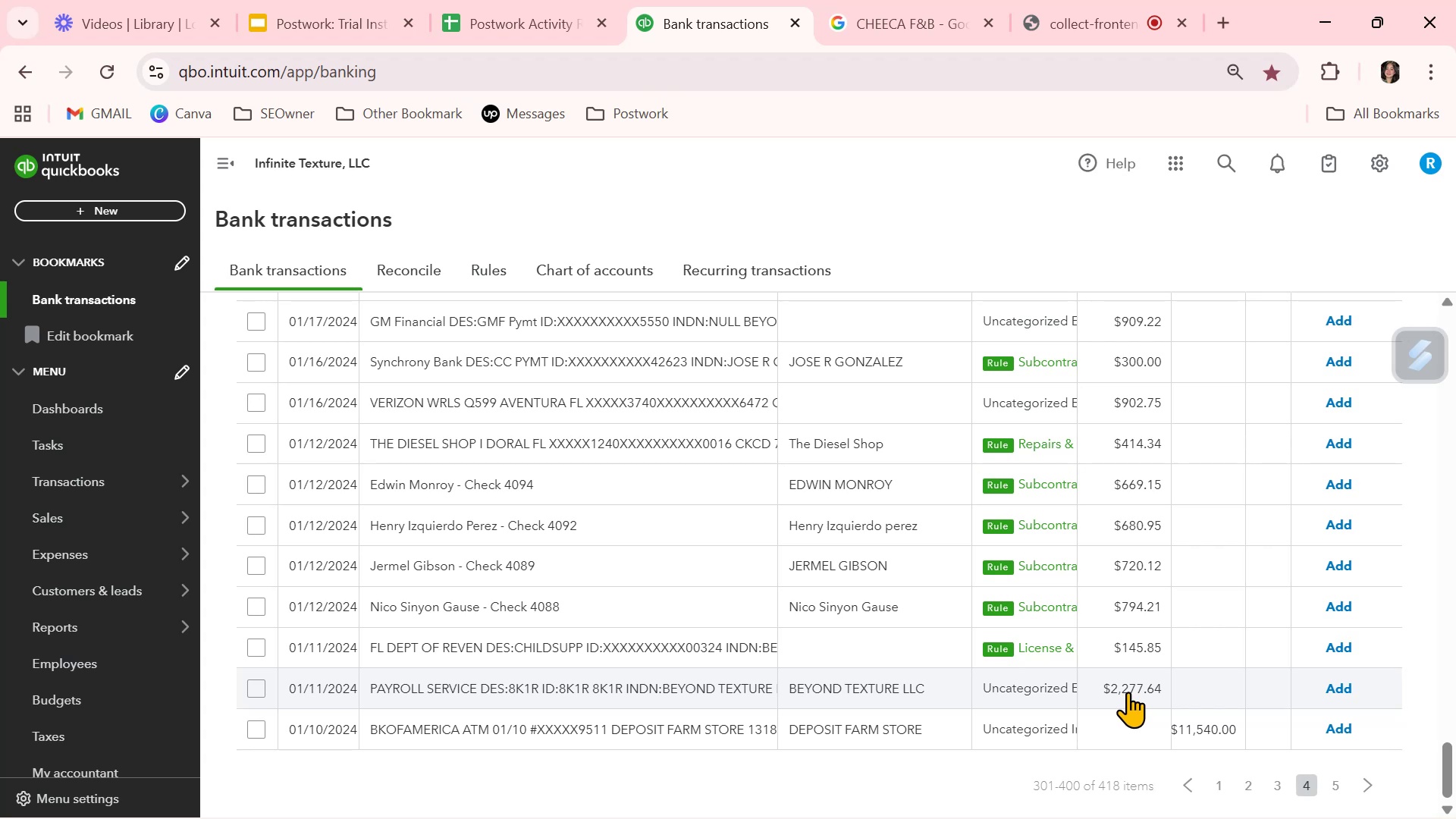 
wait(29.86)
 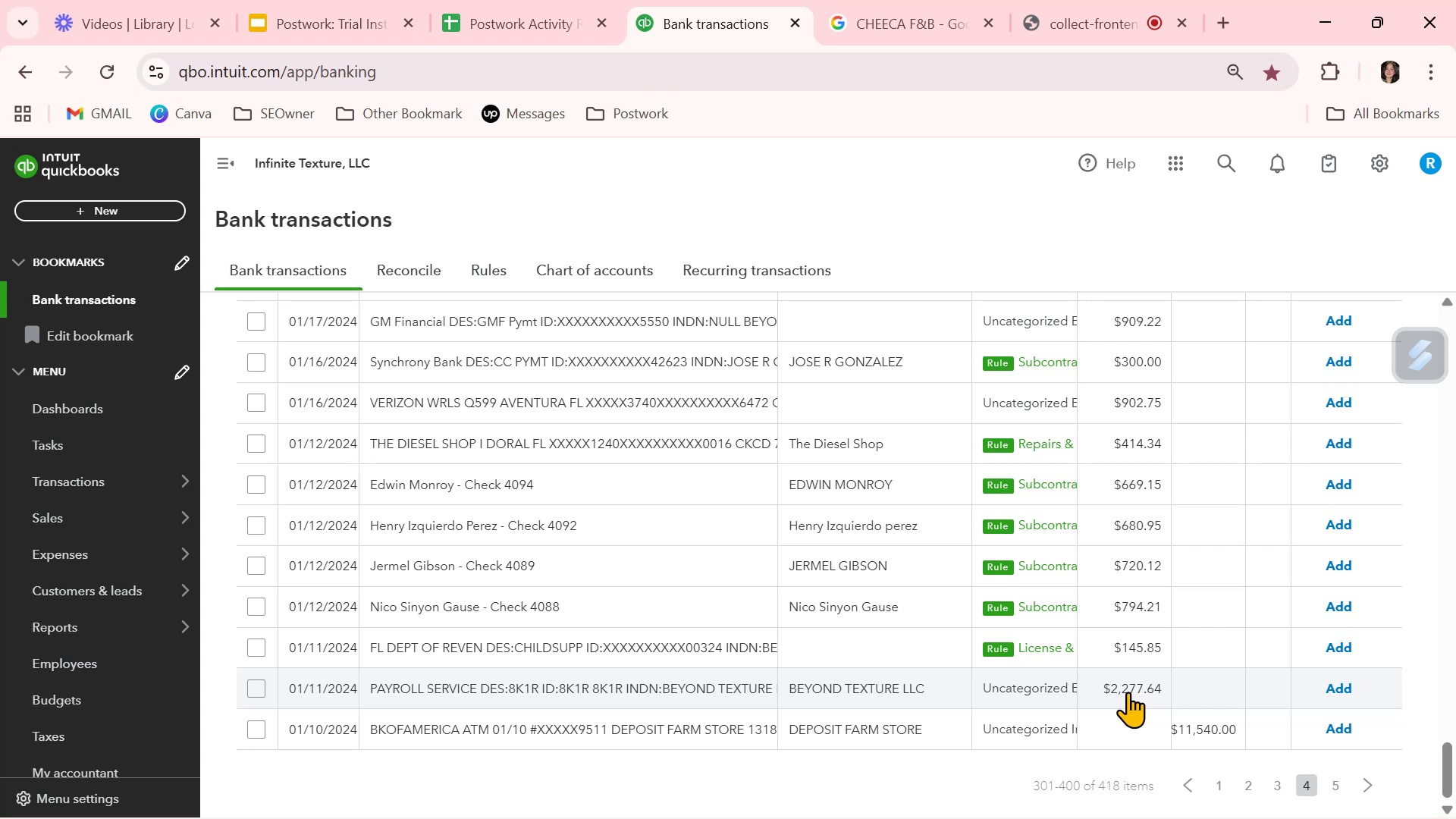 
left_click([1332, 783])
 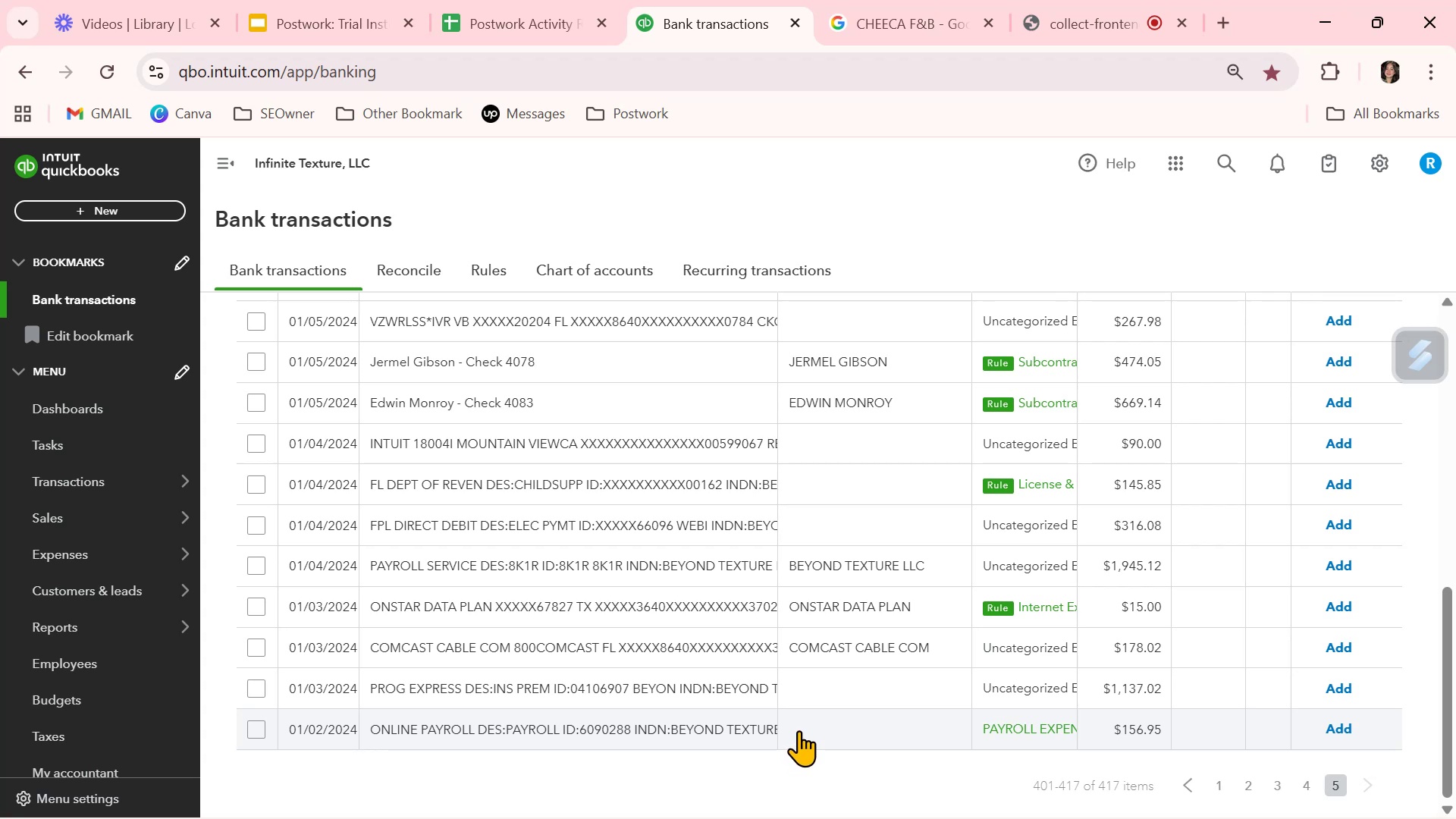 
wait(25.71)
 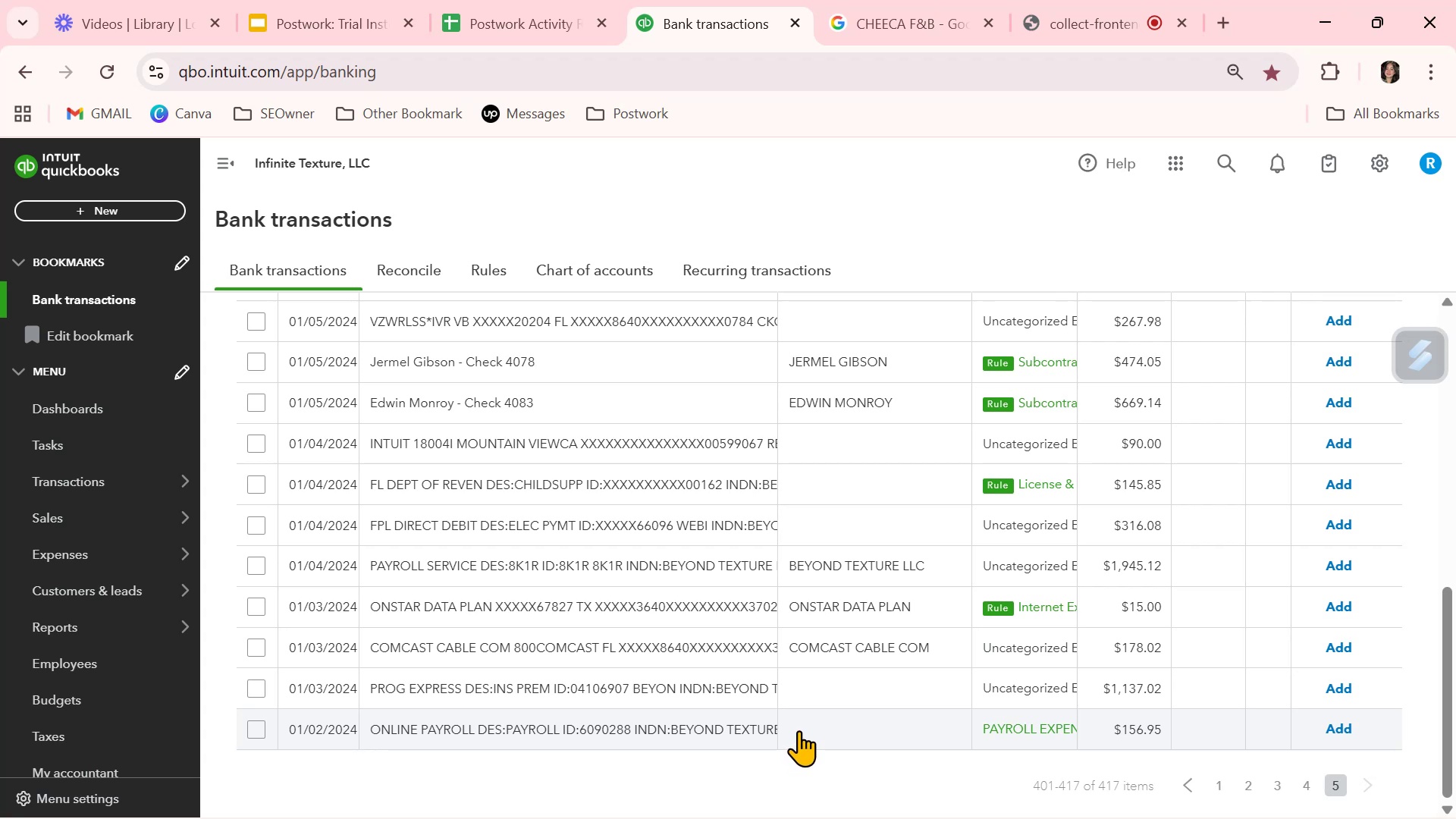 
left_click([855, 535])
 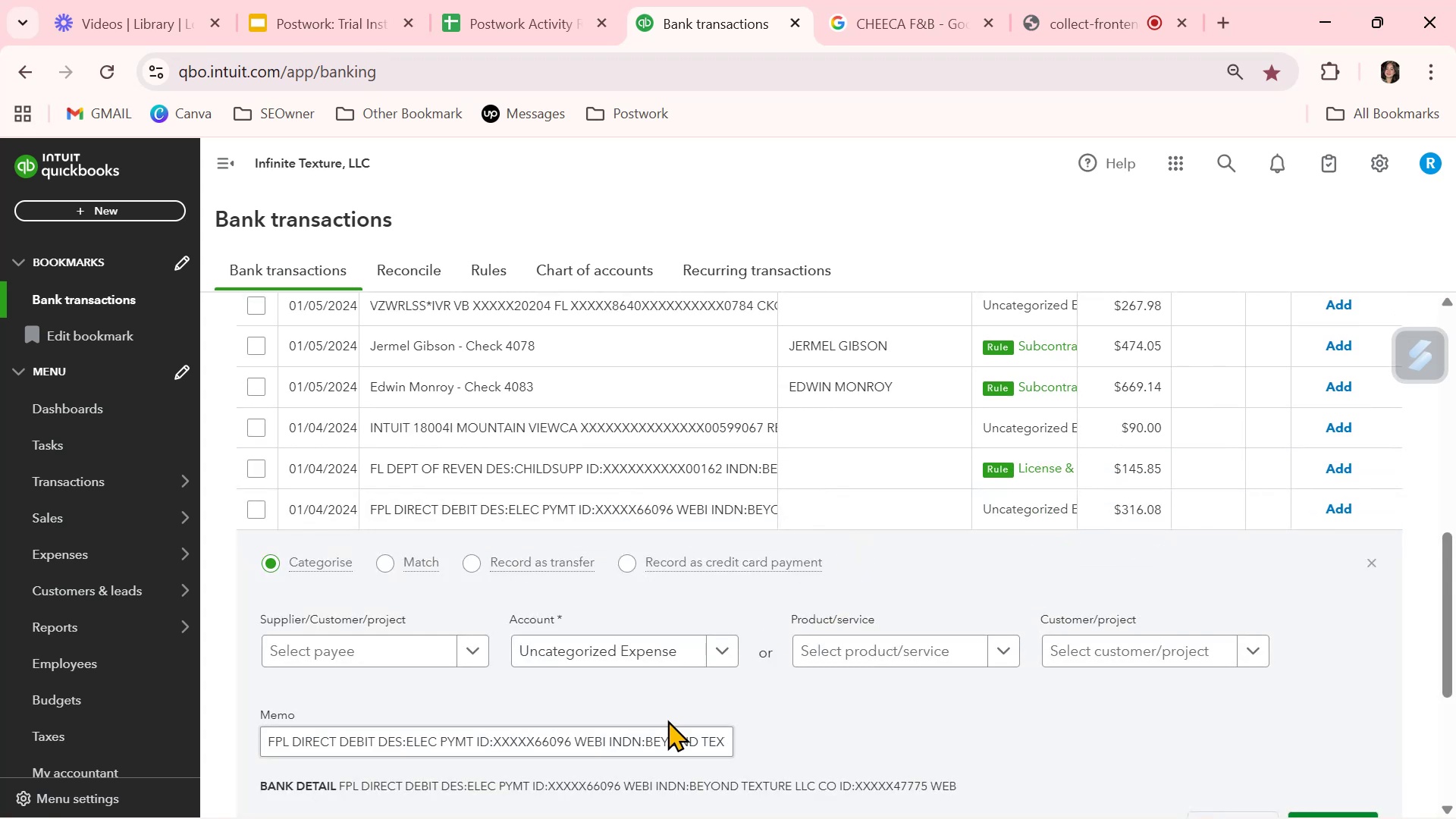 
left_click([646, 657])
 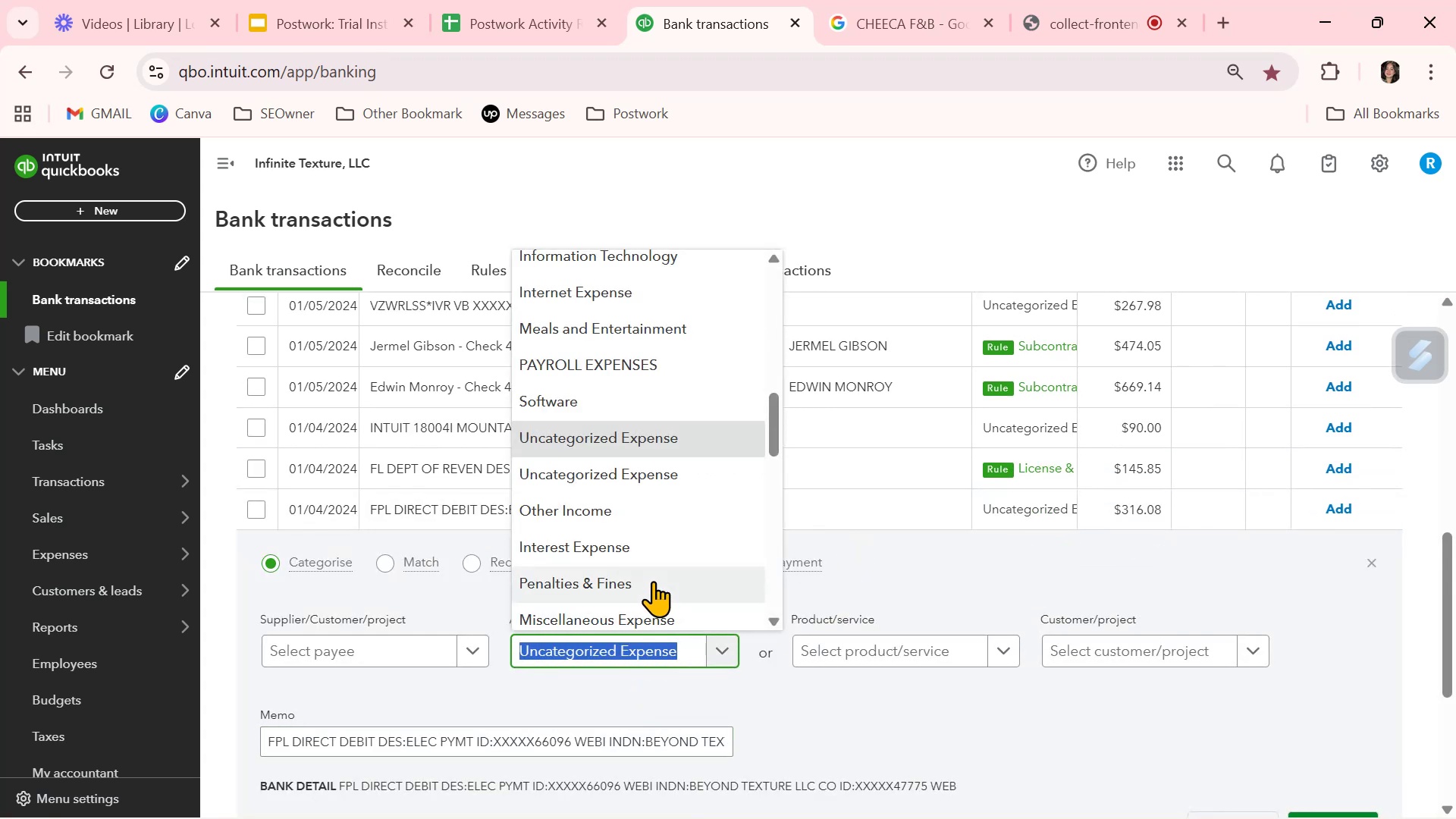 
scroll: coordinate [654, 583], scroll_direction: down, amount: 8.0
 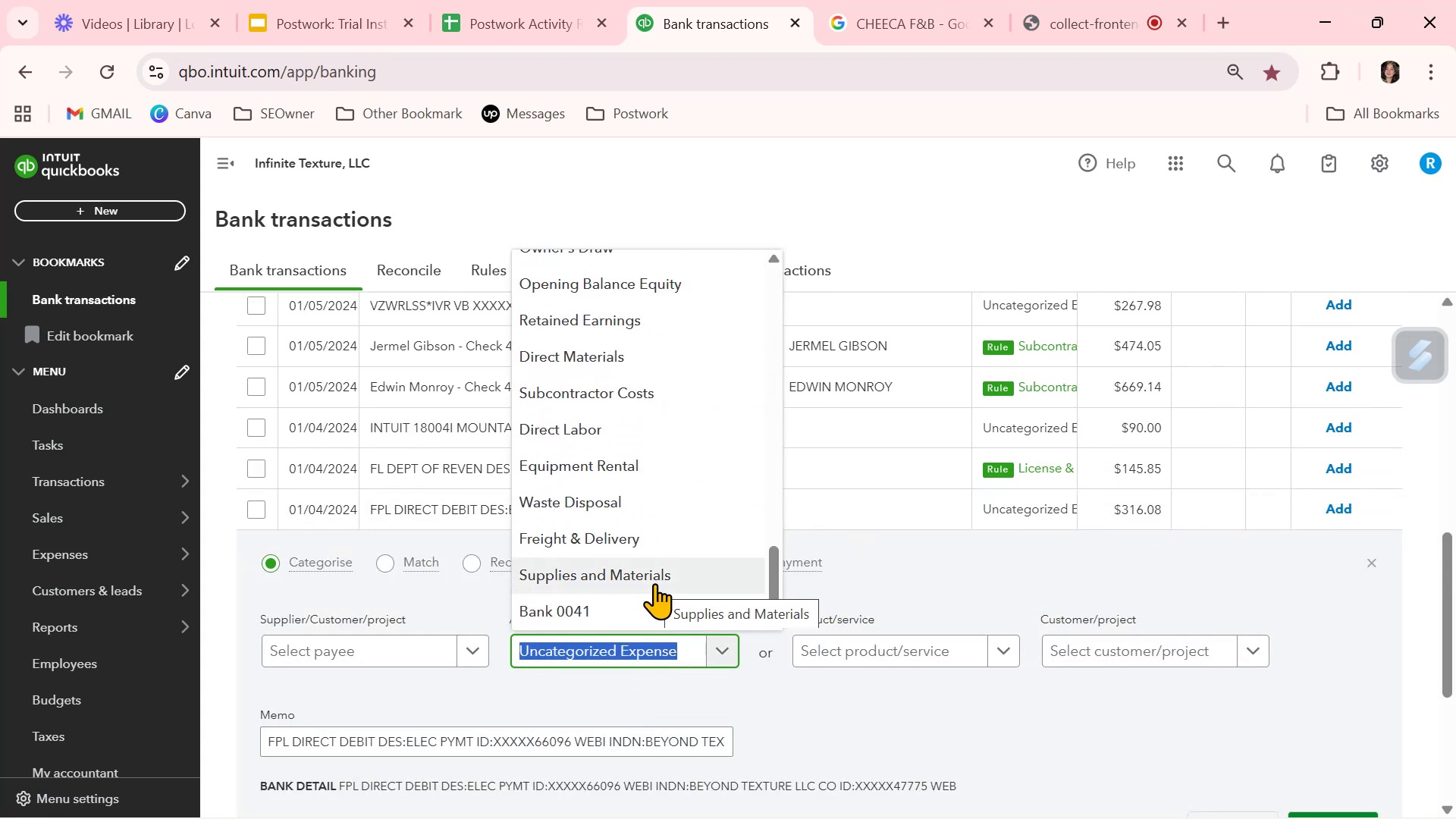 
scroll: coordinate [655, 584], scroll_direction: up, amount: 12.0
 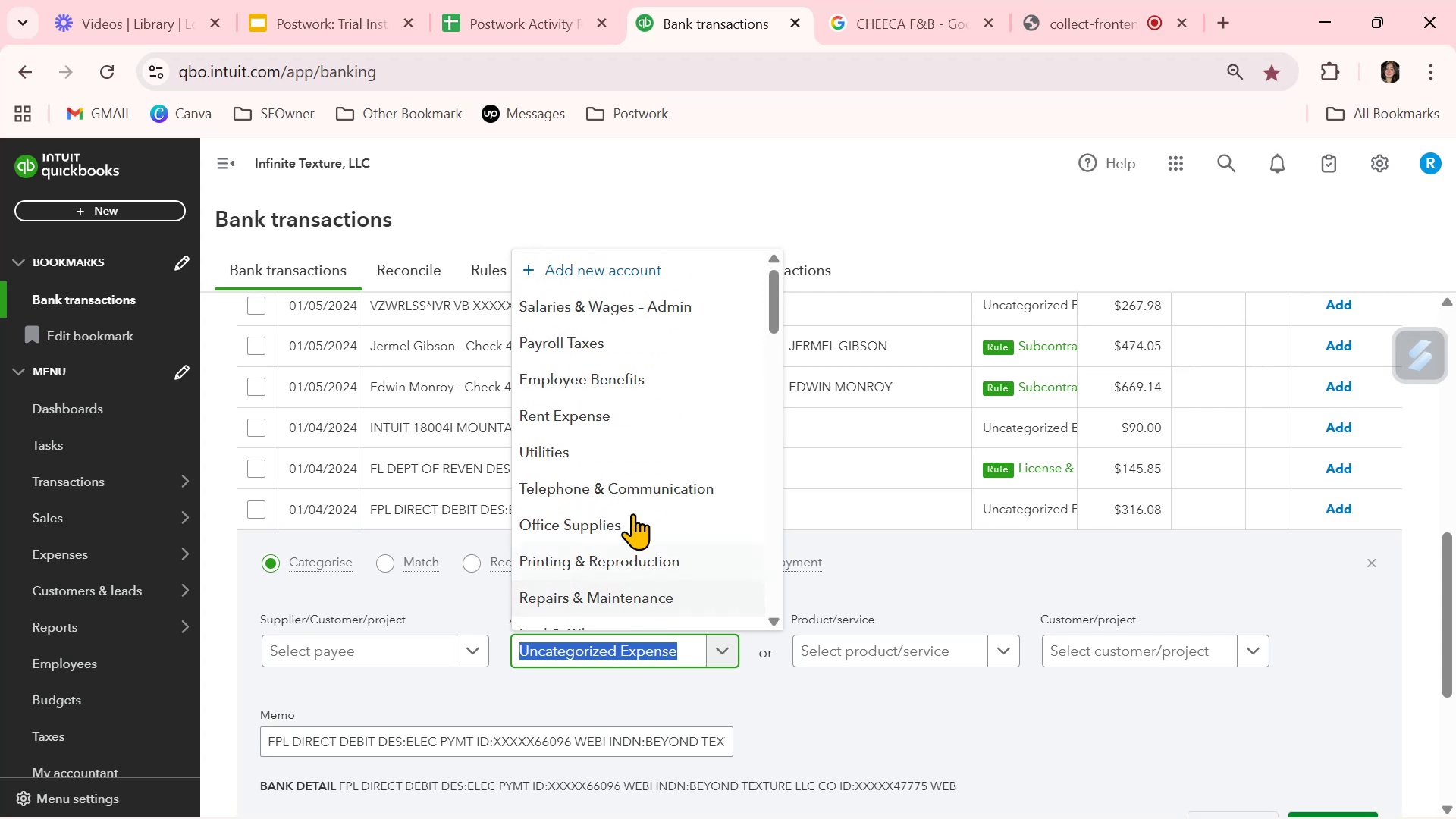 
left_click([596, 447])
 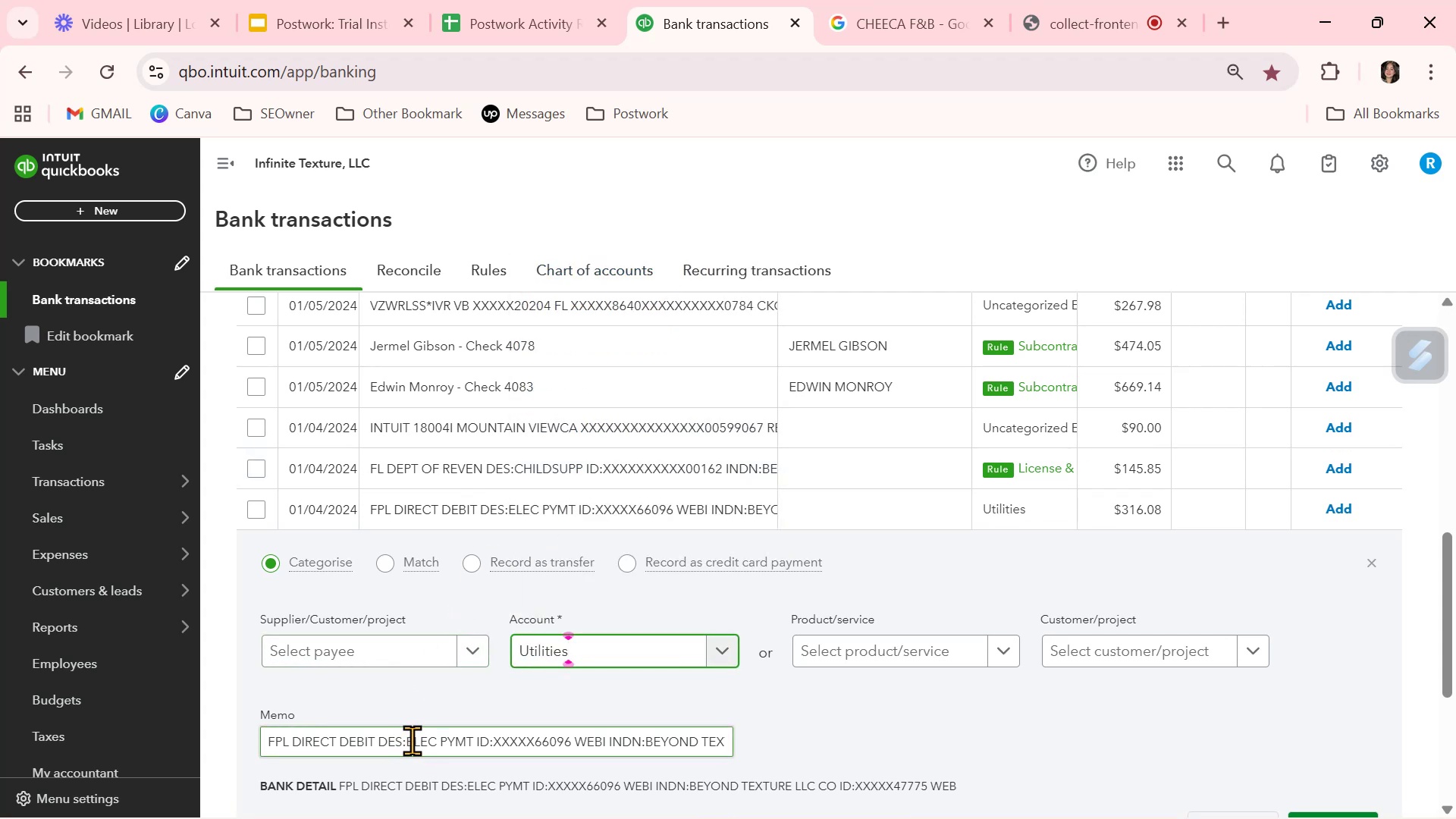 
left_click_drag(start_coordinate=[407, 739], to_coordinate=[473, 740])
 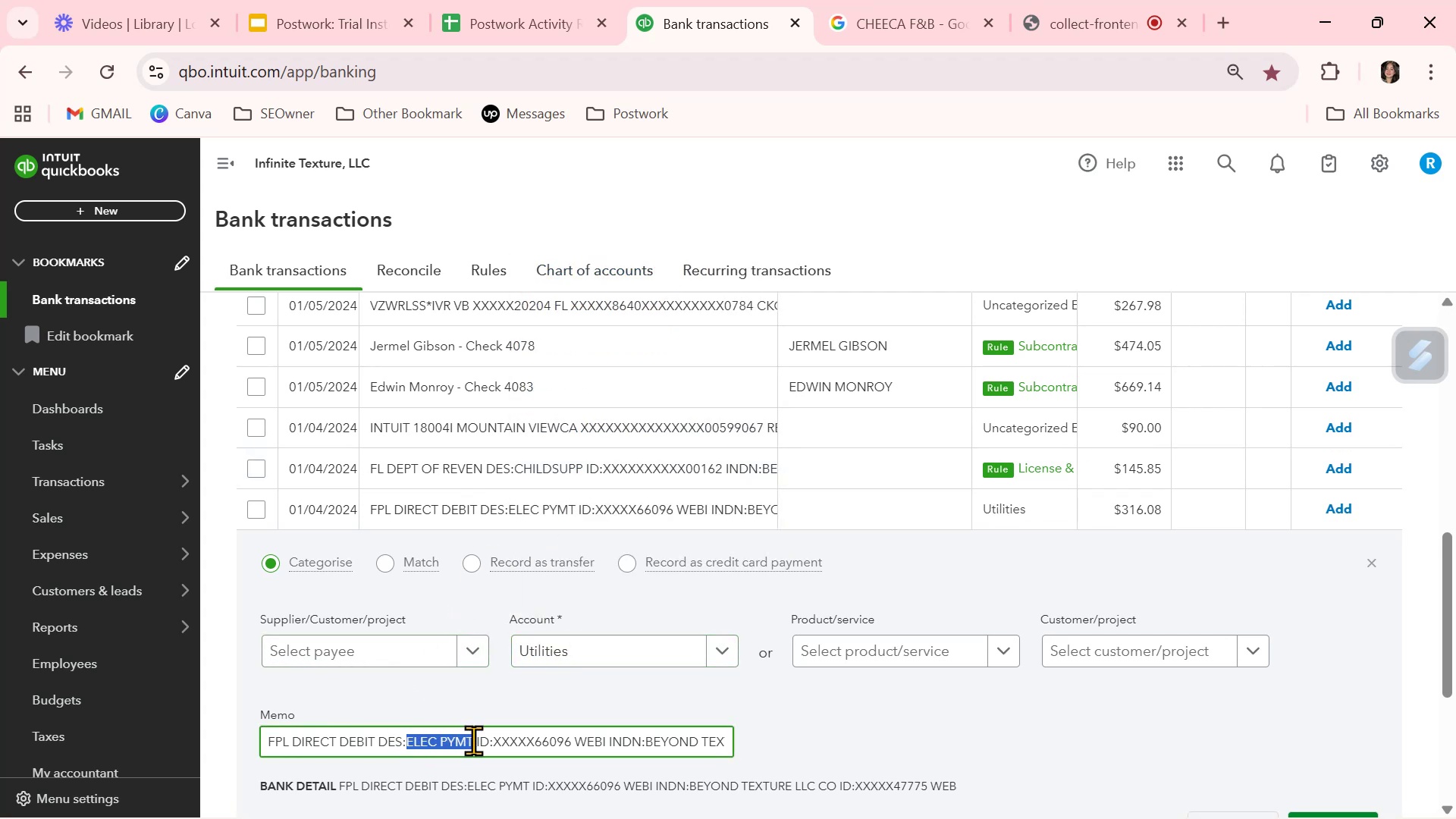 
key(Control+ControlLeft)
 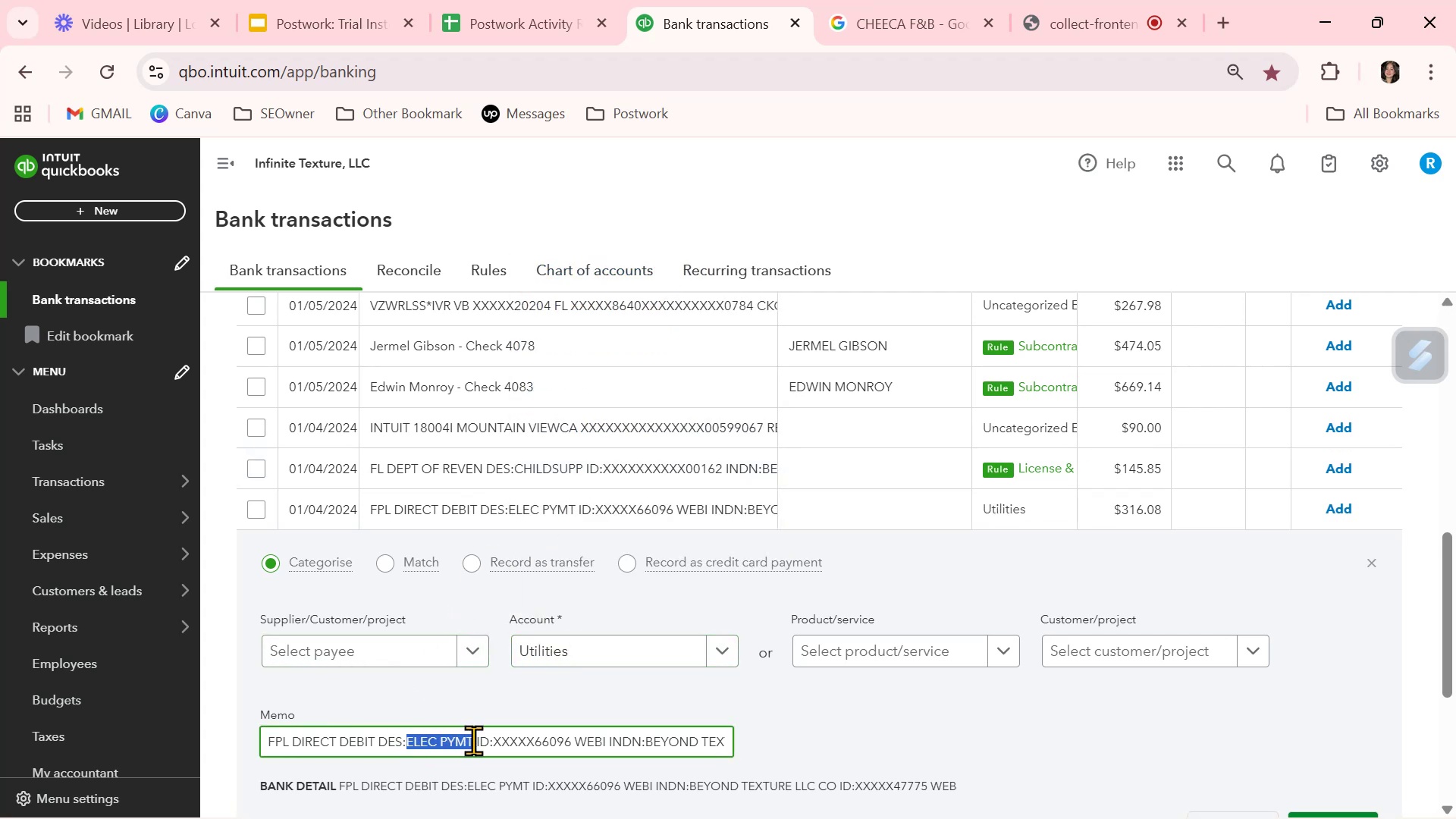 
key(Control+C)
 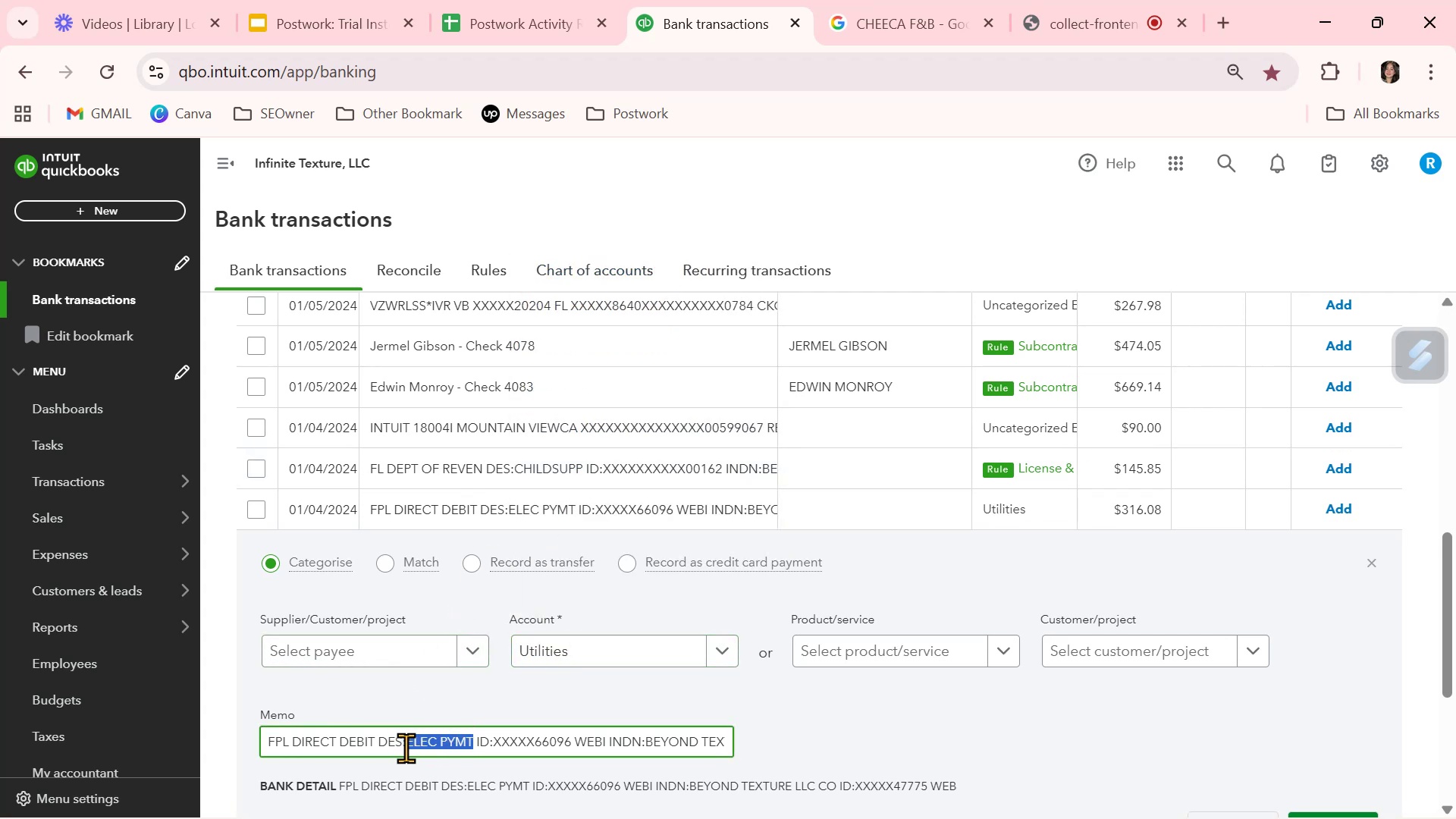 
left_click([378, 745])
 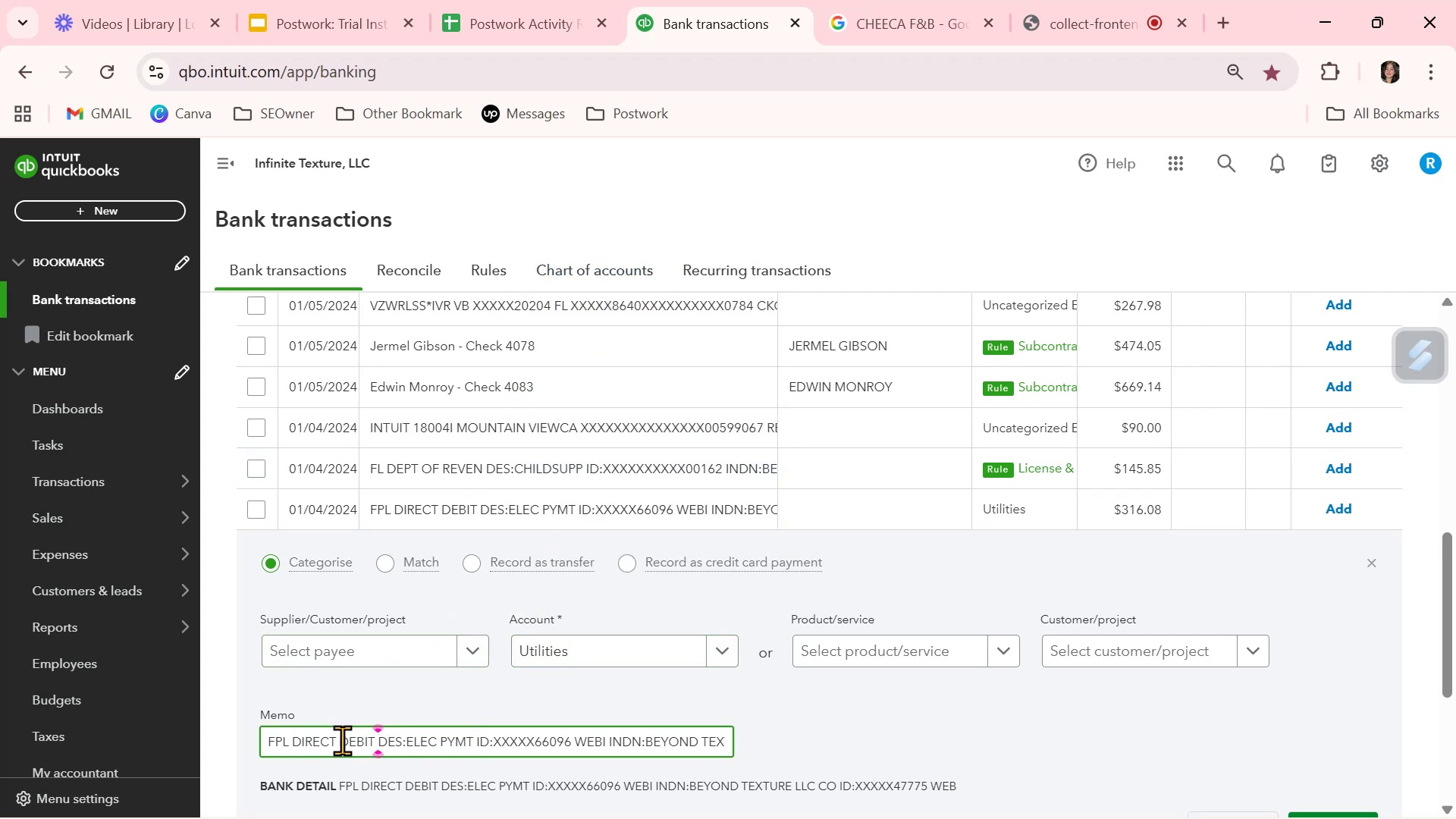 
left_click_drag(start_coordinate=[342, 740], to_coordinate=[246, 735])
 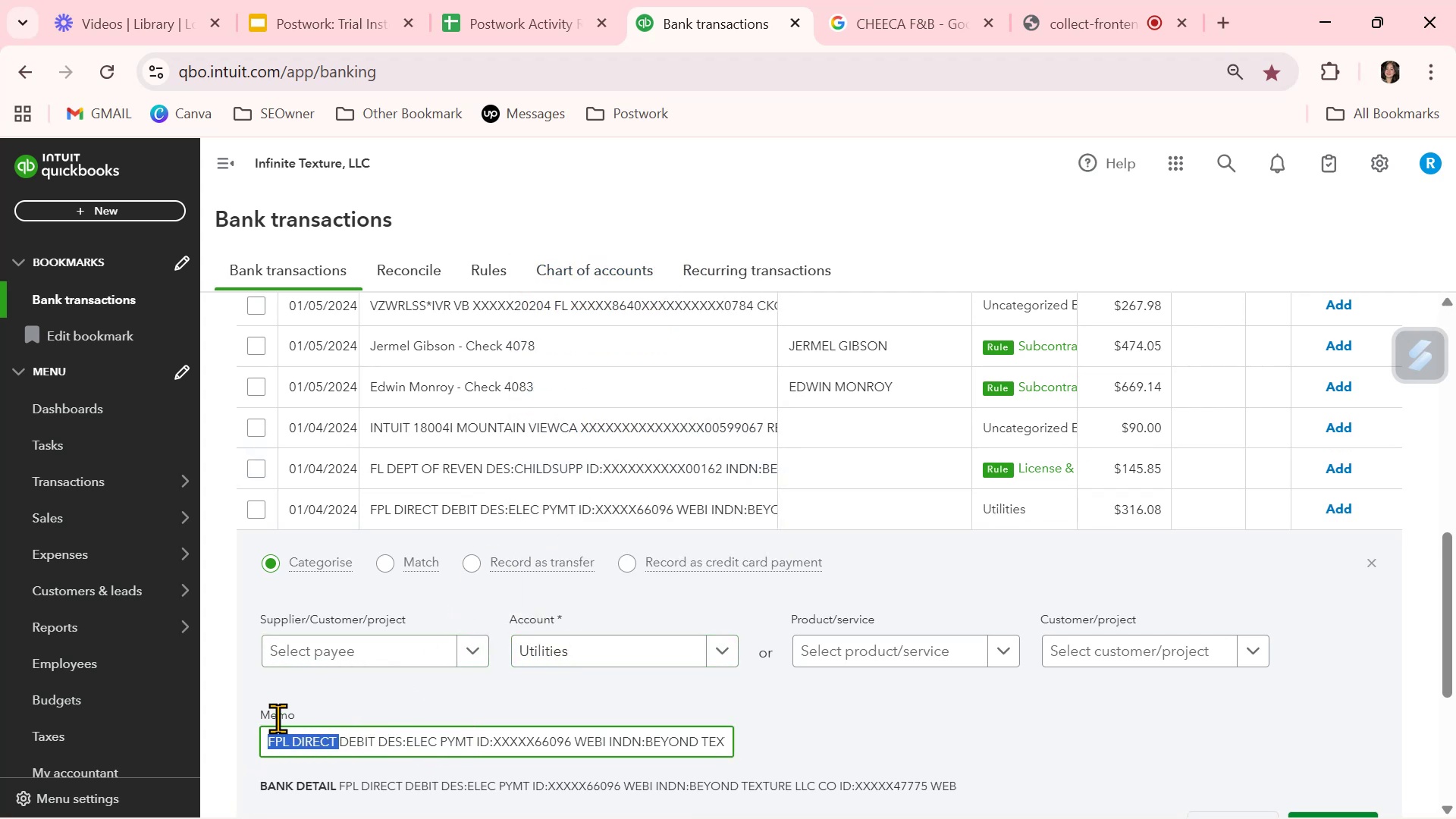 
key(Control+ControlLeft)
 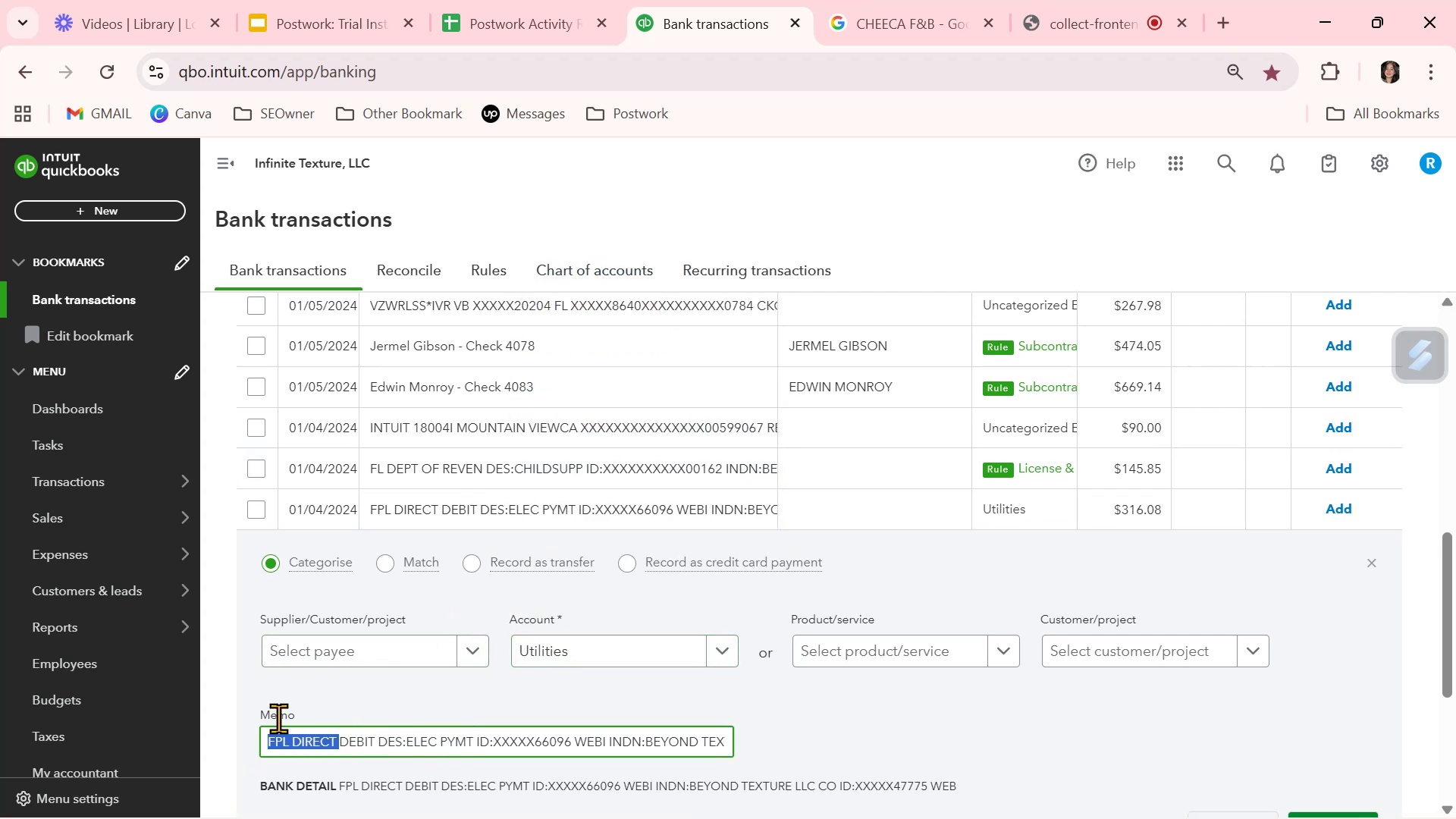 
key(Control+C)
 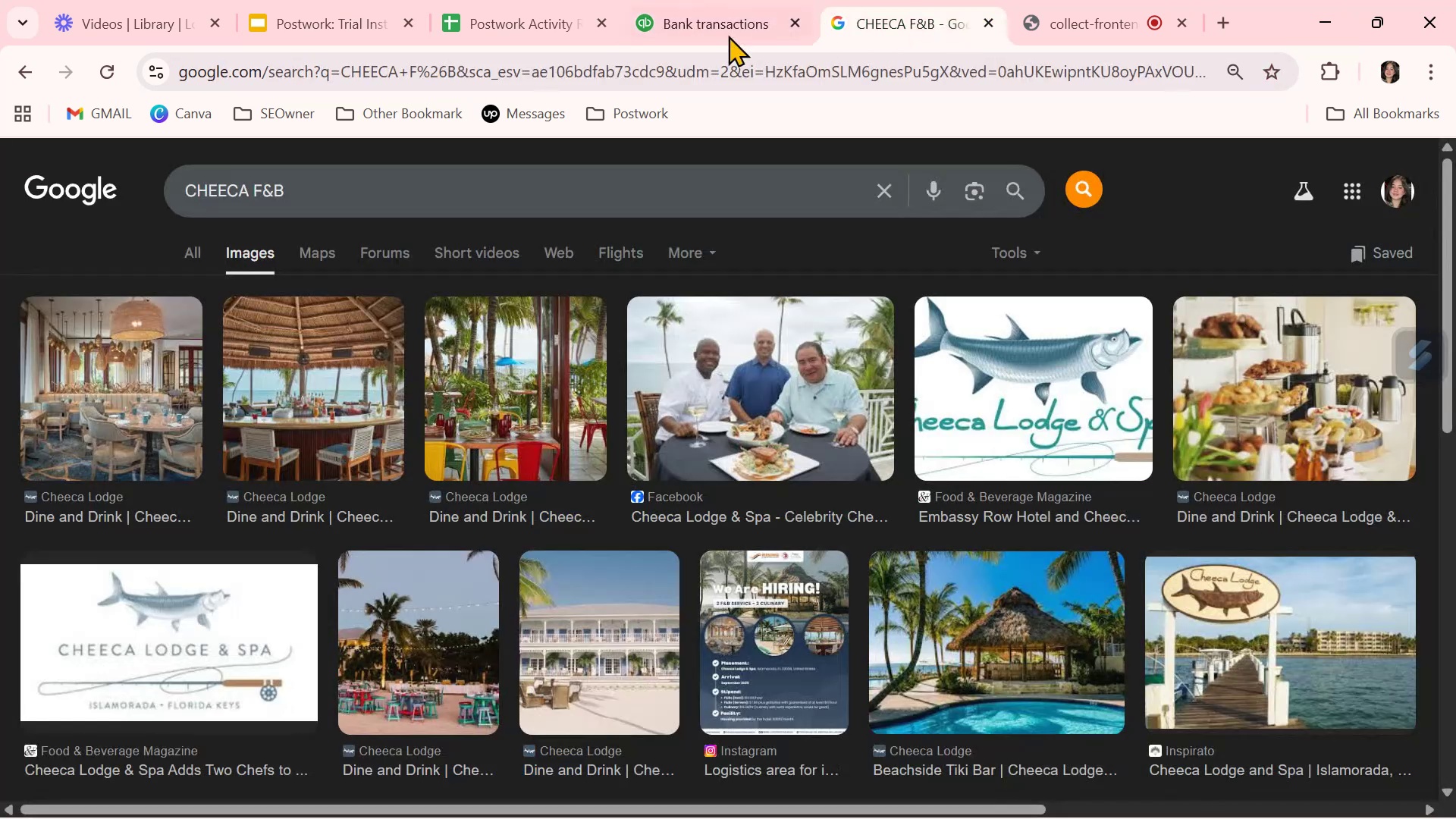 
left_click([449, 199])
 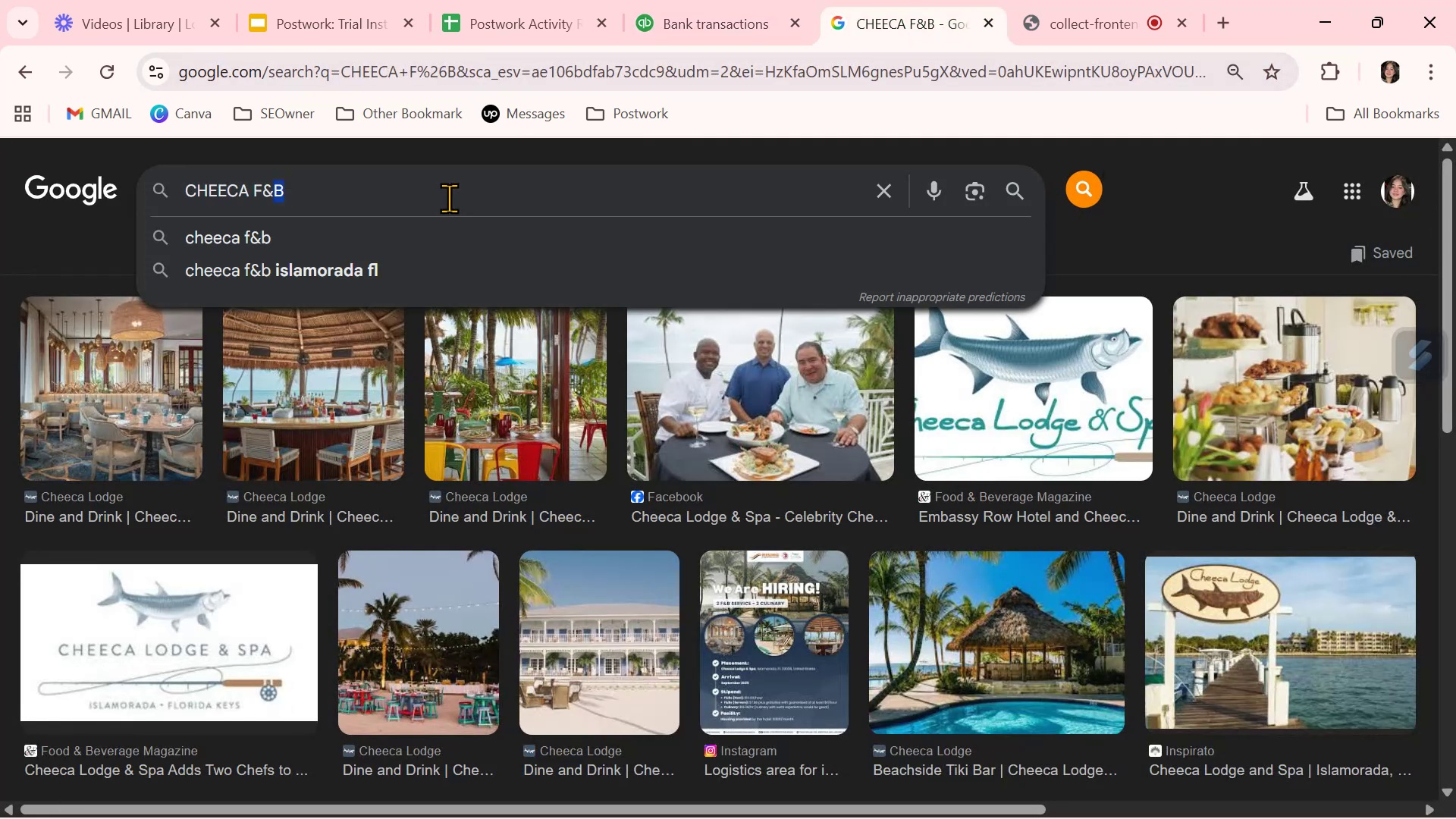 
triple_click([447, 198])
 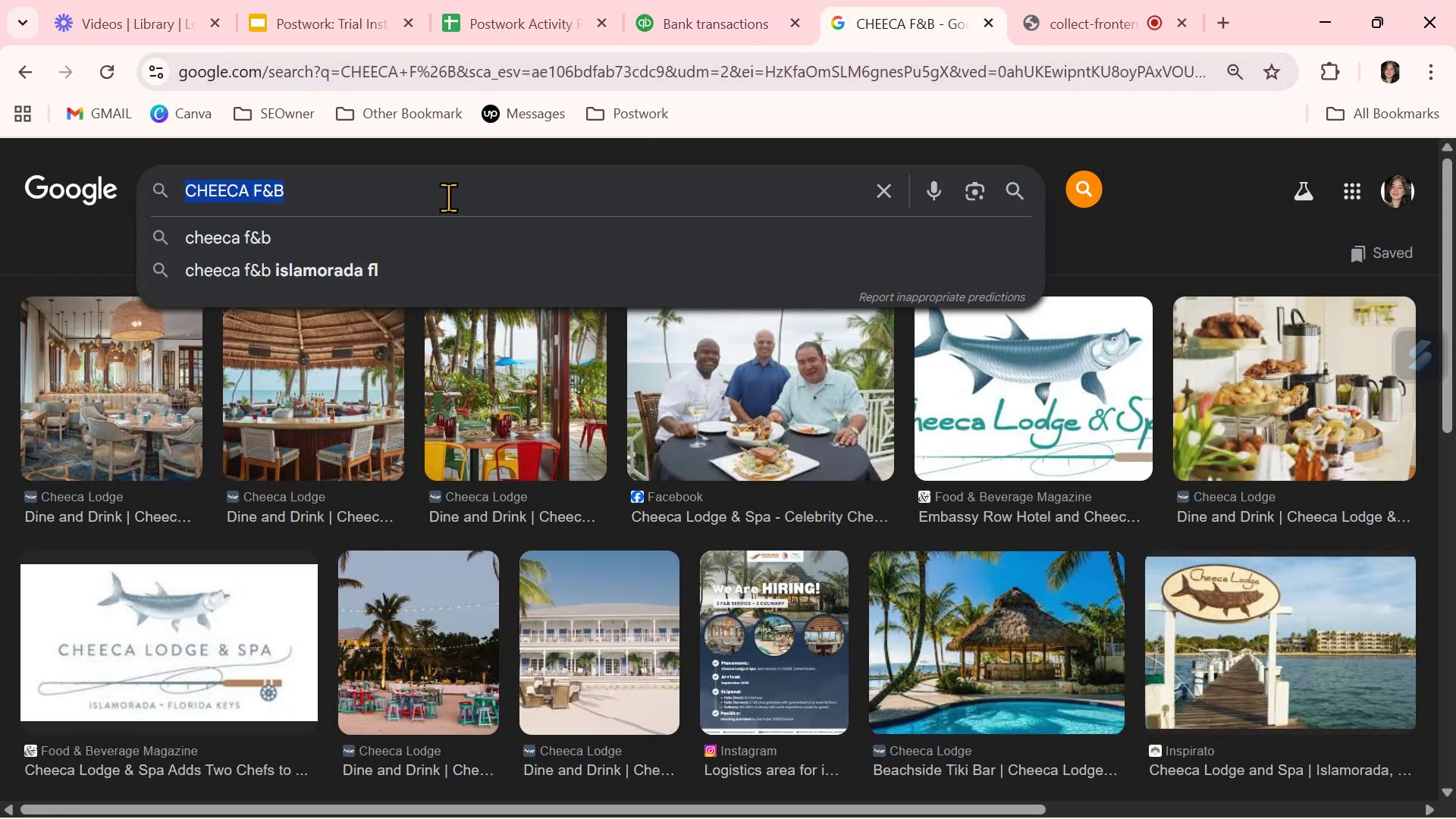 
key(Control+ControlLeft)
 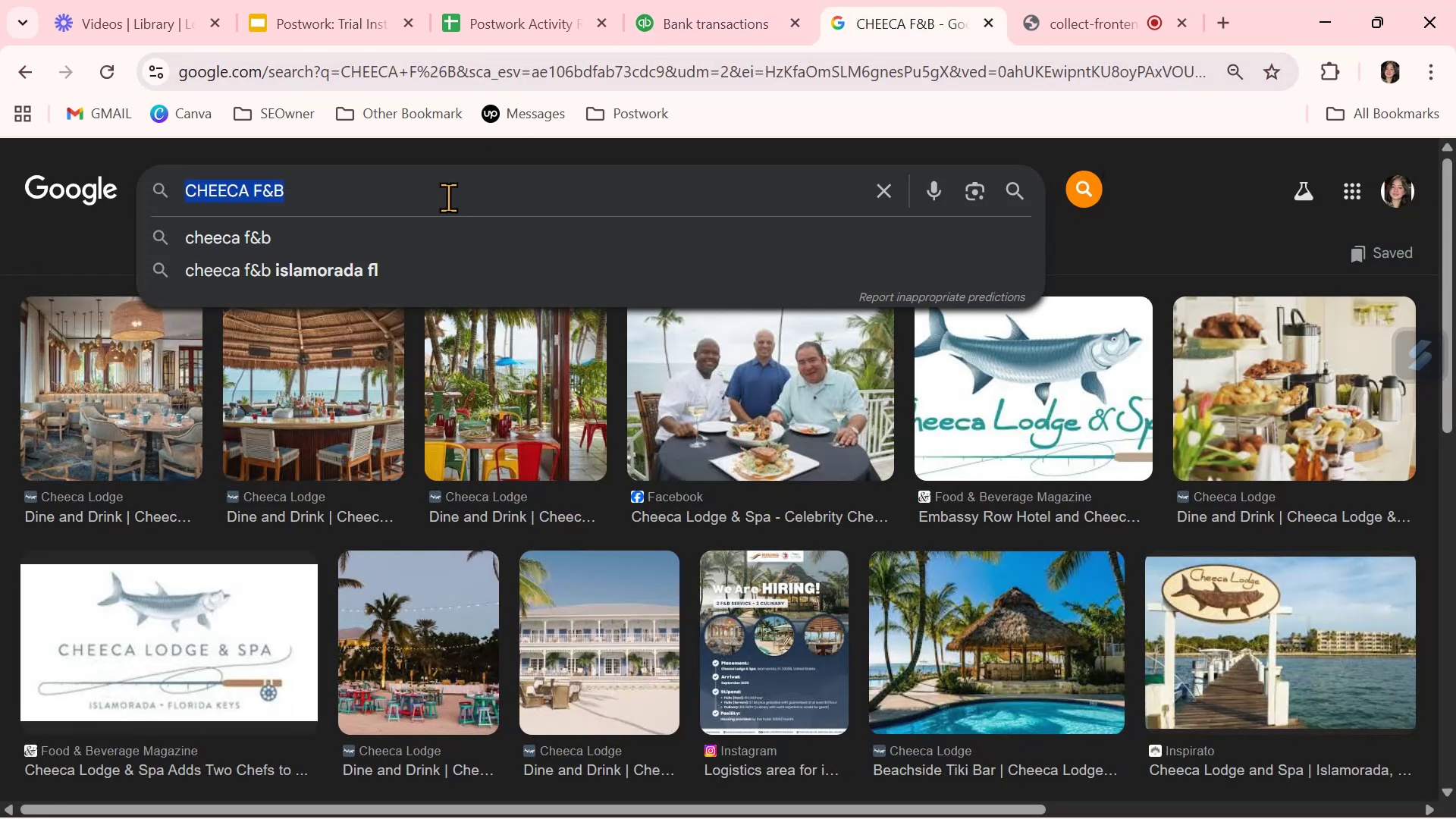 
key(Control+V)
 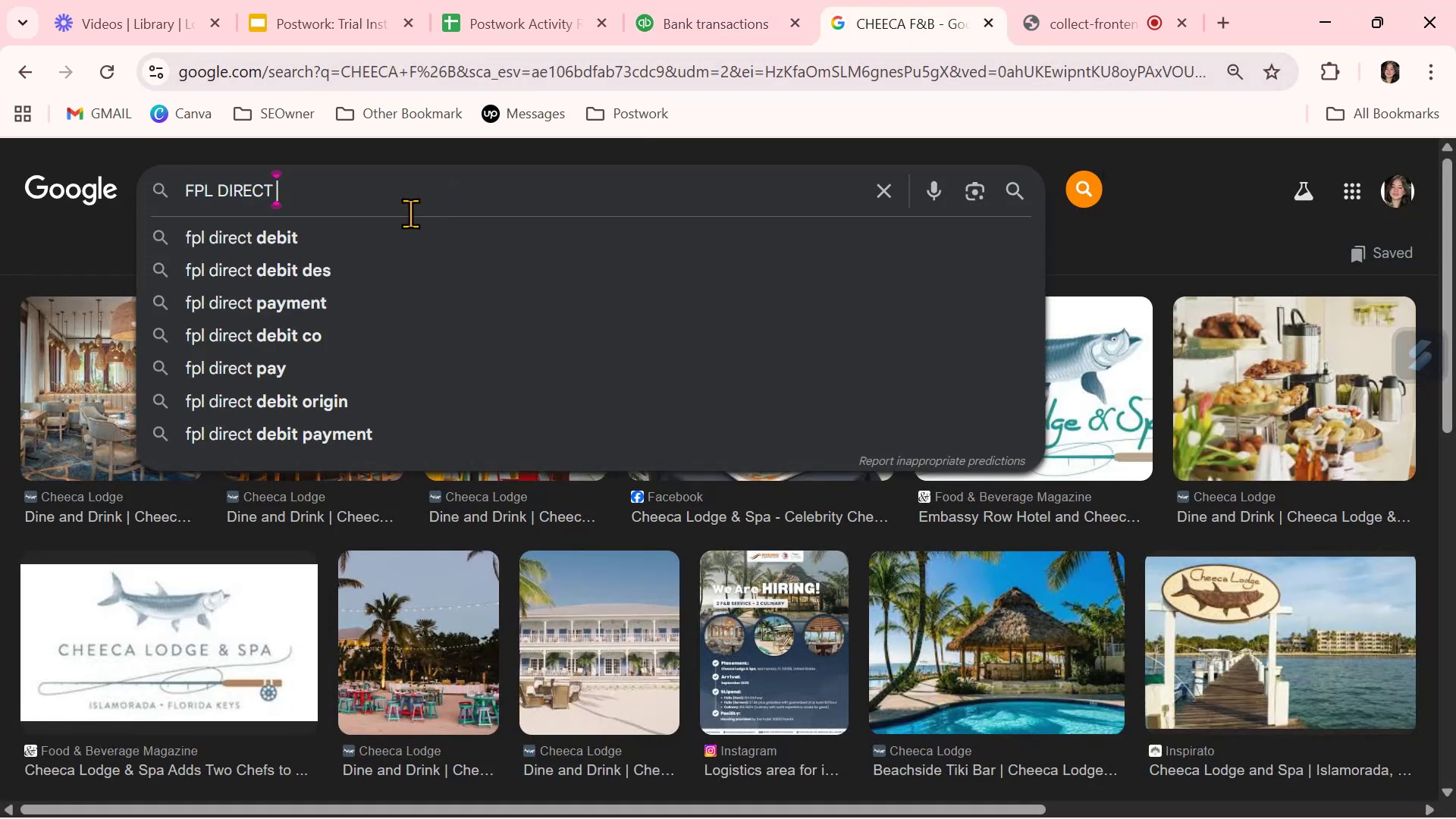 
key(Control+NumpadEnter)
 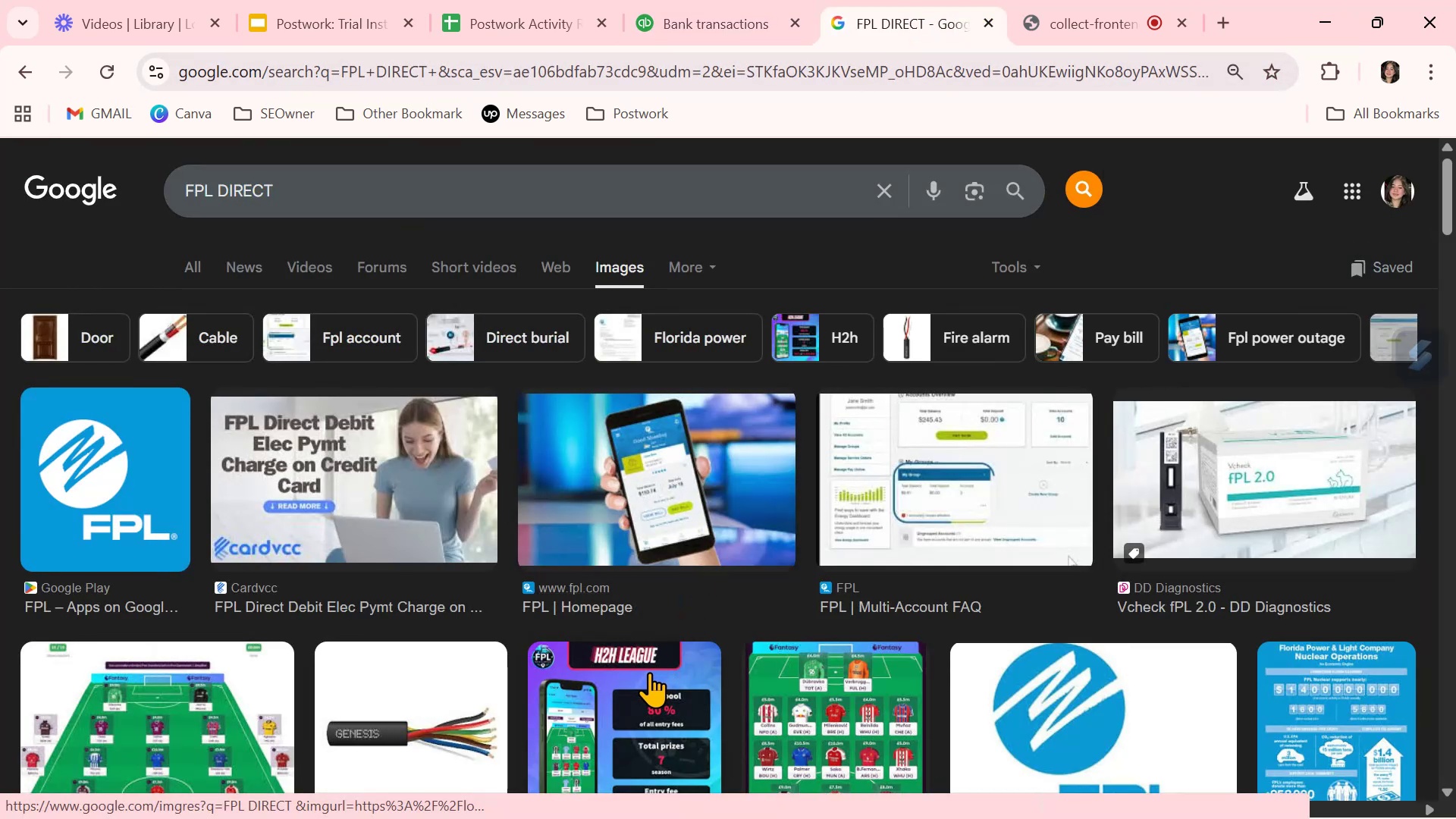 
wait(6.97)
 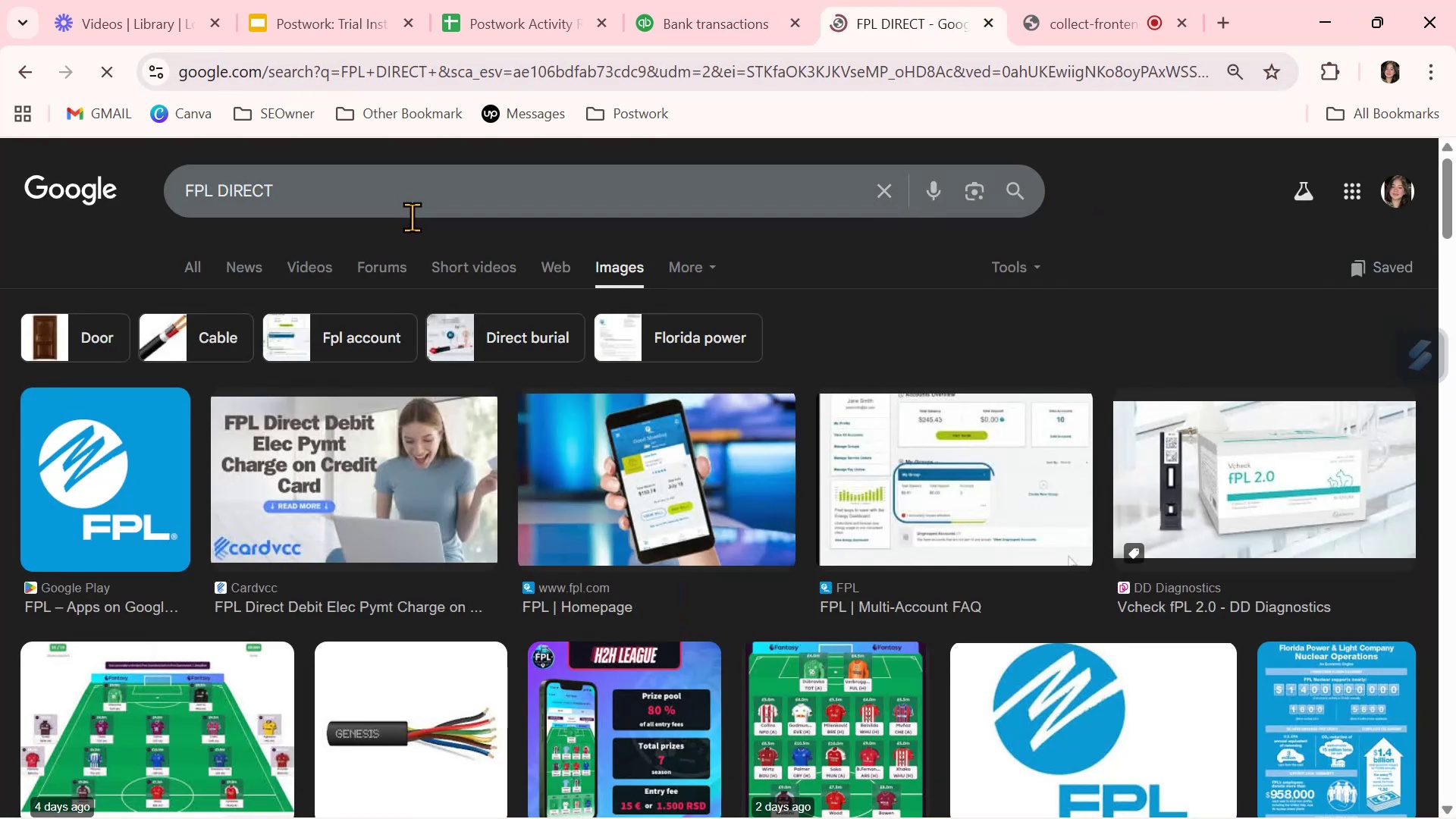 
left_click([747, 21])
 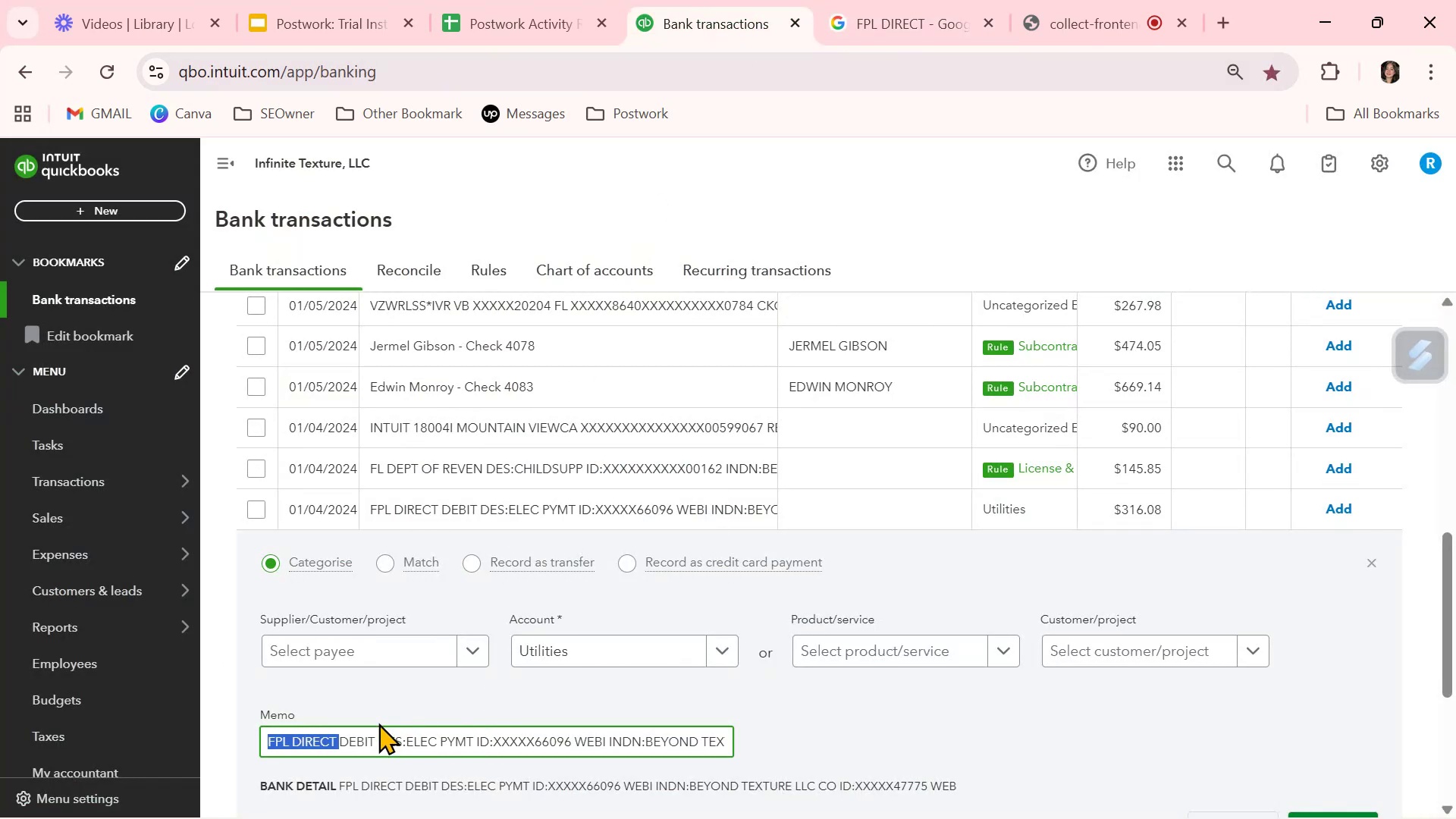 
left_click([377, 732])
 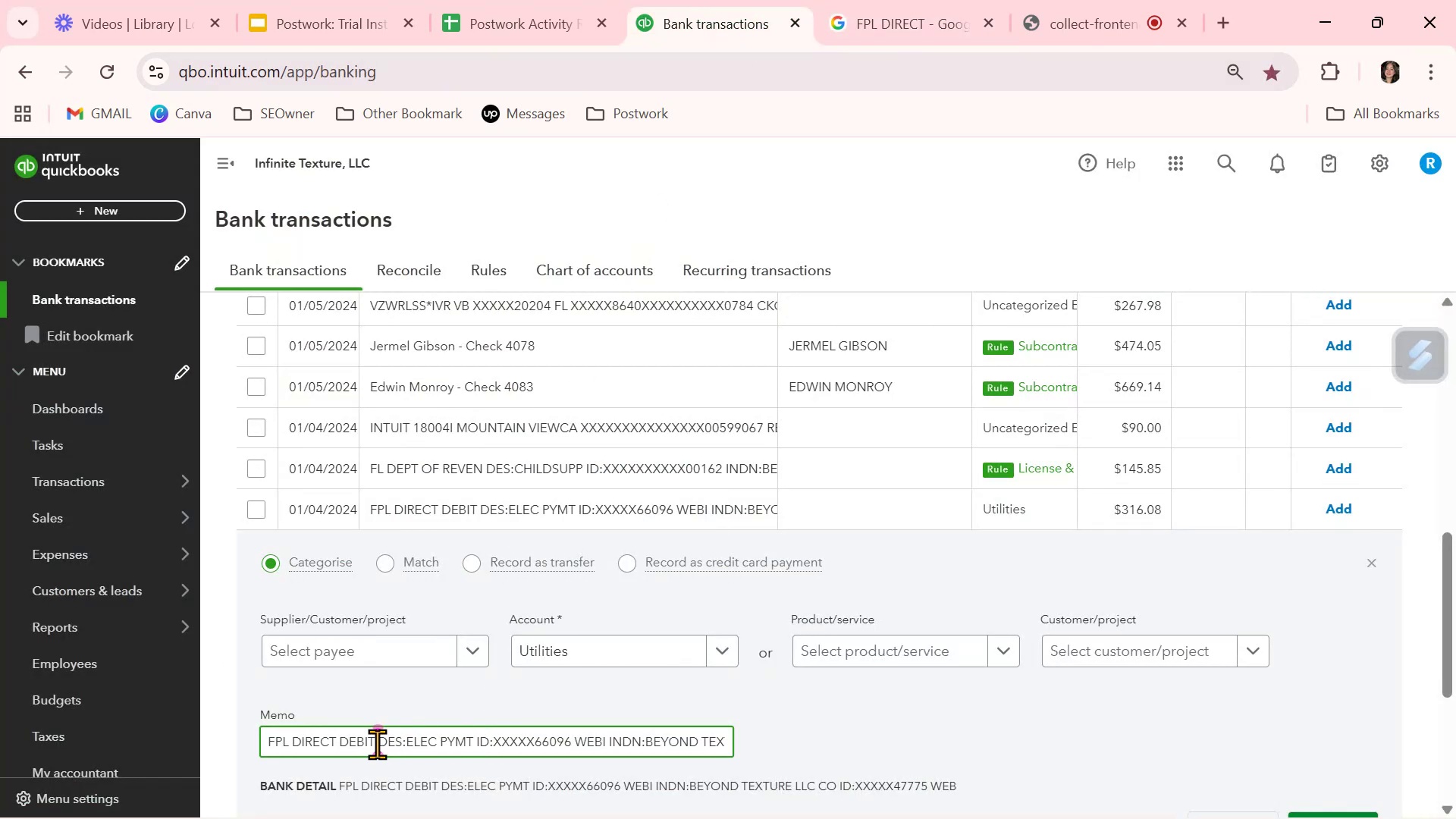 
left_click_drag(start_coordinate=[372, 741], to_coordinate=[256, 735])
 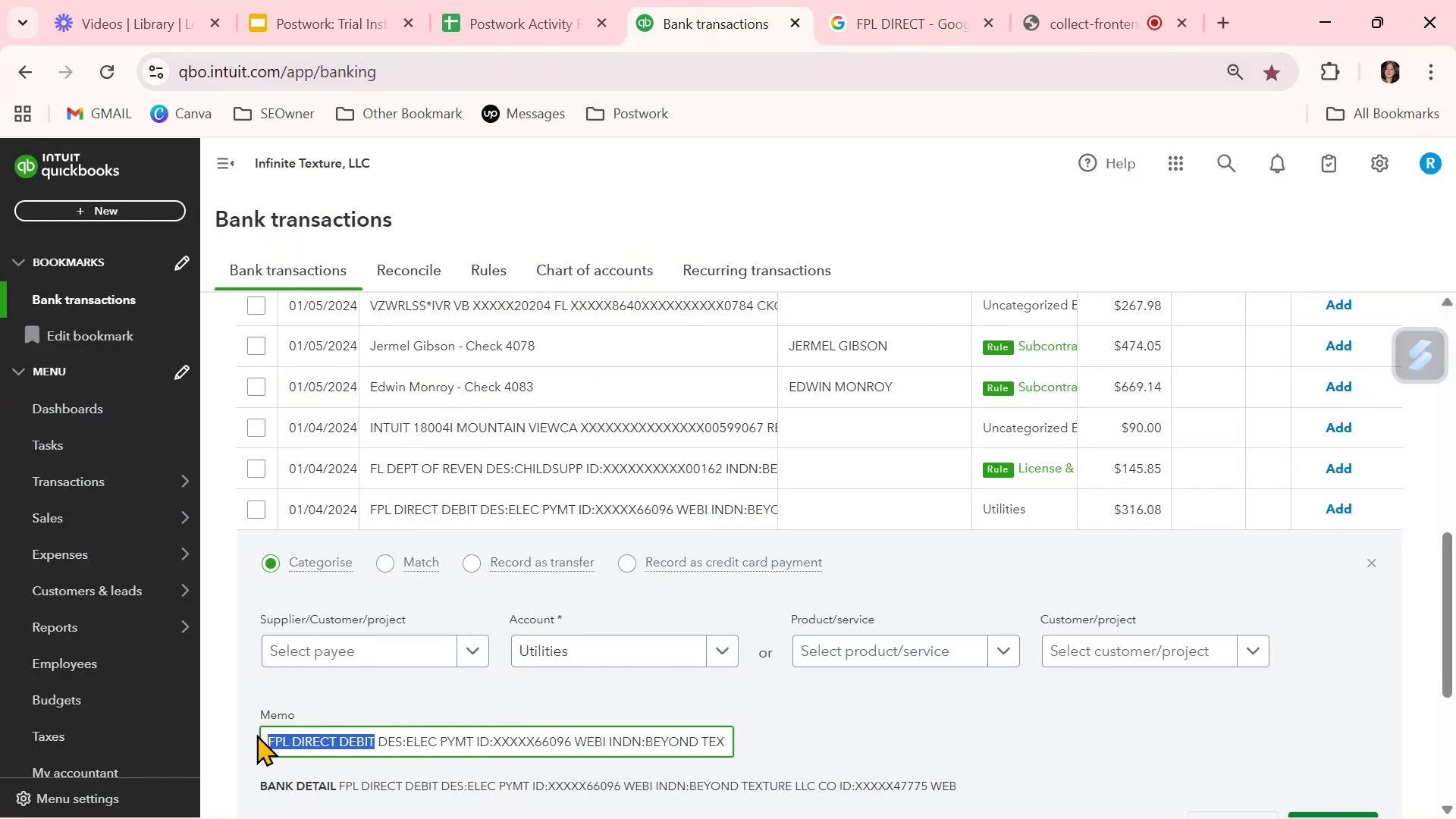 
key(Control+ControlLeft)
 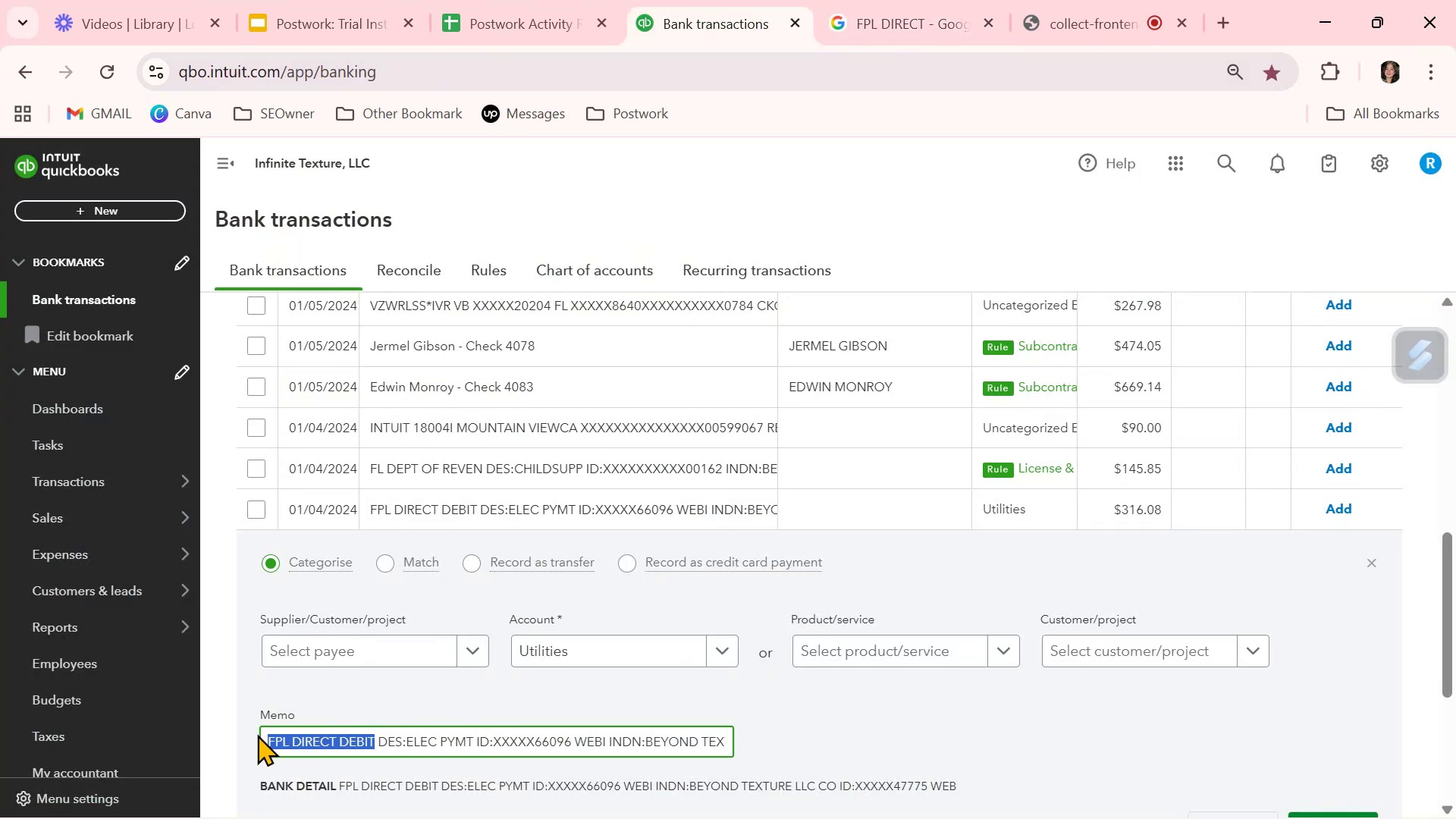 
key(Control+C)
 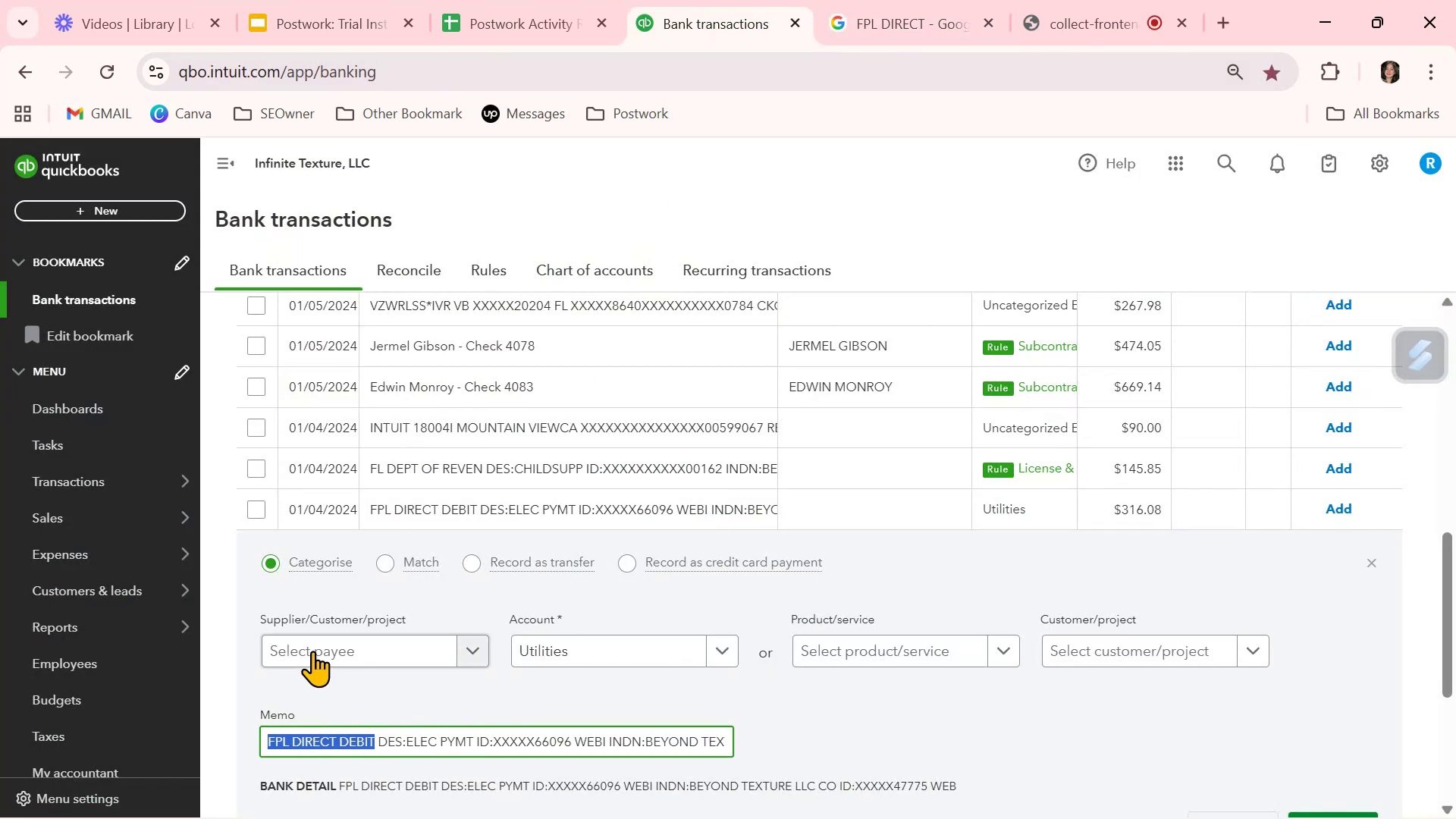 
left_click([314, 649])
 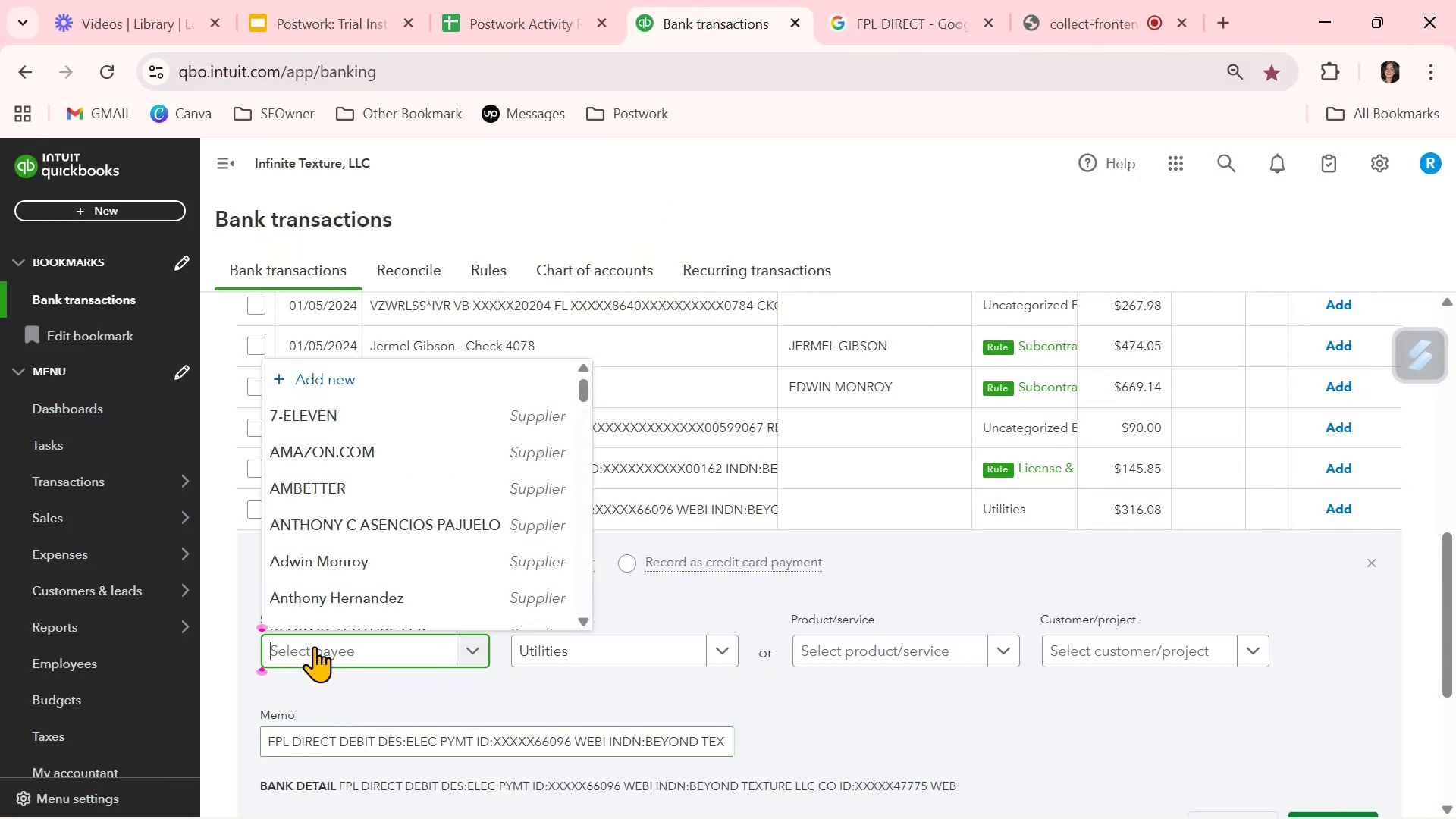 
key(Control+ControlLeft)
 